 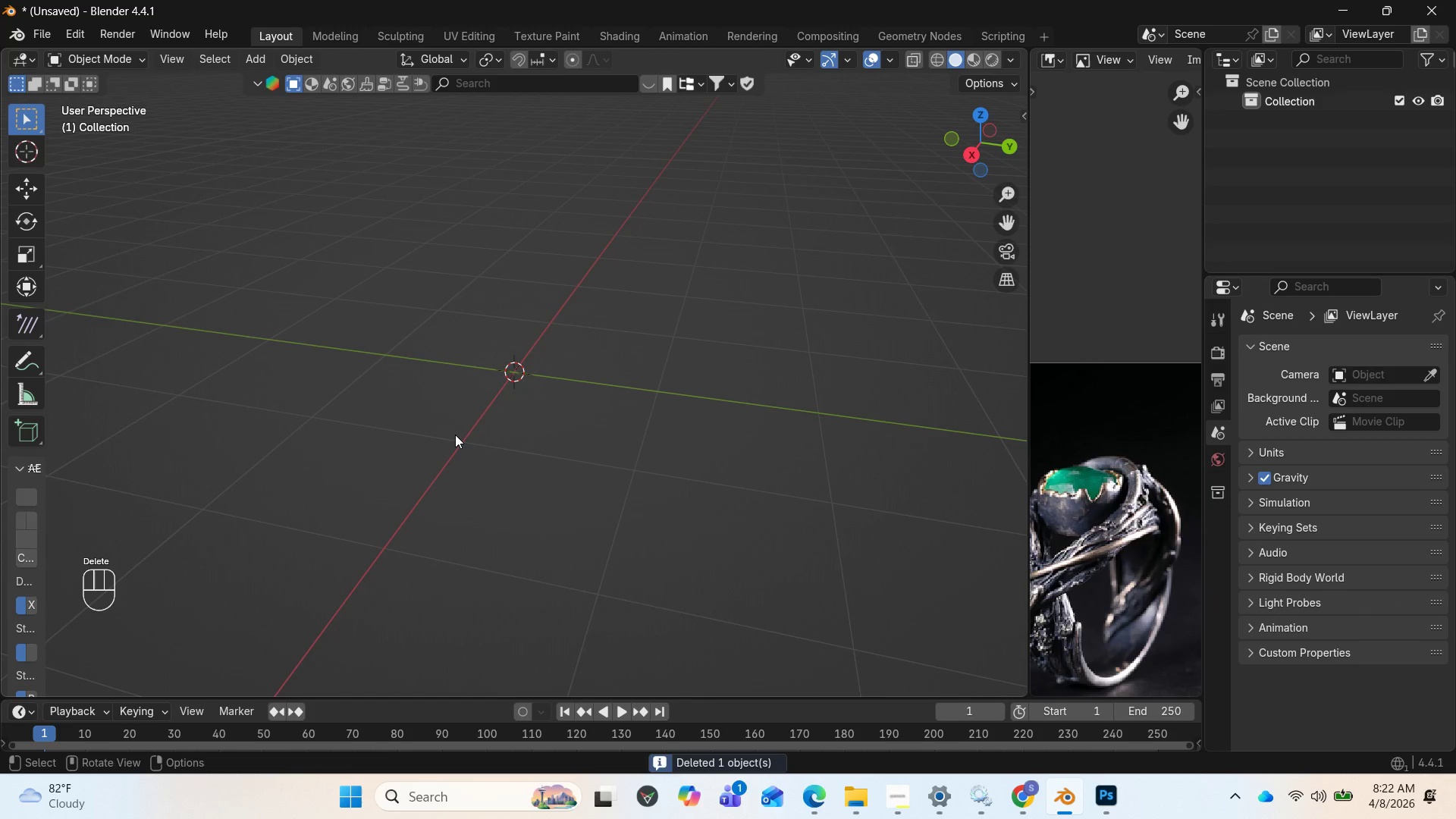 
left_click([263, 58])
 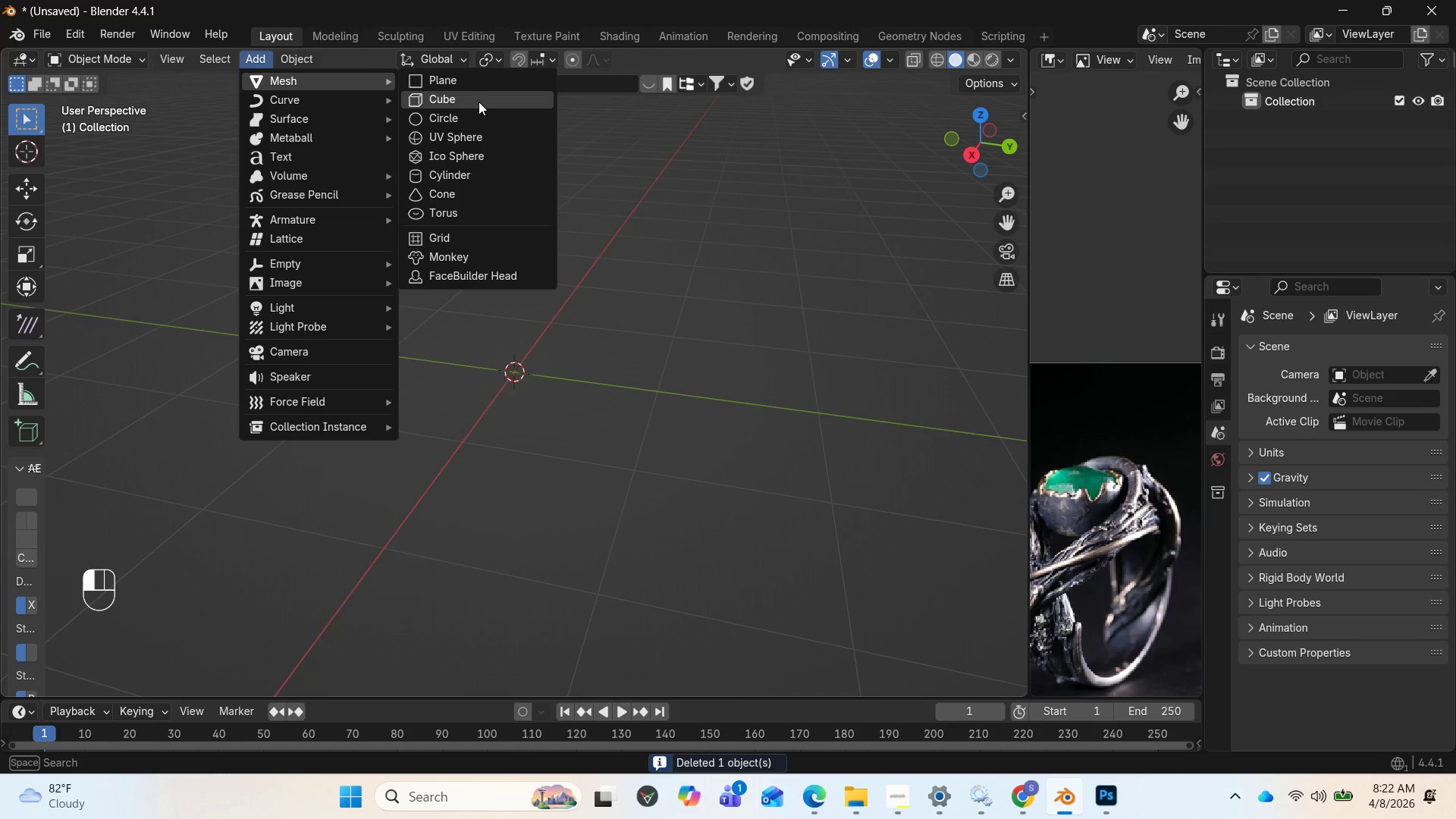 
mouse_move([472, 133])
 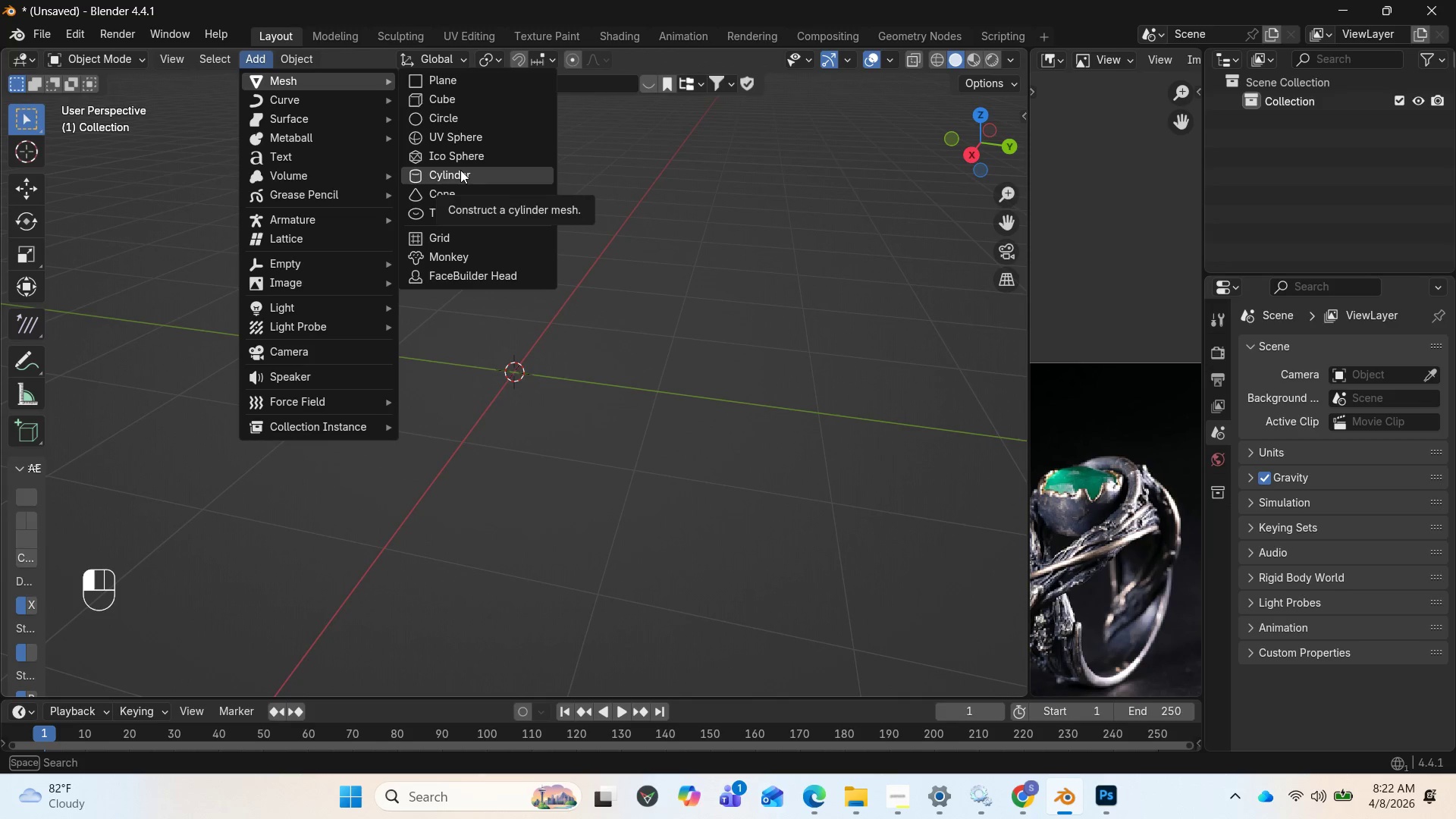 
left_click([460, 170])
 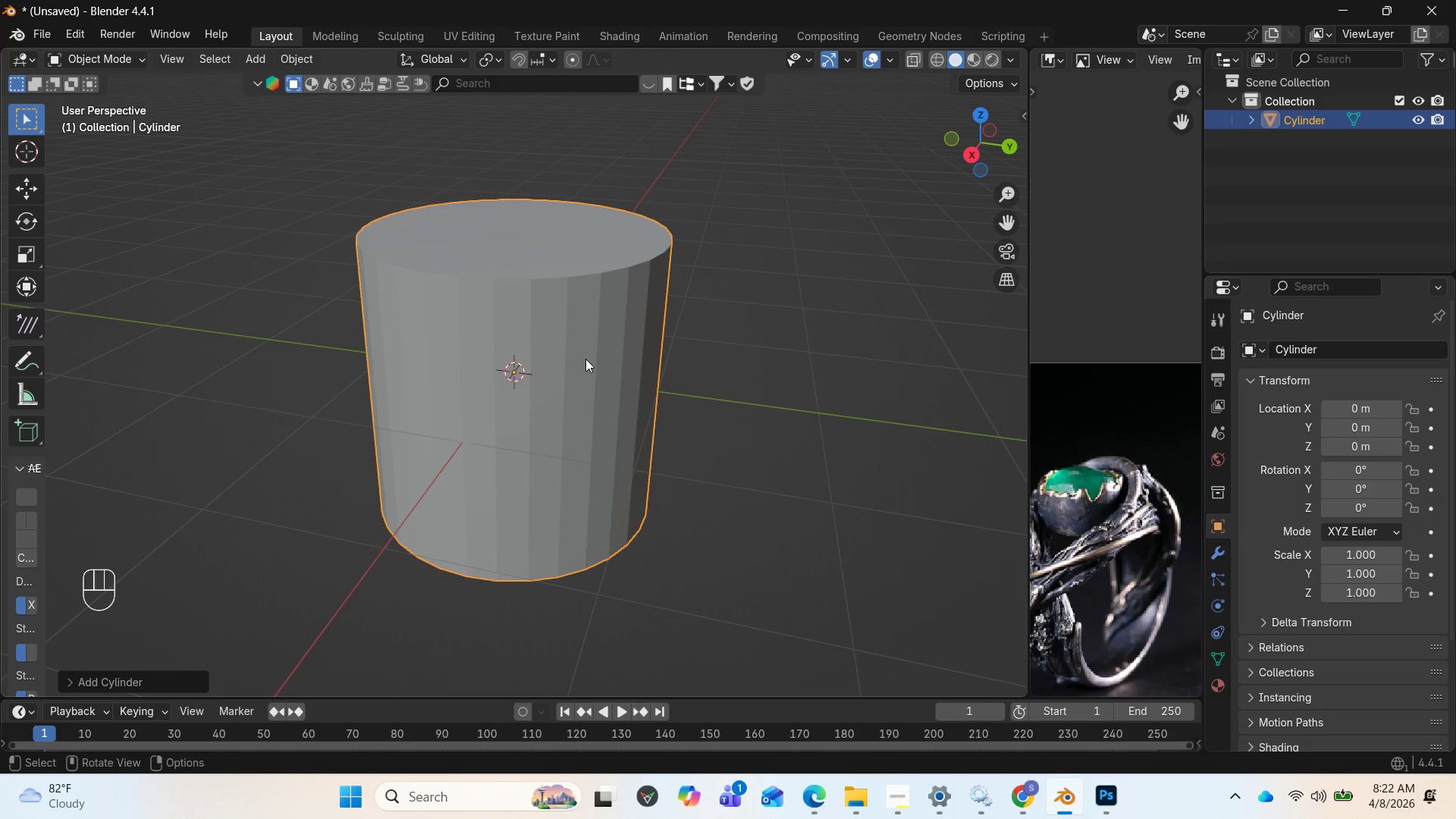 
wait(9.42)
 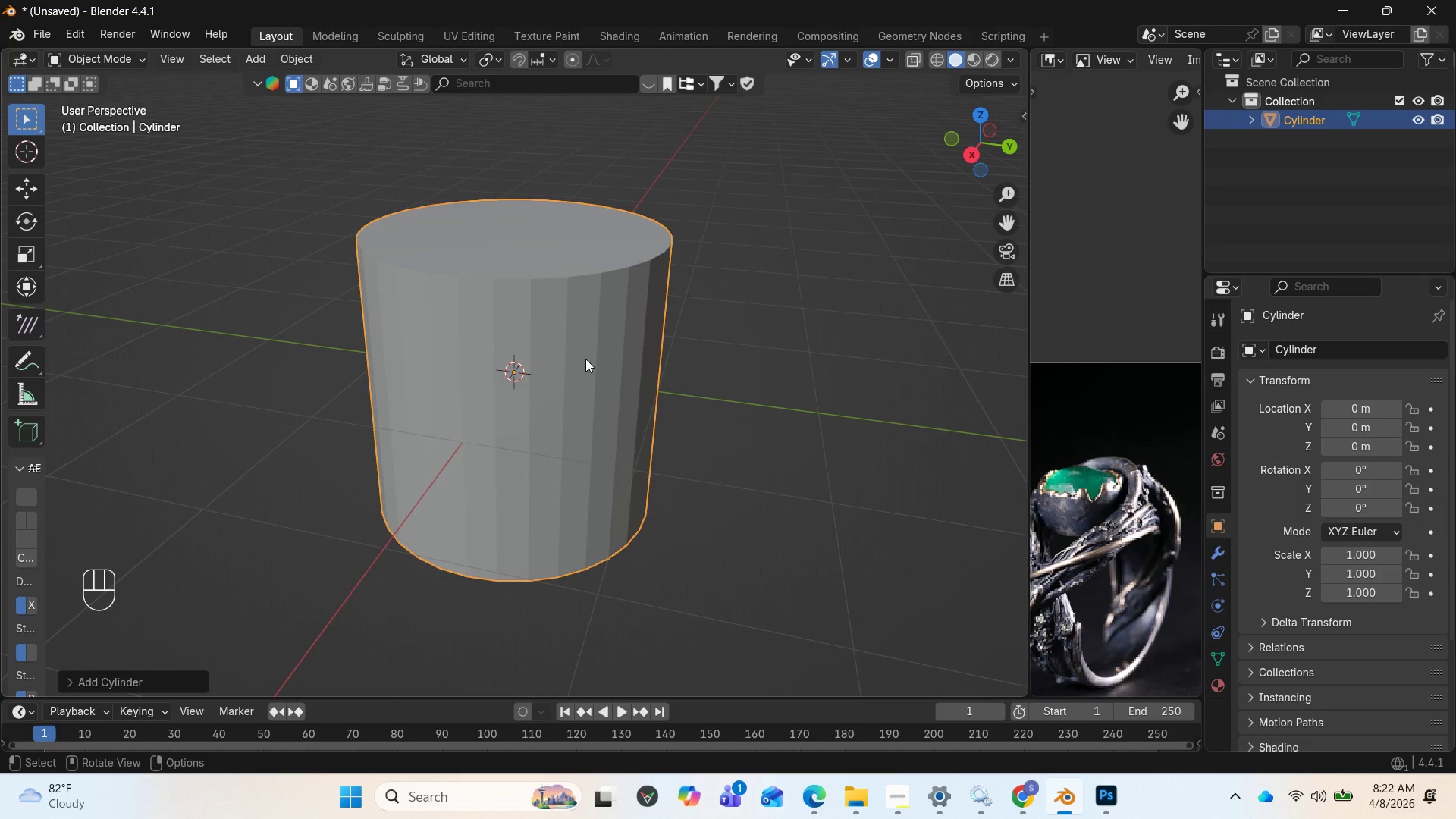 
left_click([73, 677])
 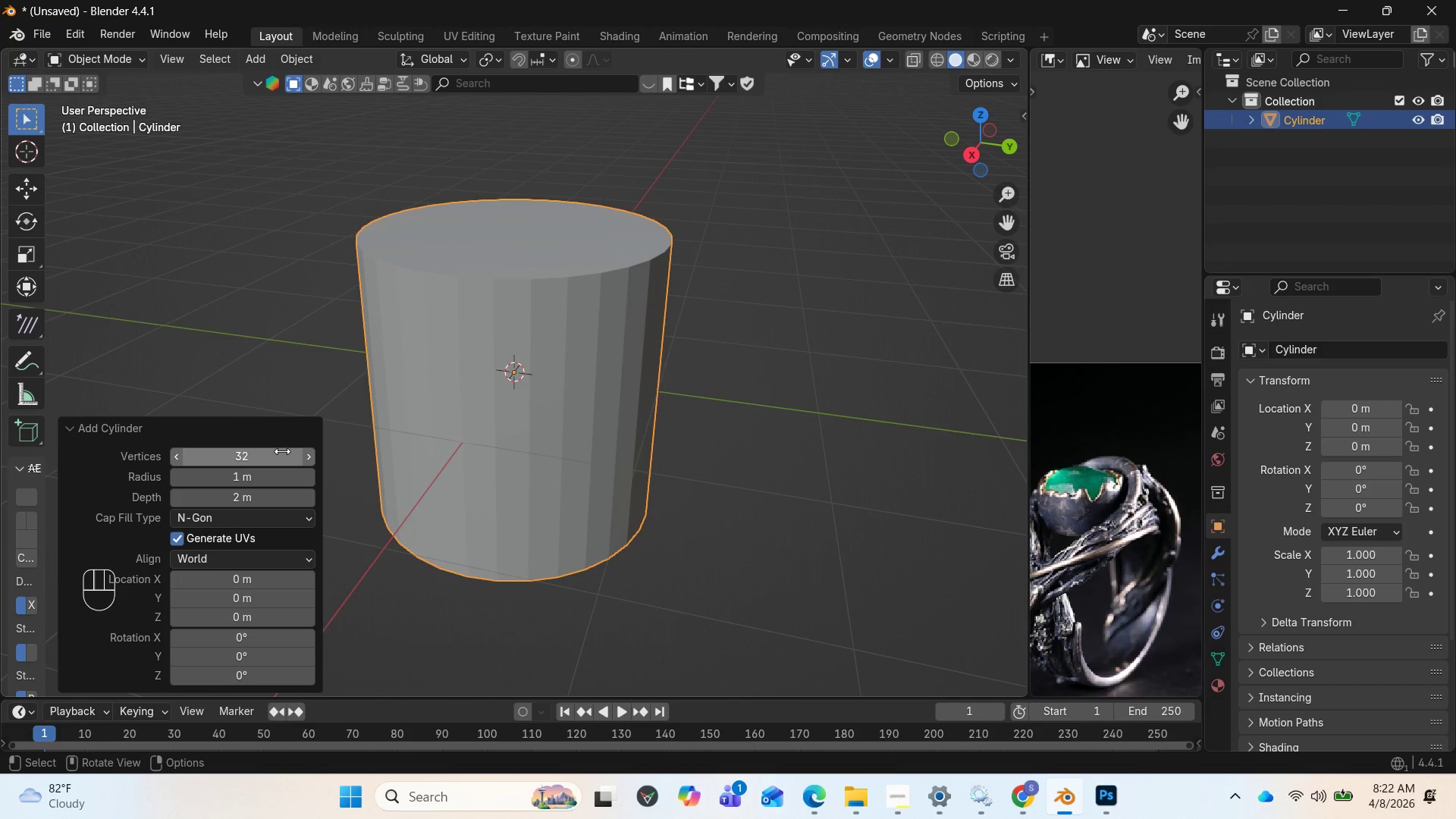 
left_click([278, 452])
 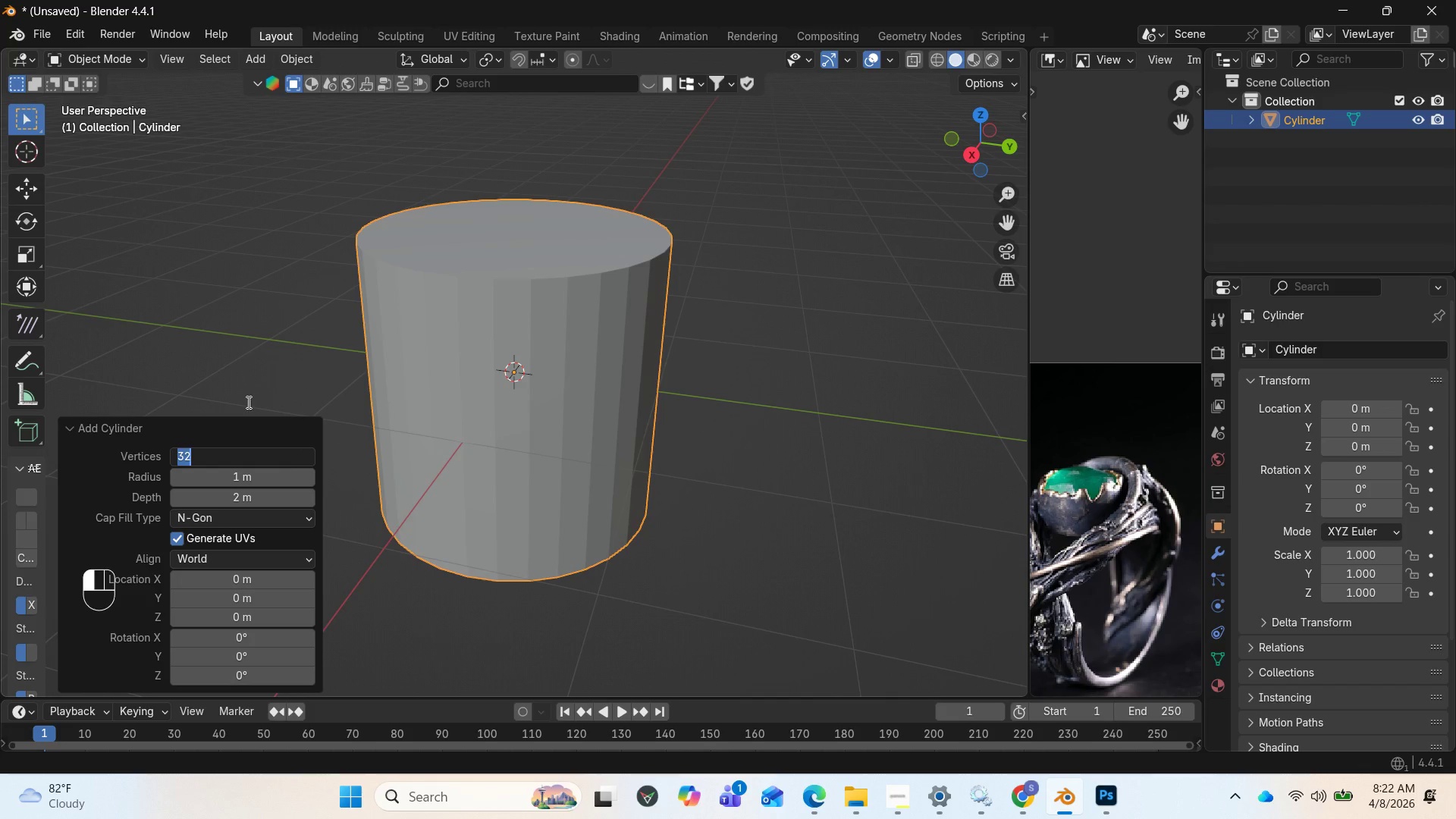 
type(64')
 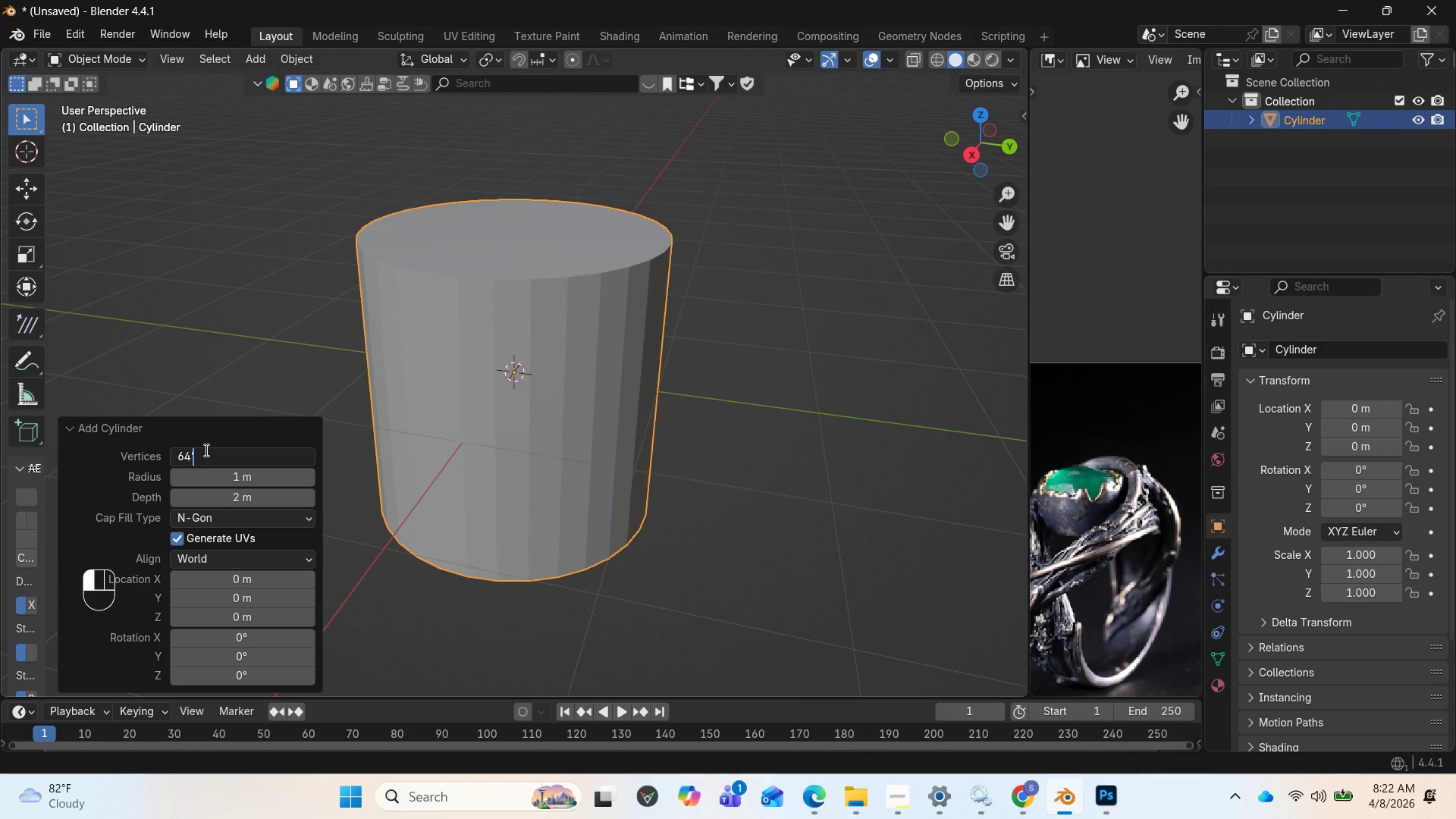 
left_click([205, 446])
 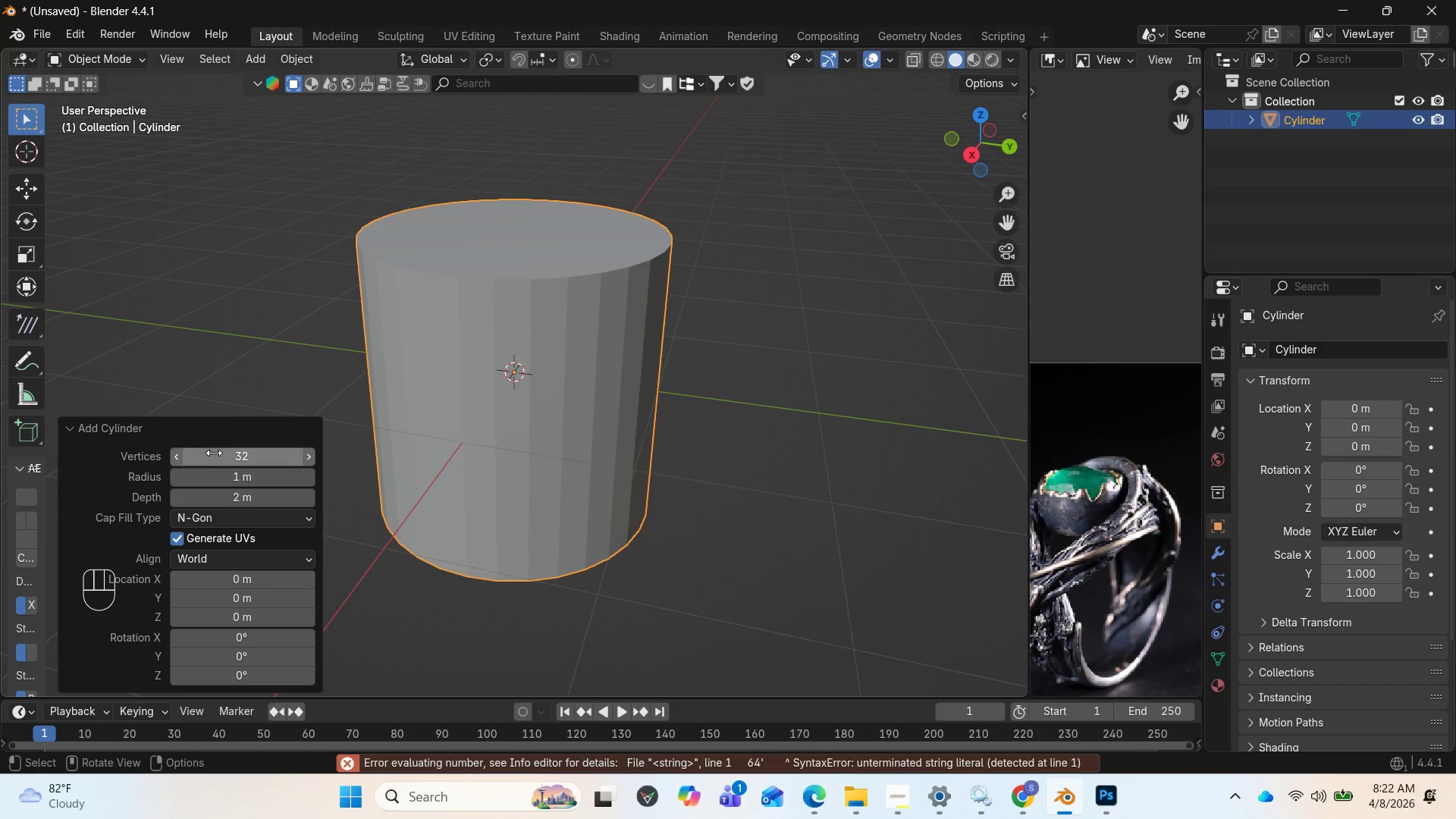 
left_click([215, 453])
 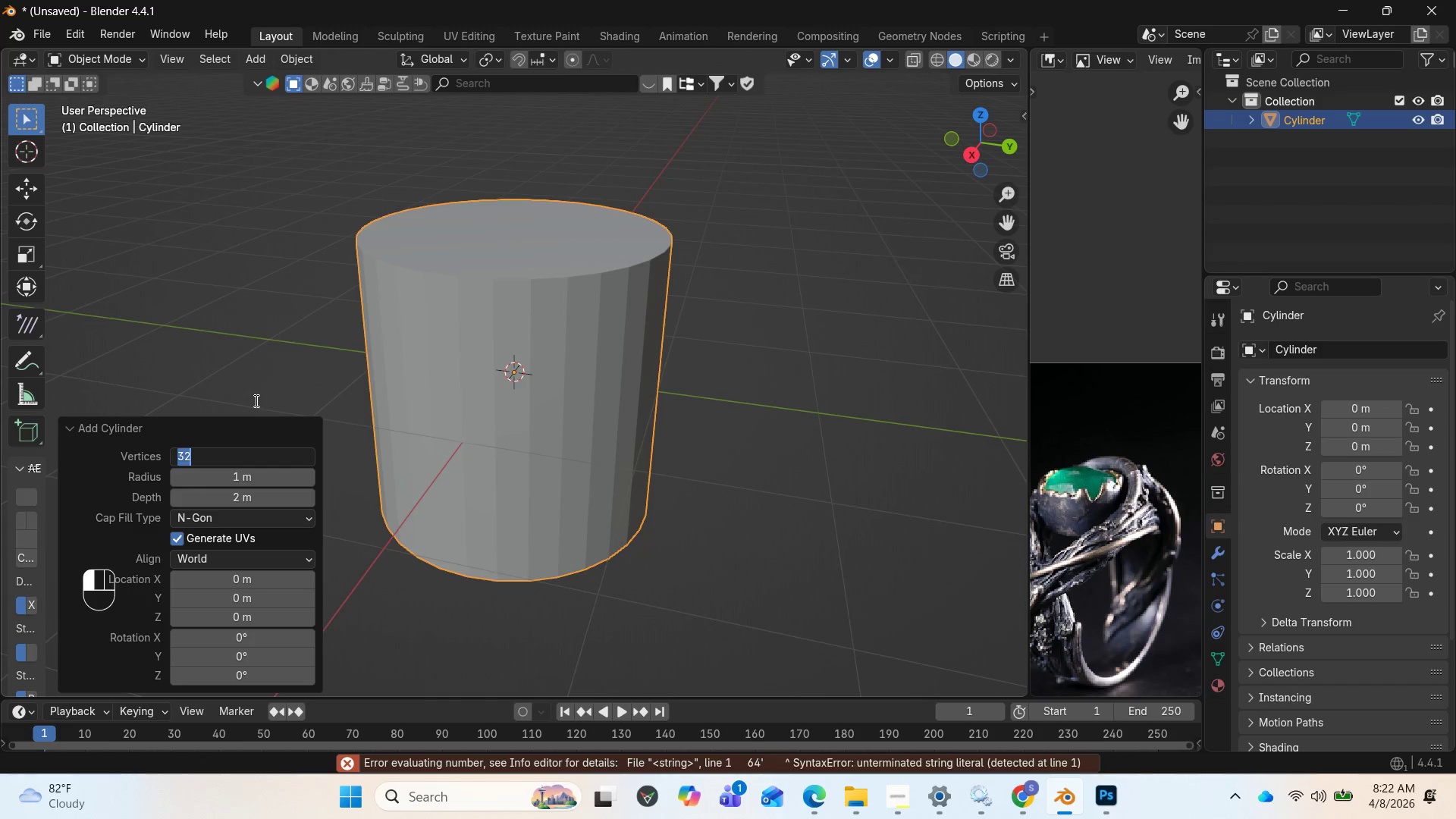 
type(64)
 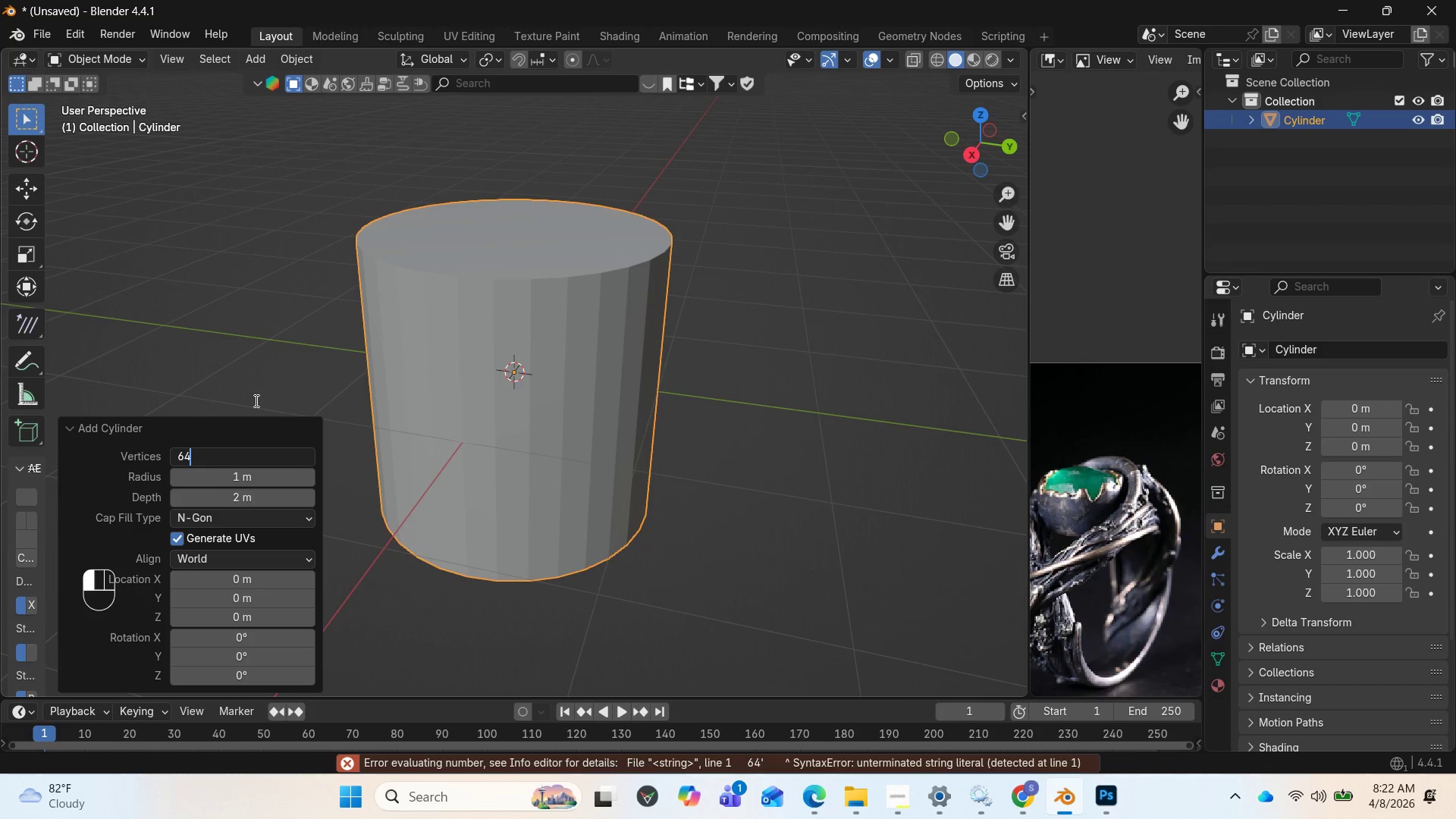 
key(Enter)
 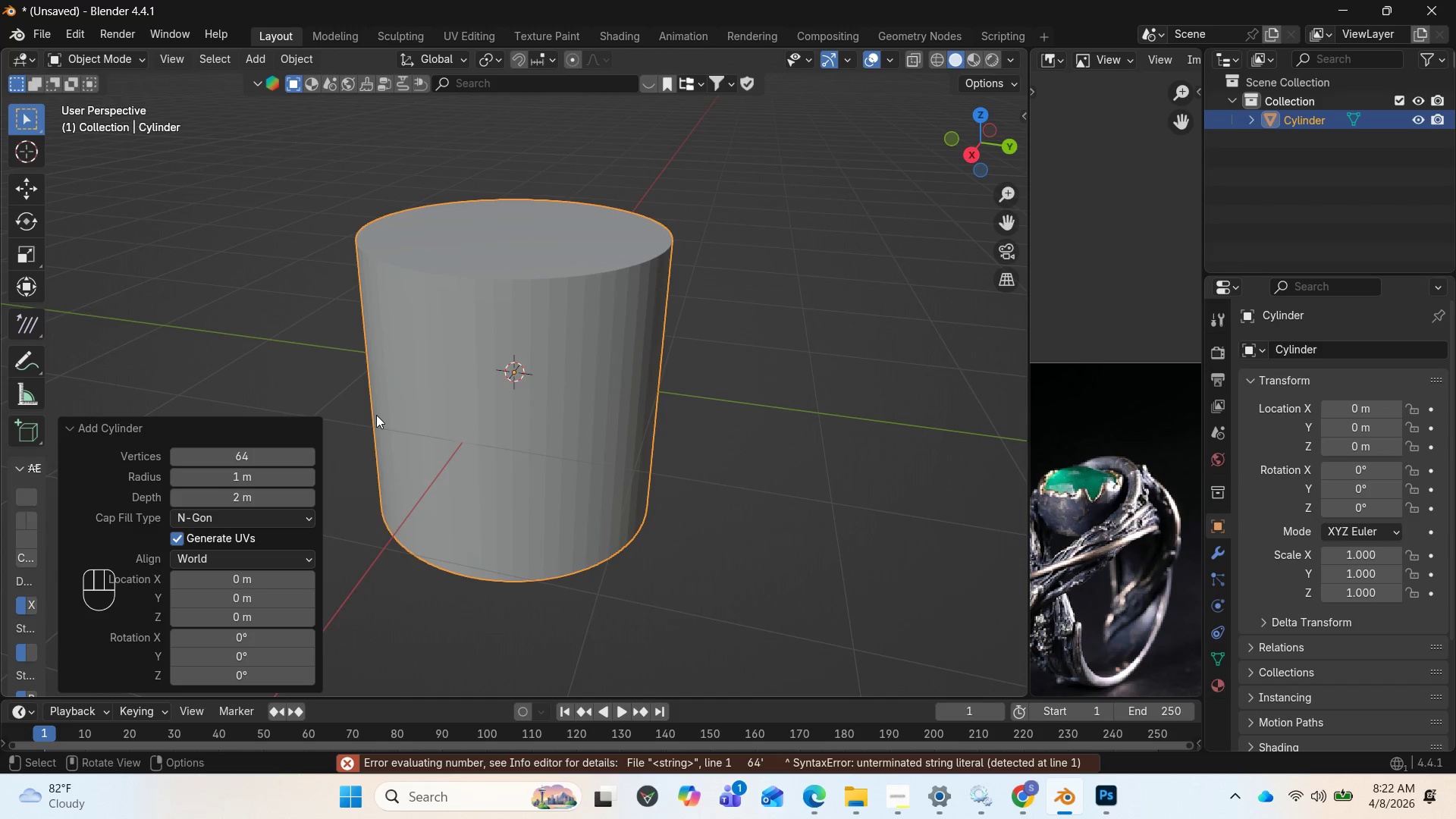 
left_click([255, 450])
 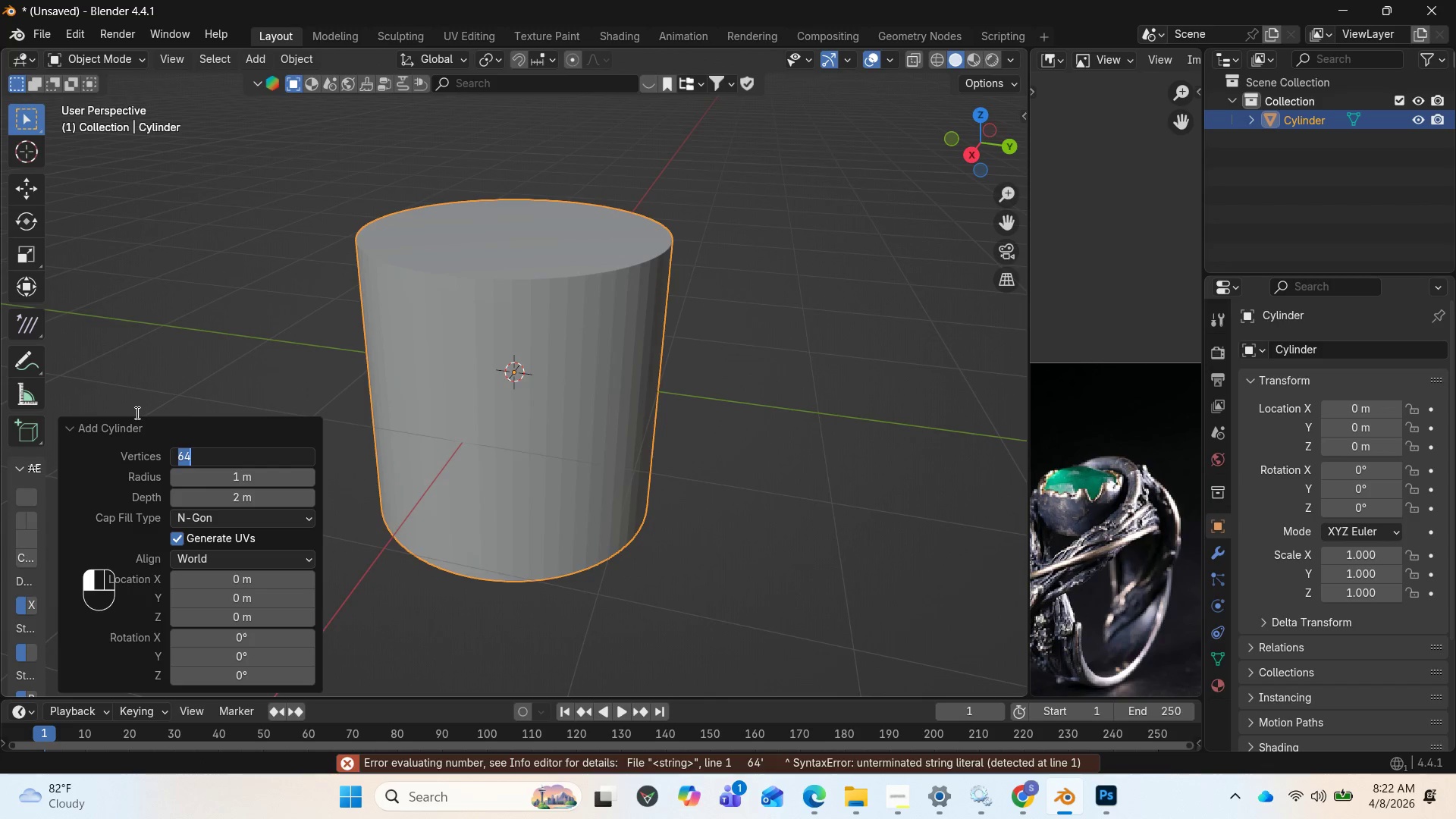 
type(32)
 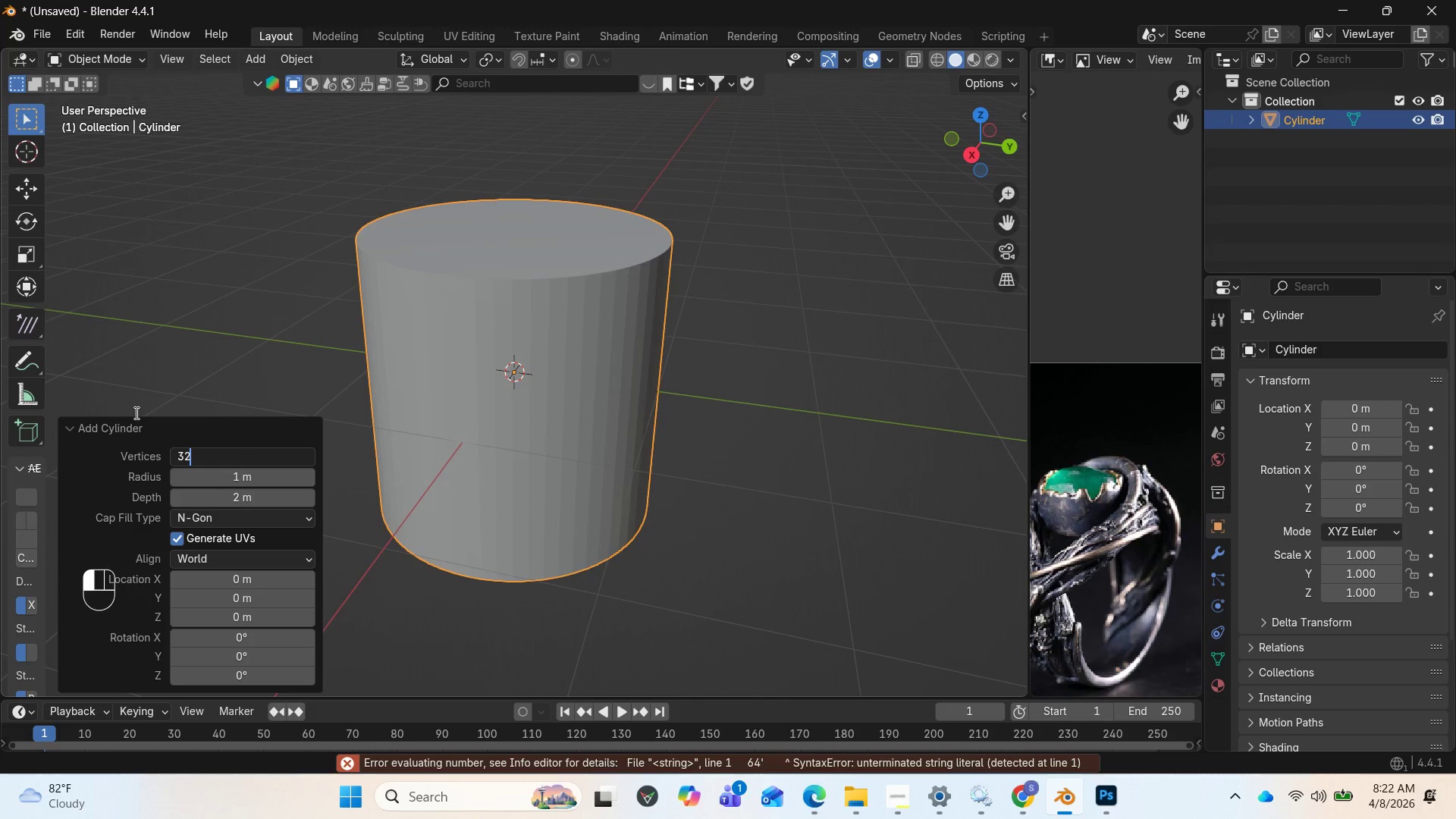 
key(Enter)
 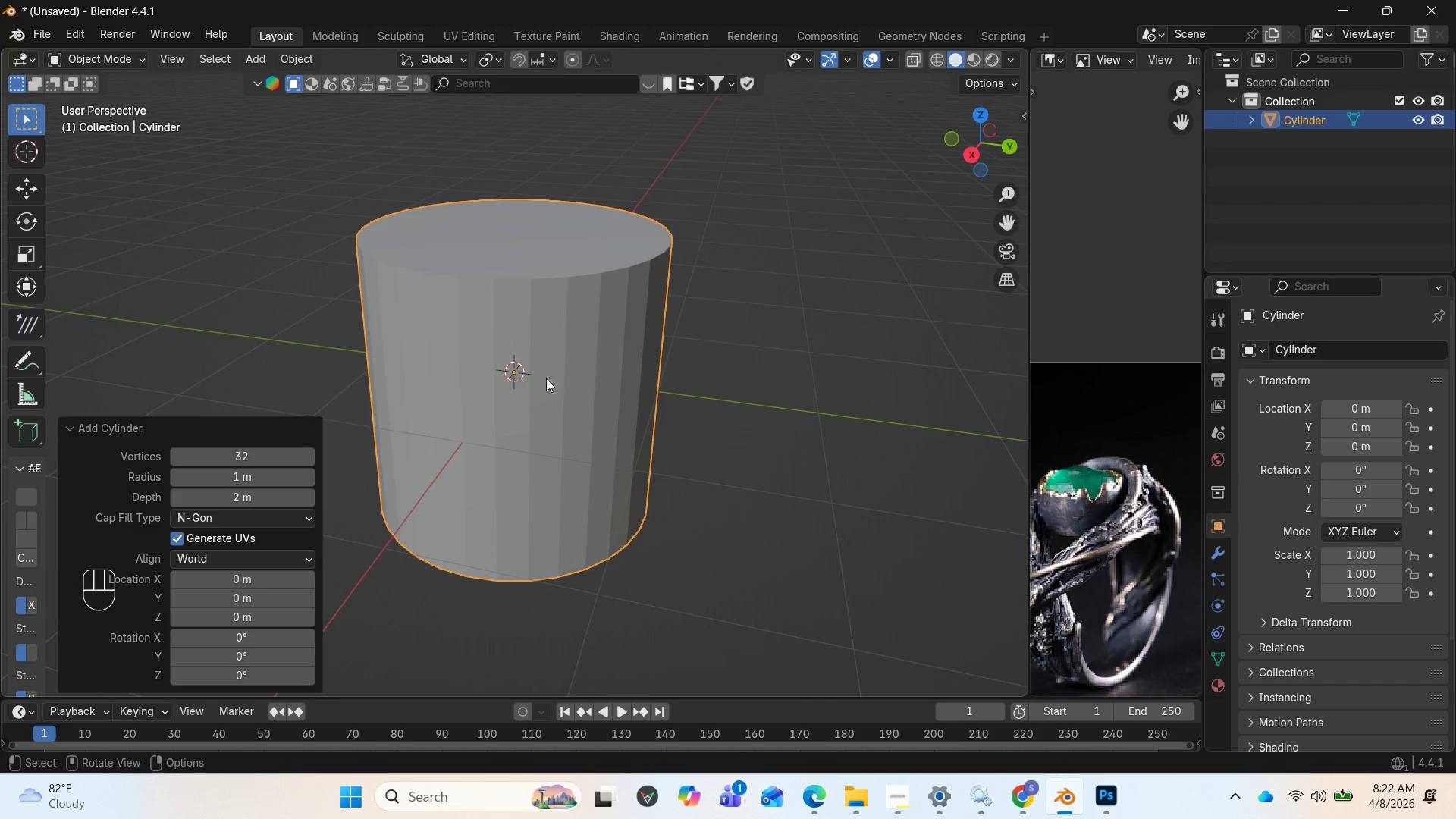 
left_click([572, 340])
 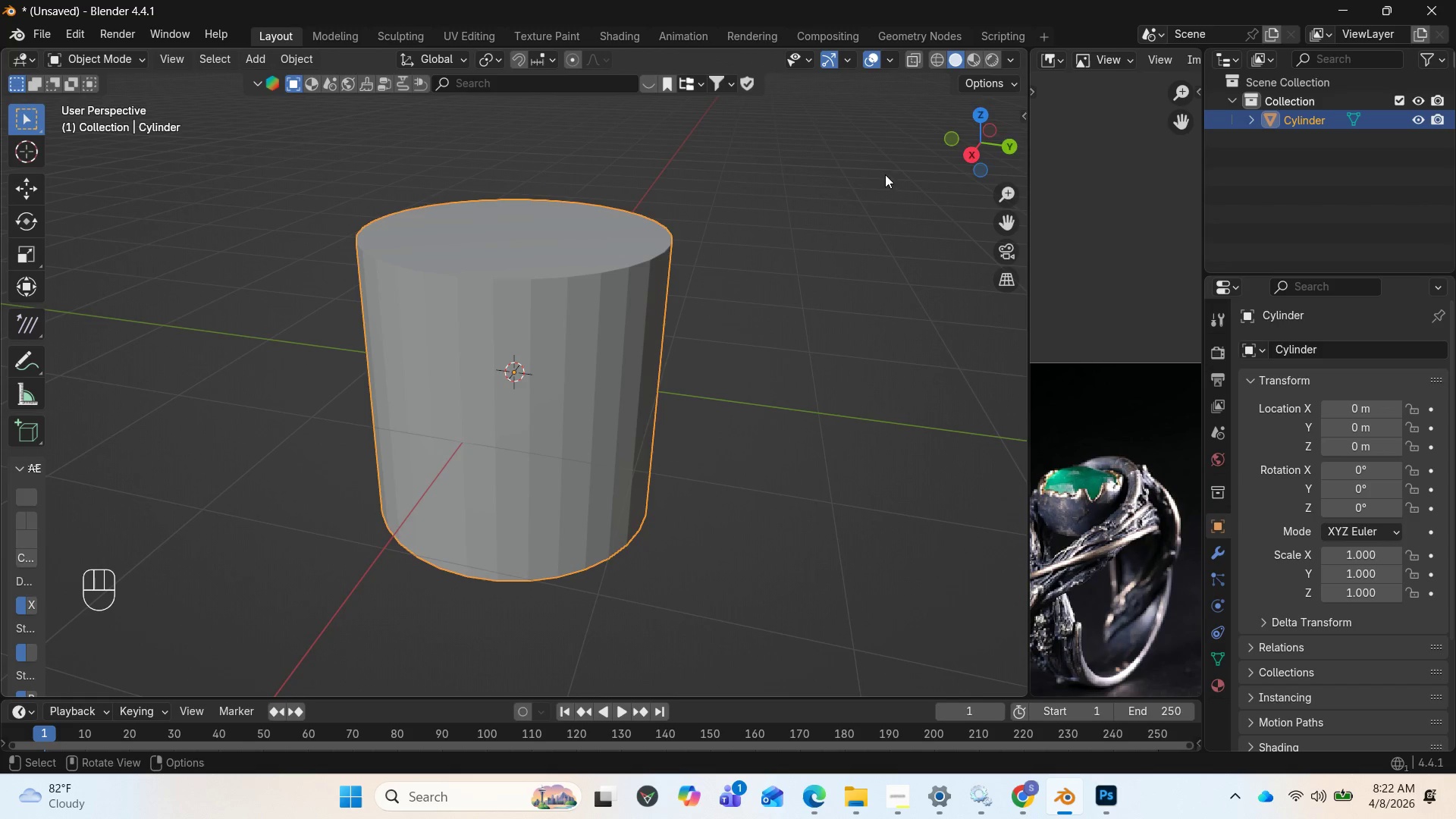 
left_click_drag(start_coordinate=[968, 155], to_coordinate=[924, 226])
 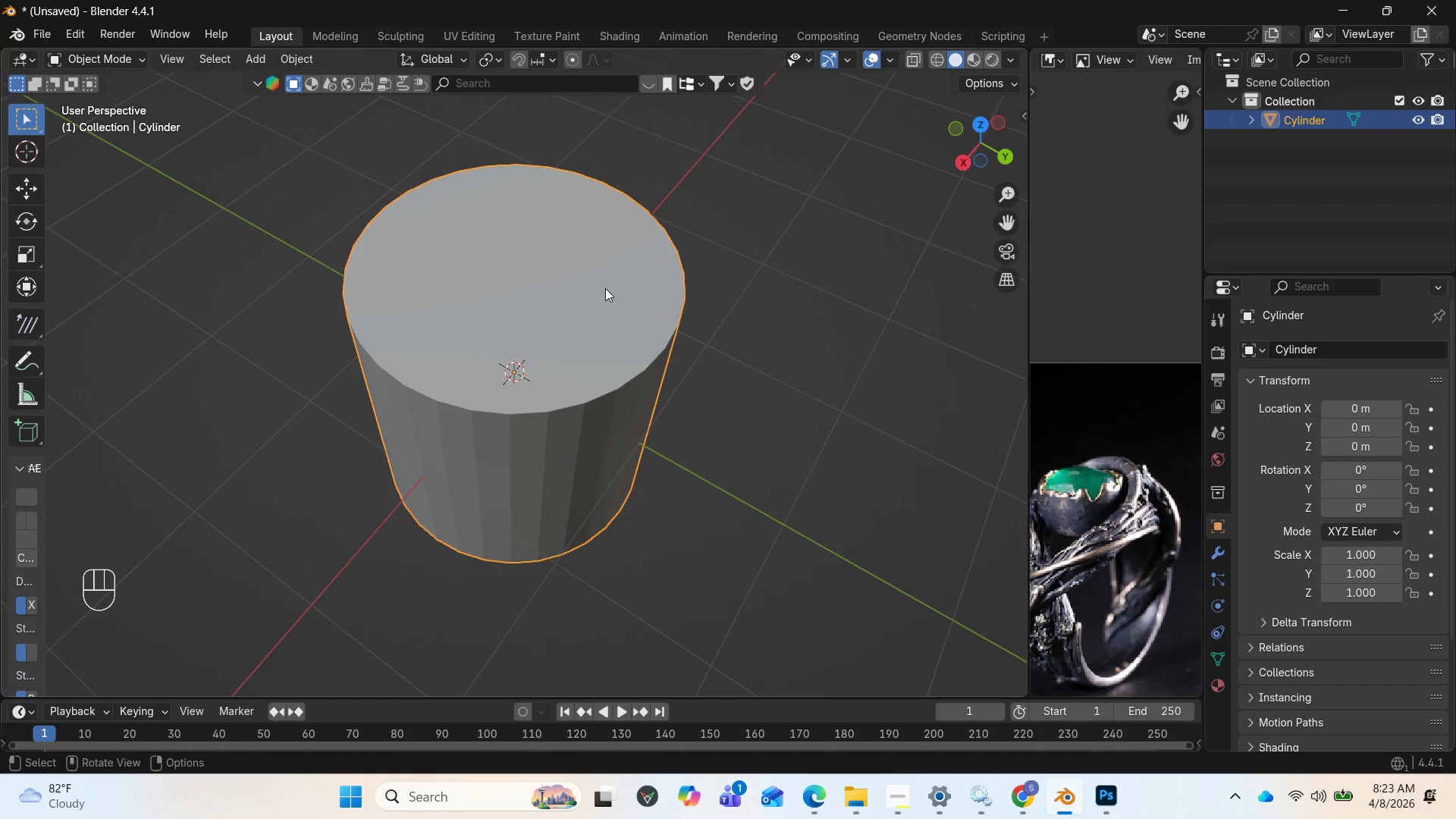 
left_click([604, 289])
 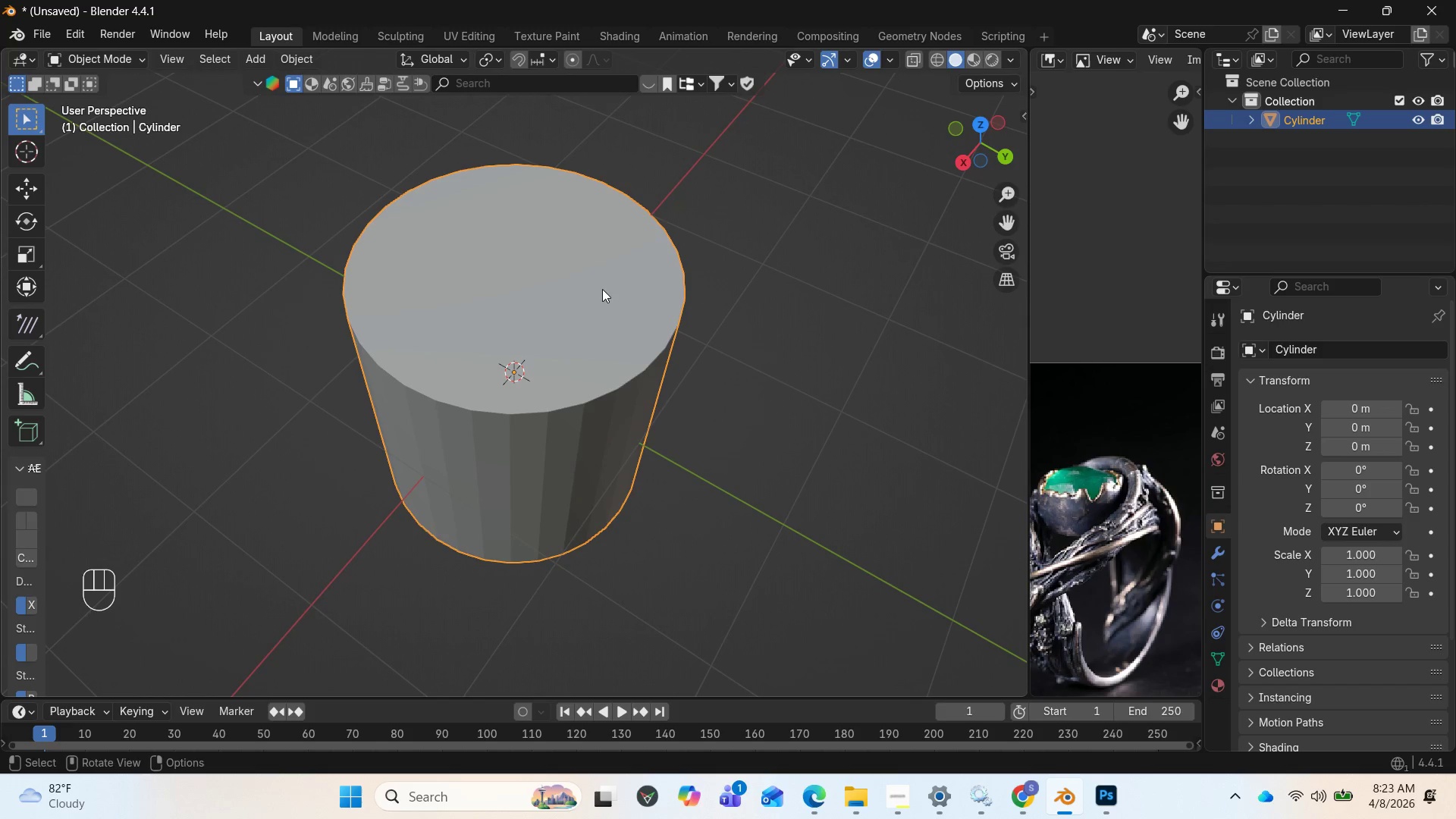 
key(Tab)
 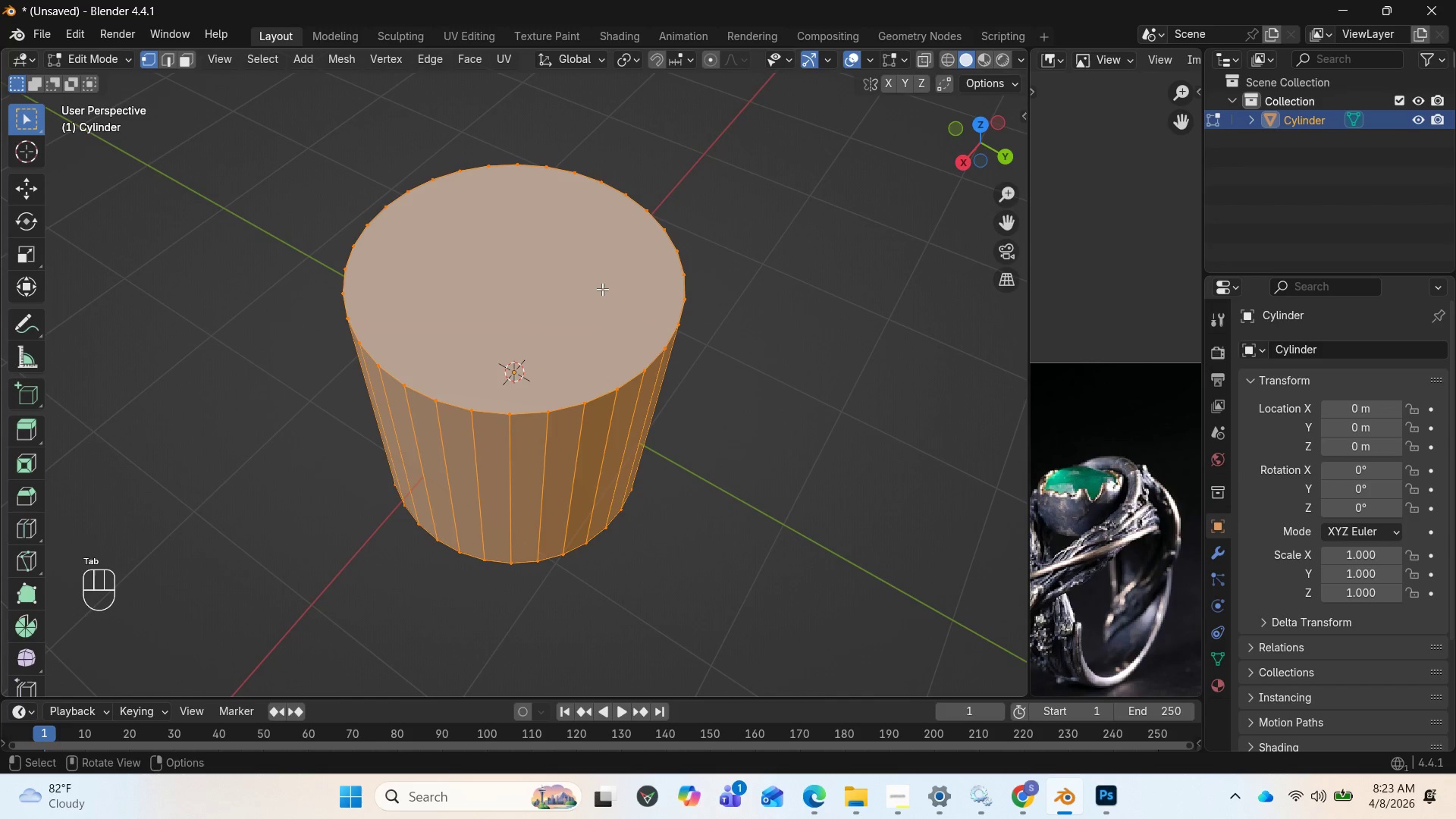 
left_click([602, 289])
 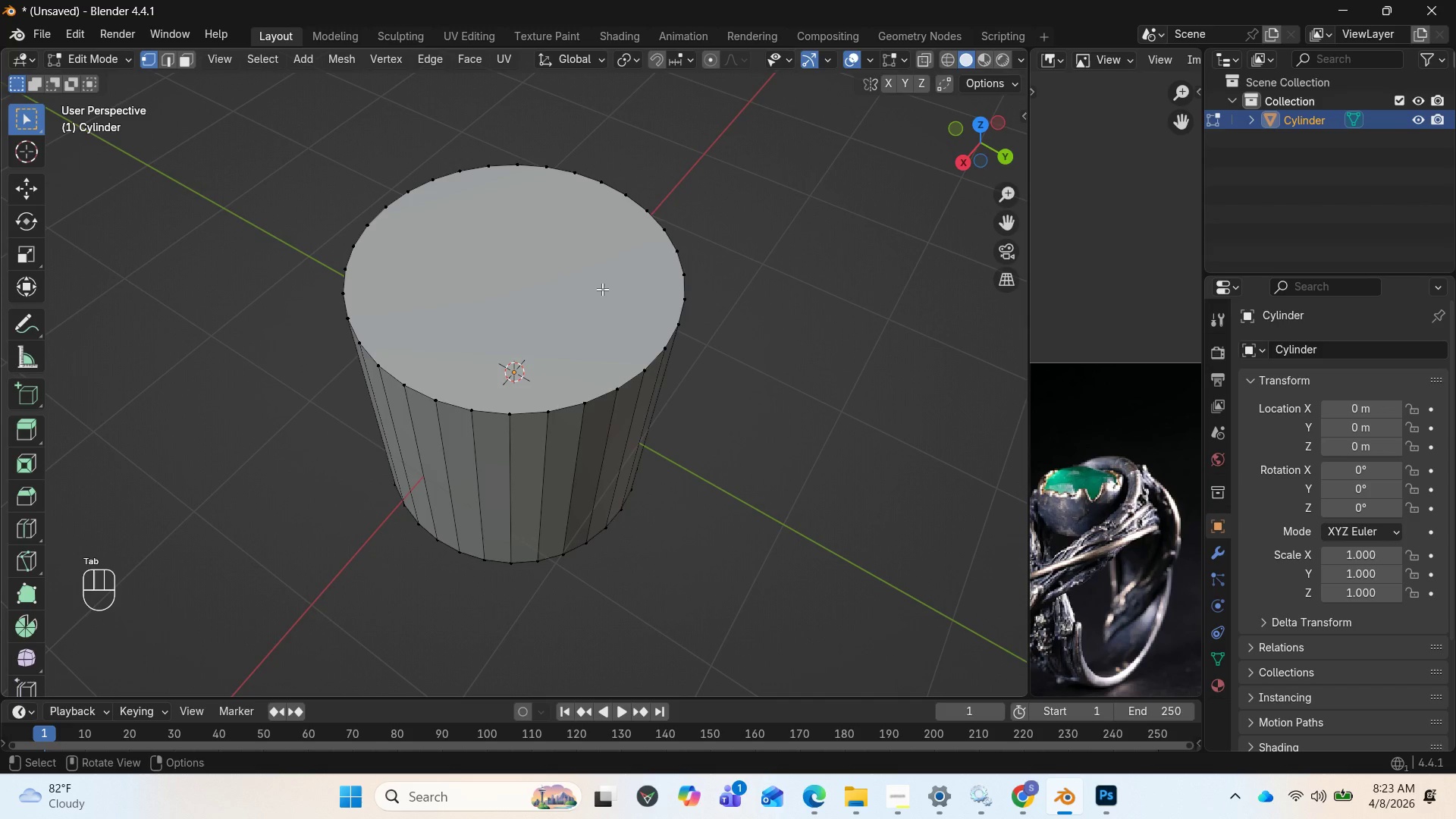 
key(3)
 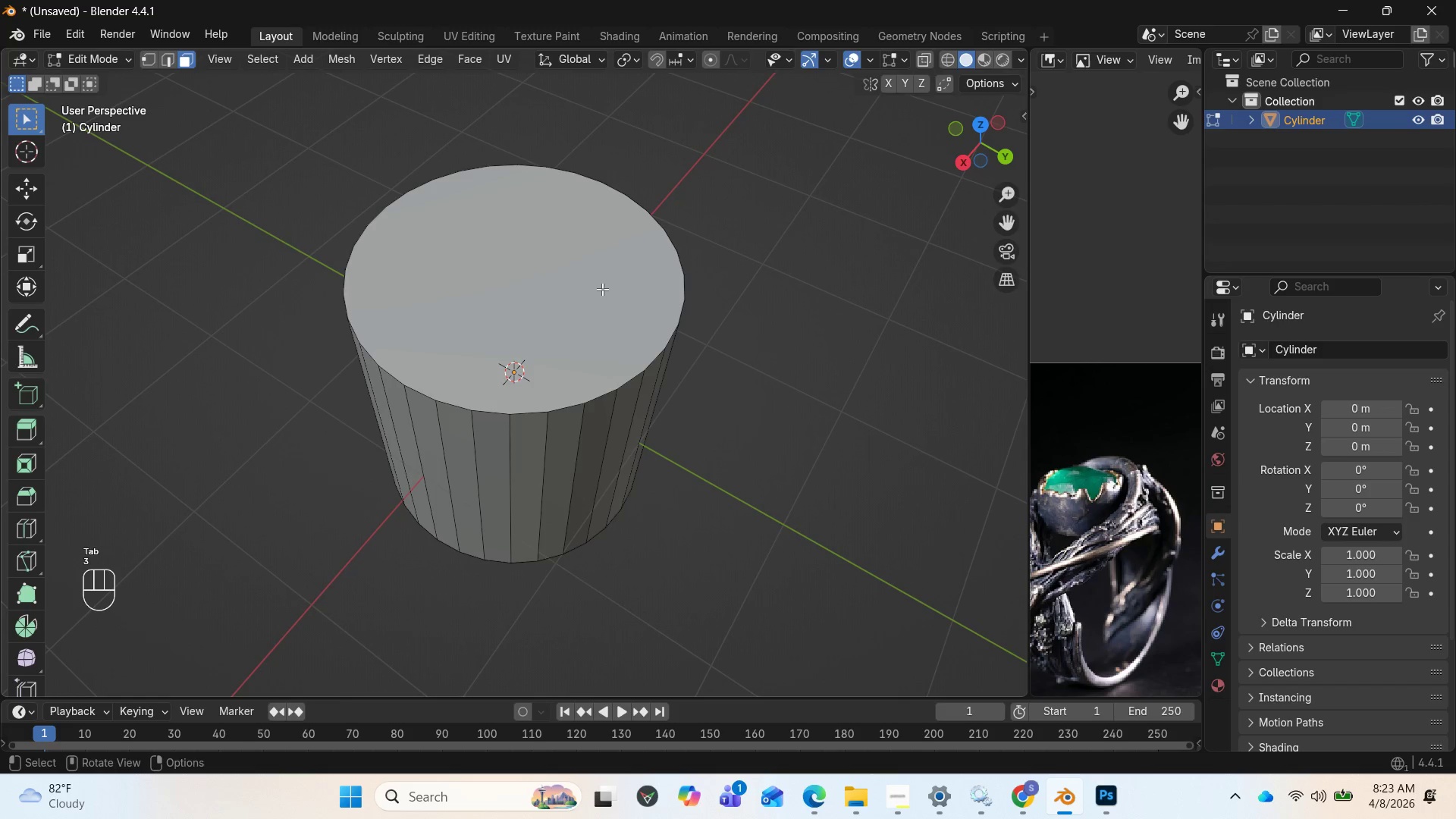 
left_click([602, 289])
 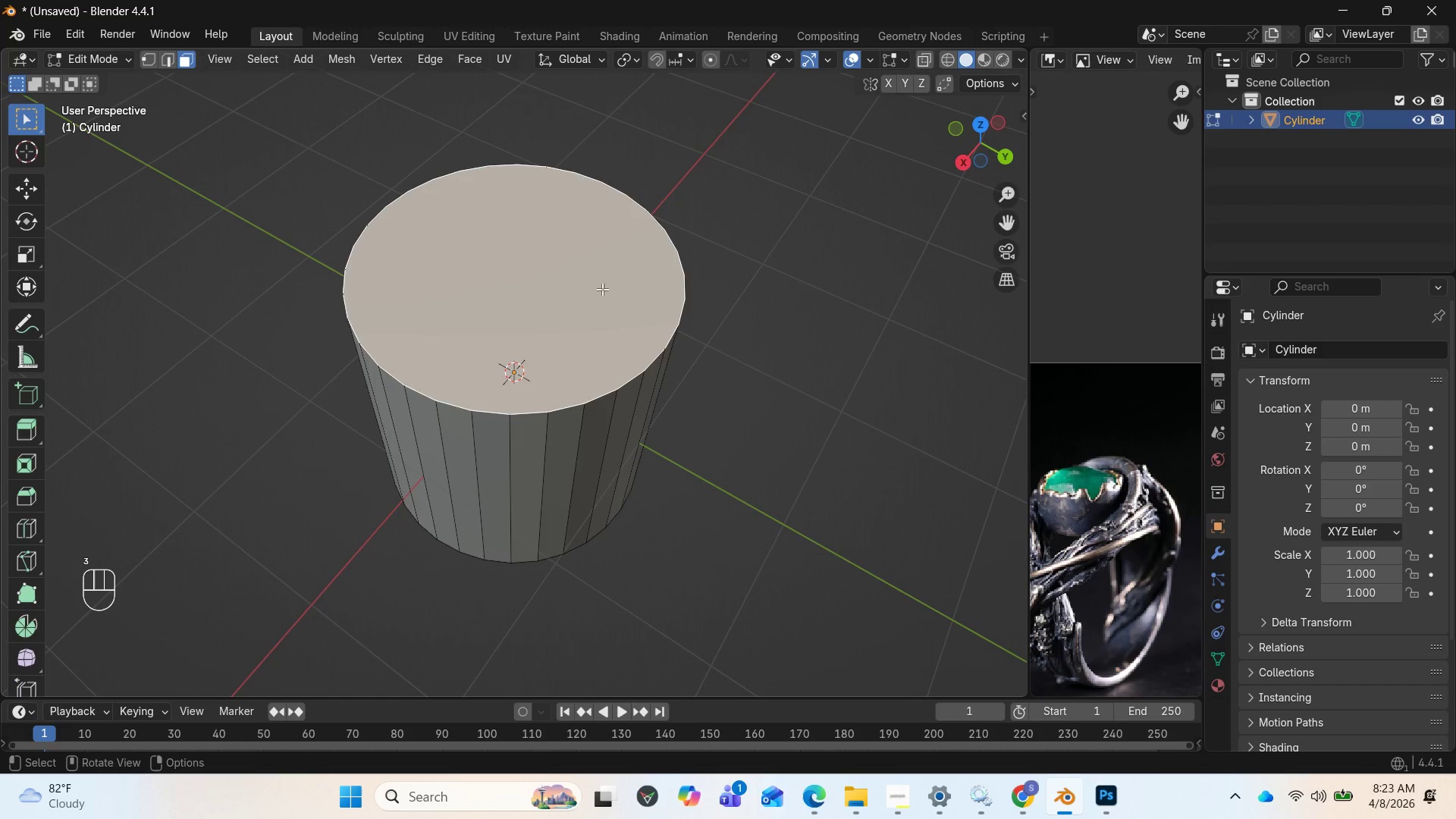 
key(Delete)
 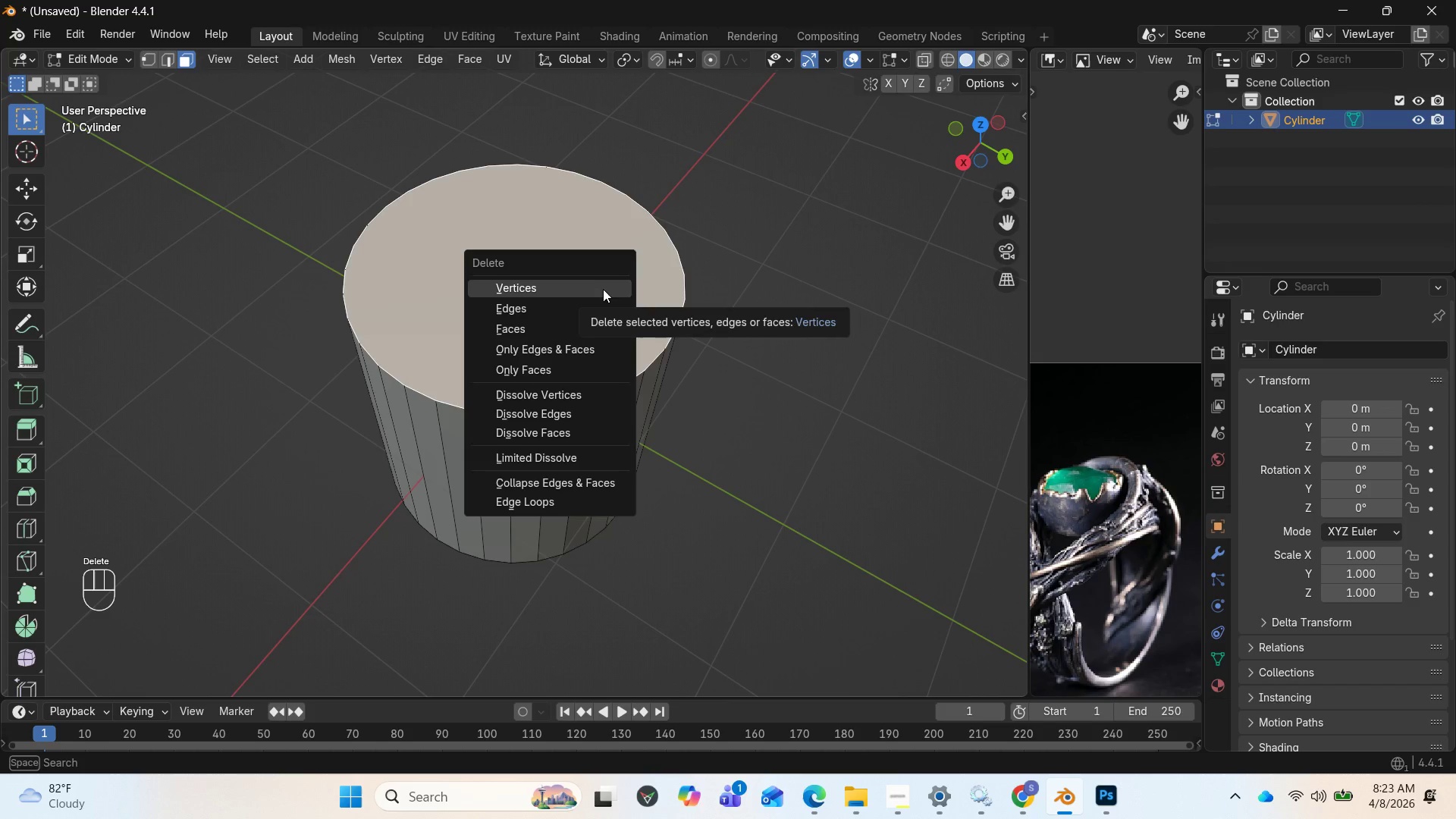 
left_click([562, 329])
 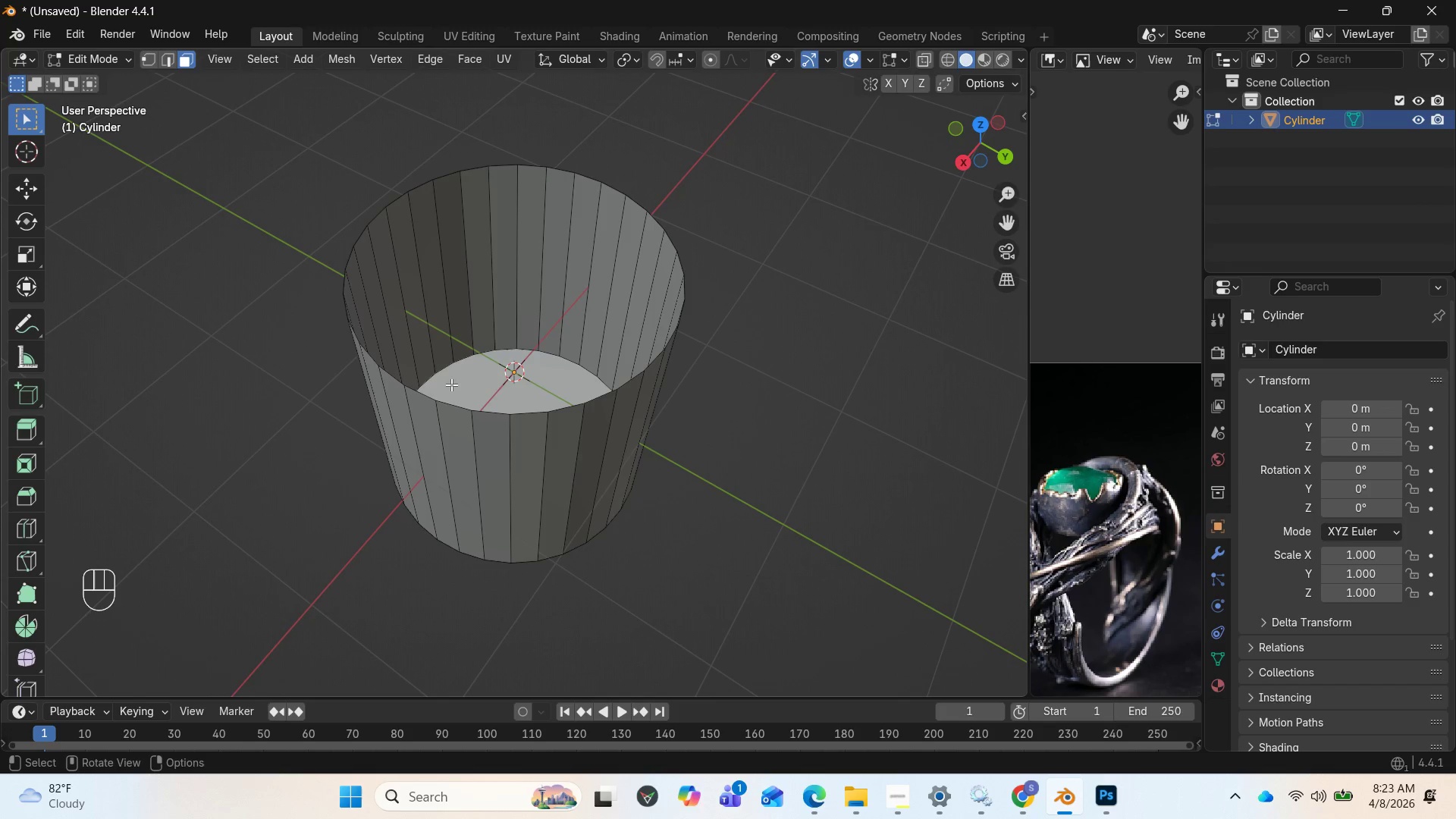 
left_click([457, 378])
 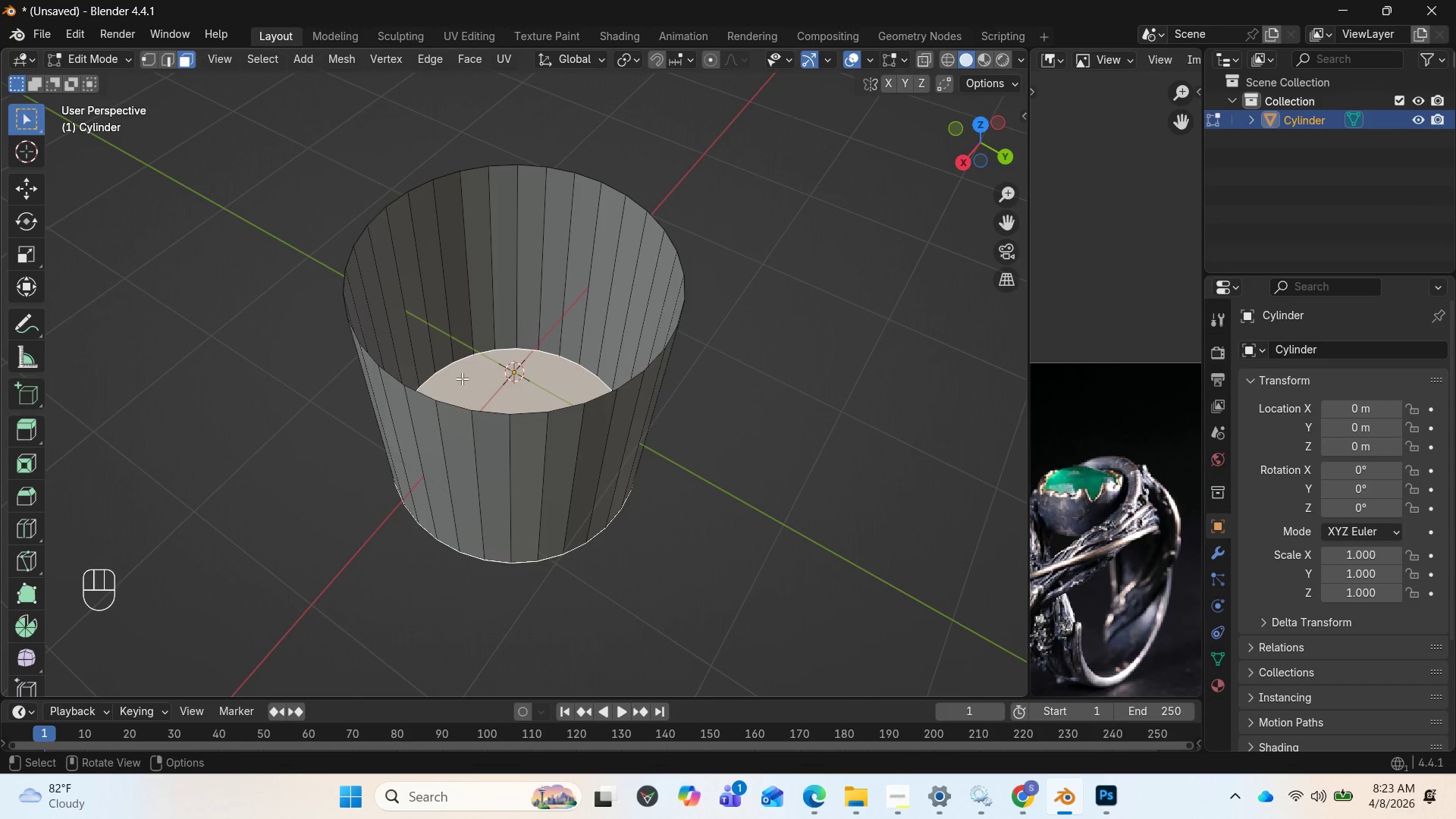 
key(Delete)
 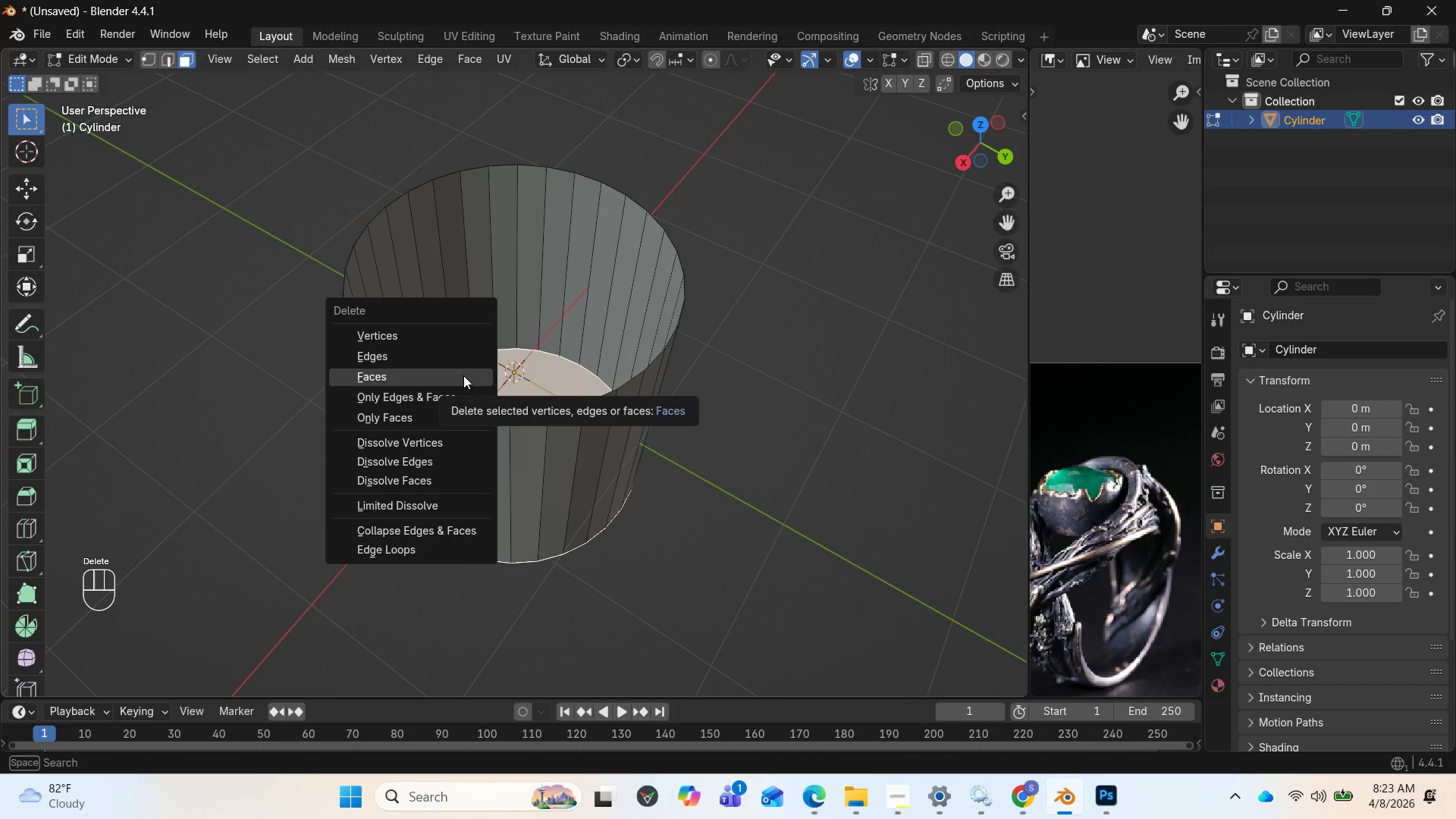 
left_click([463, 375])
 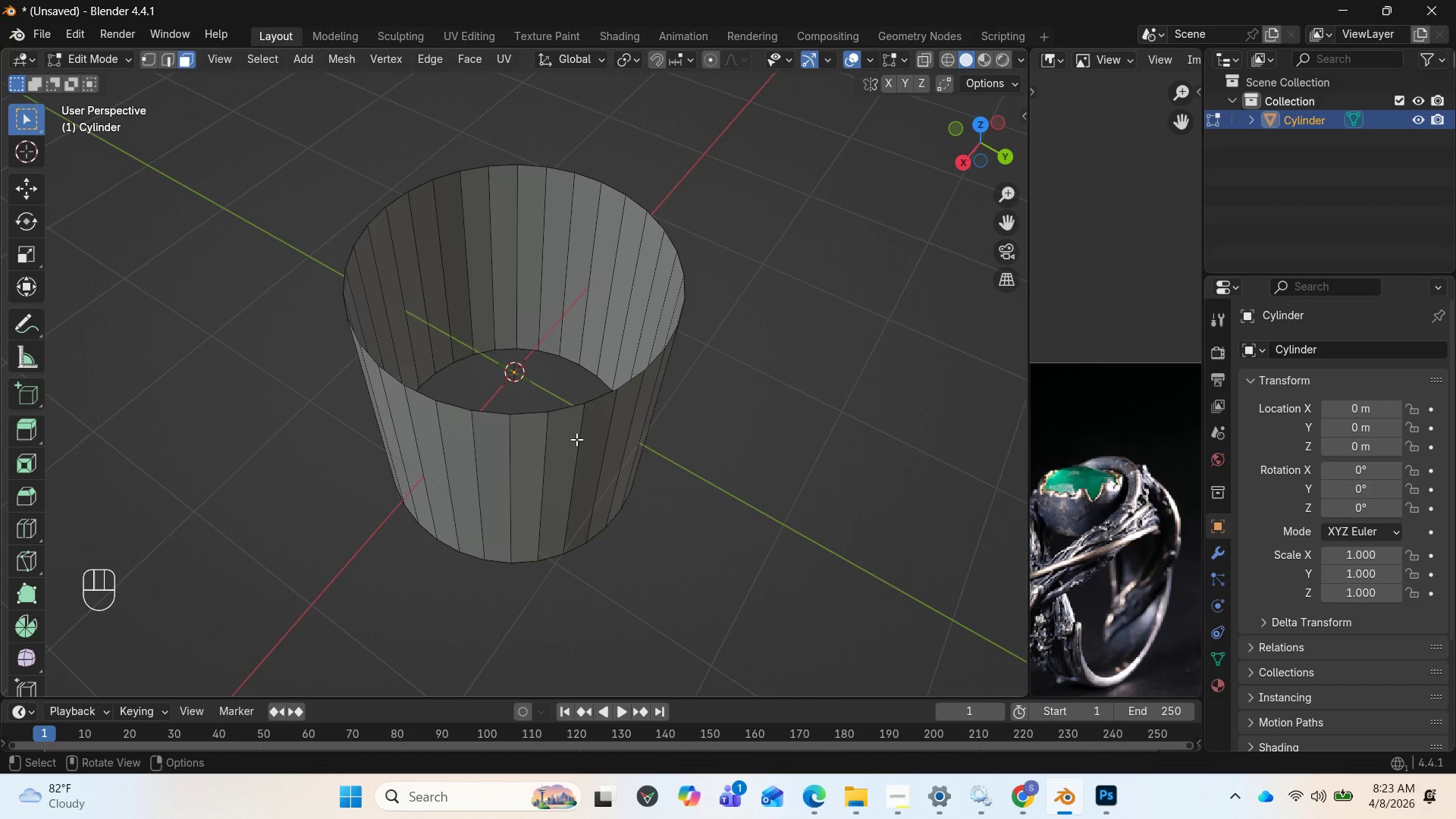 
key(A)
 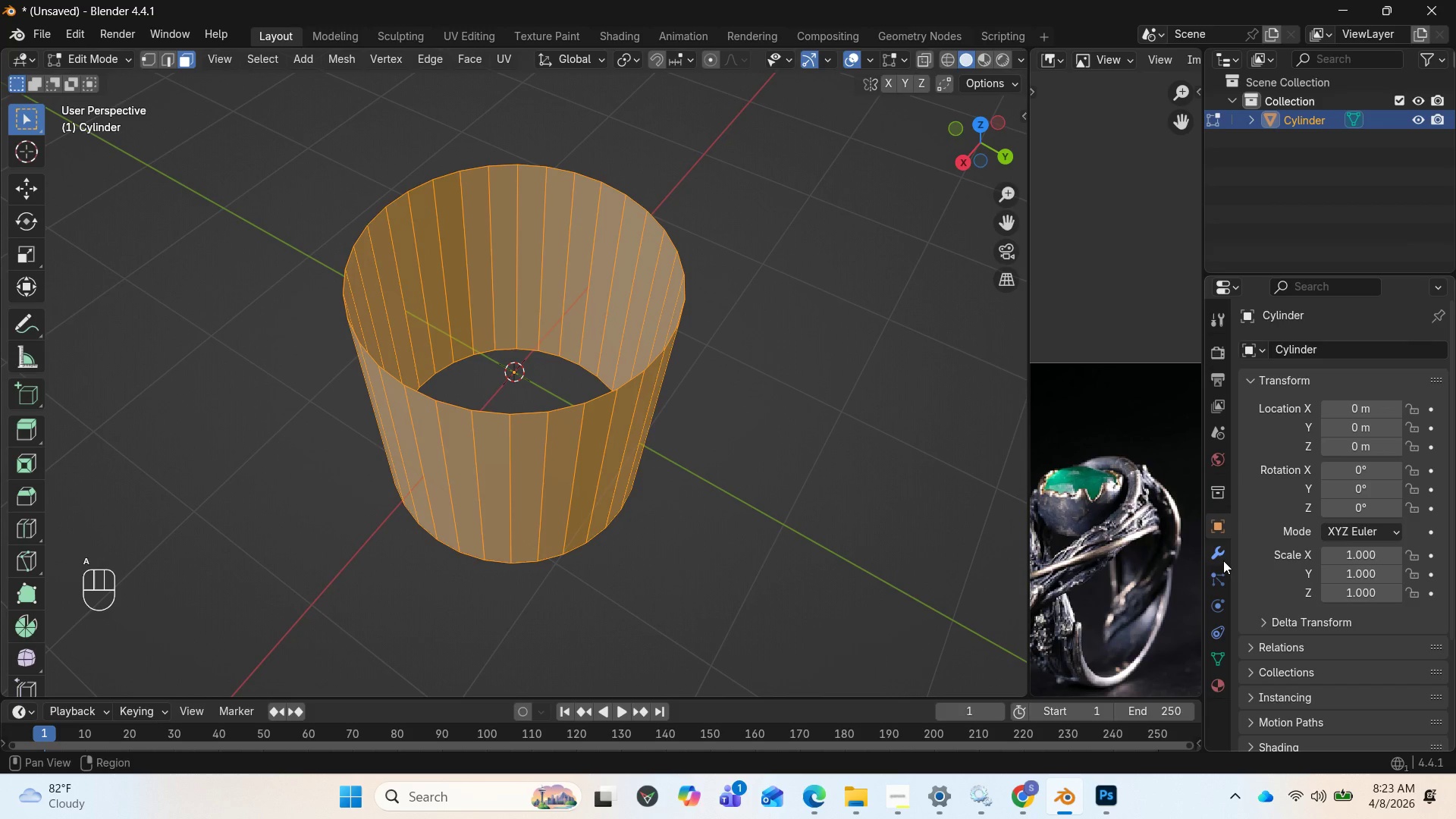 
left_click([1223, 560])
 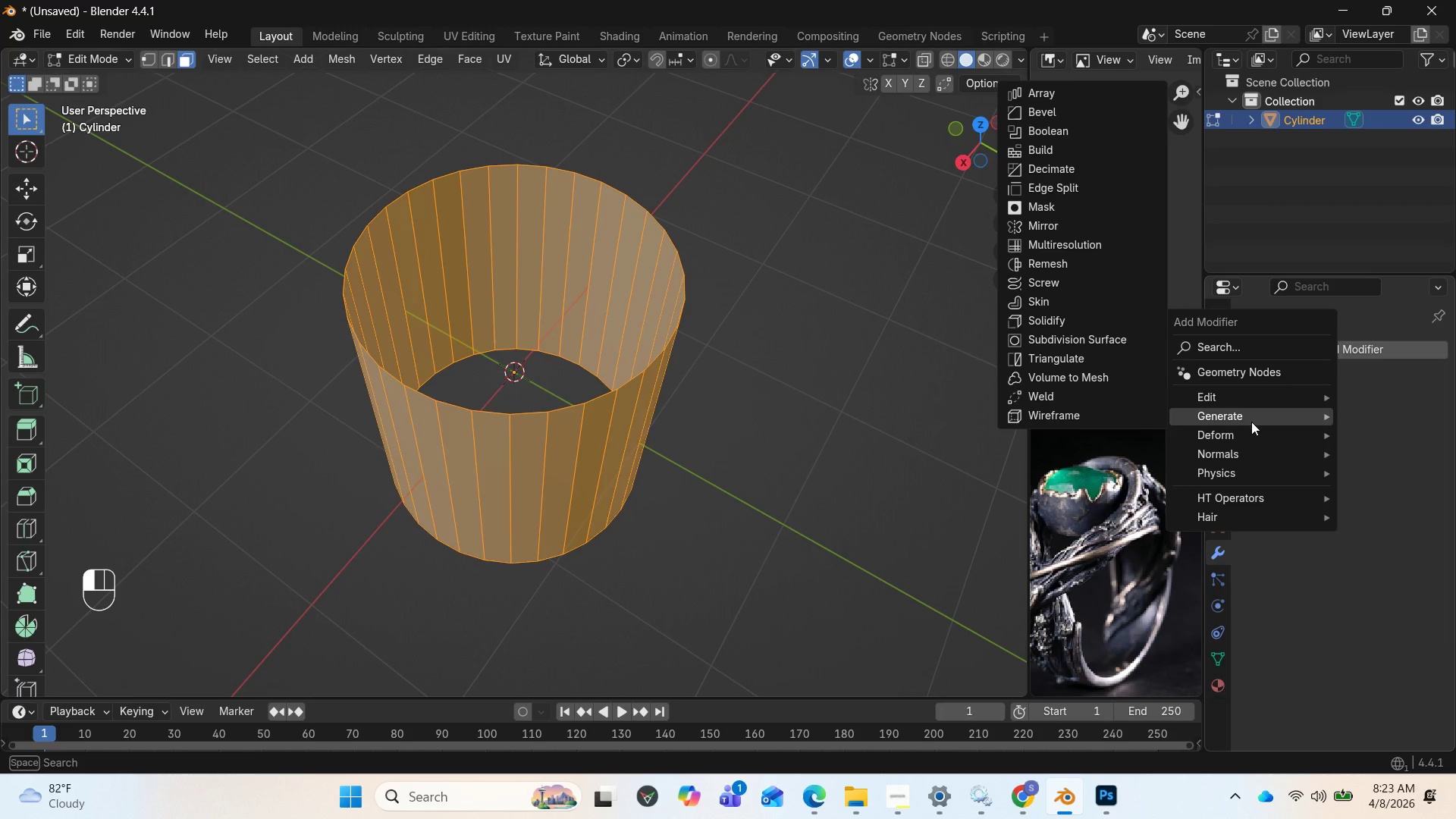 
wait(6.26)
 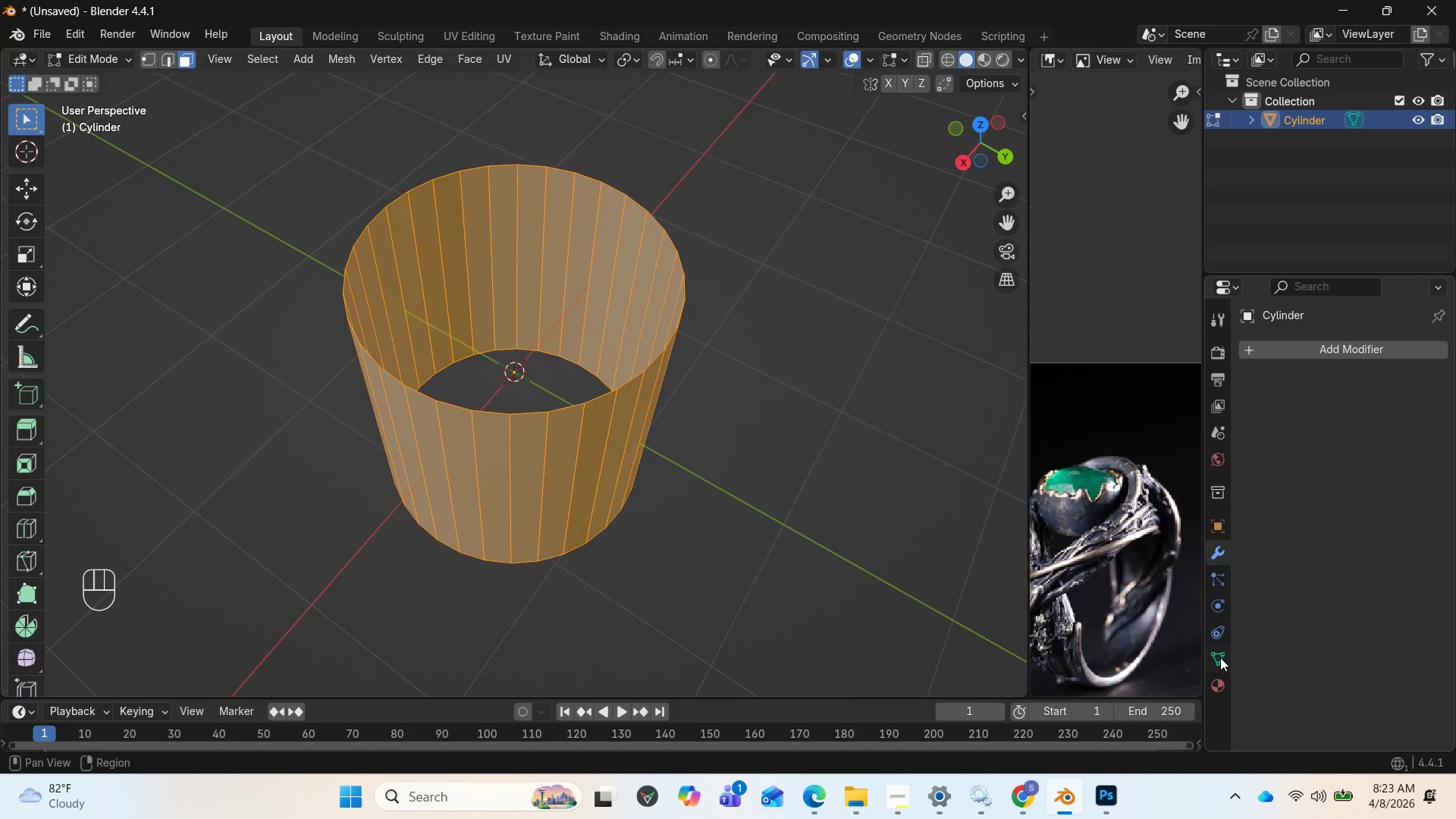 
mouse_move([1229, 413])
 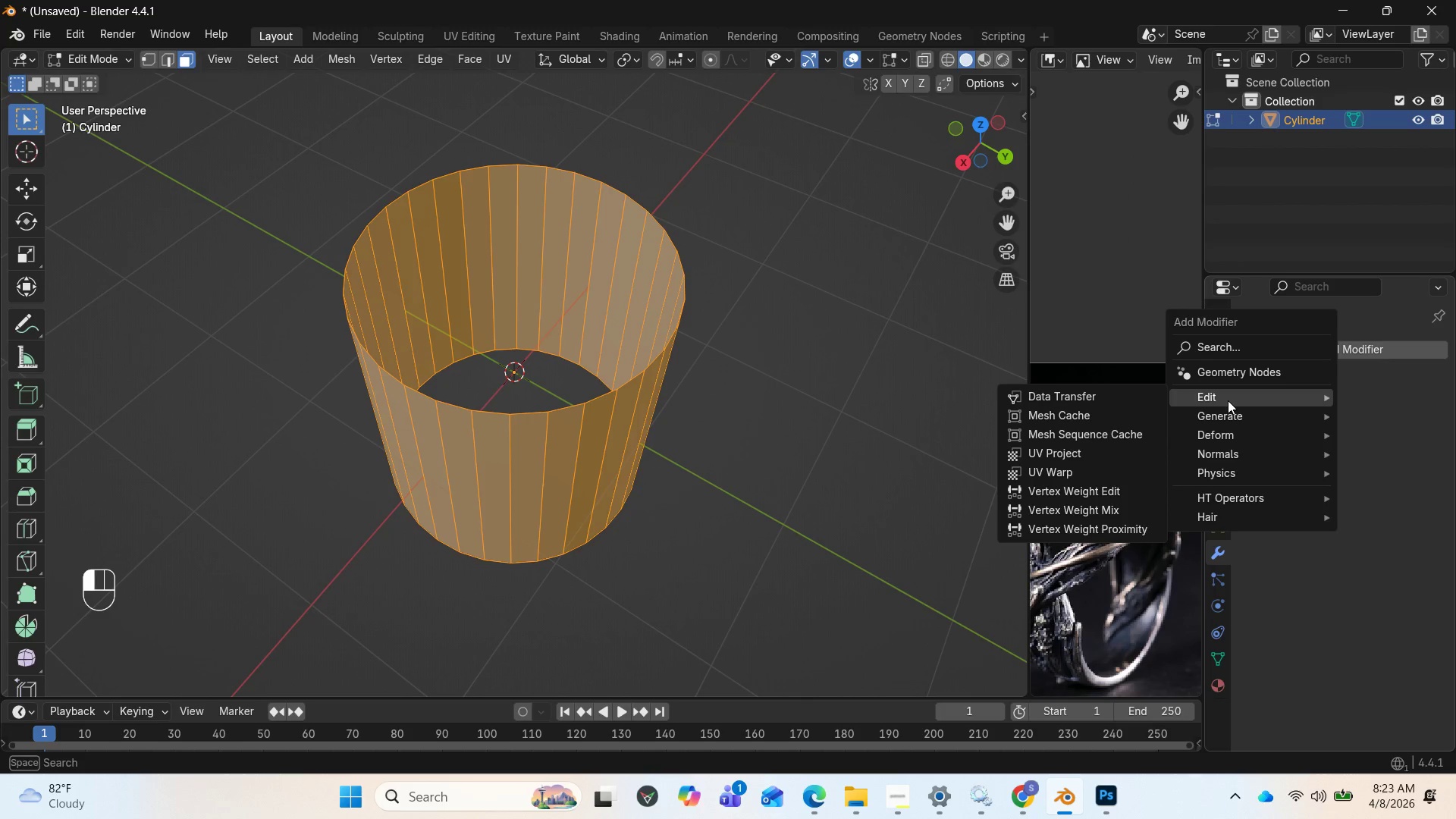 
mouse_move([1229, 430])
 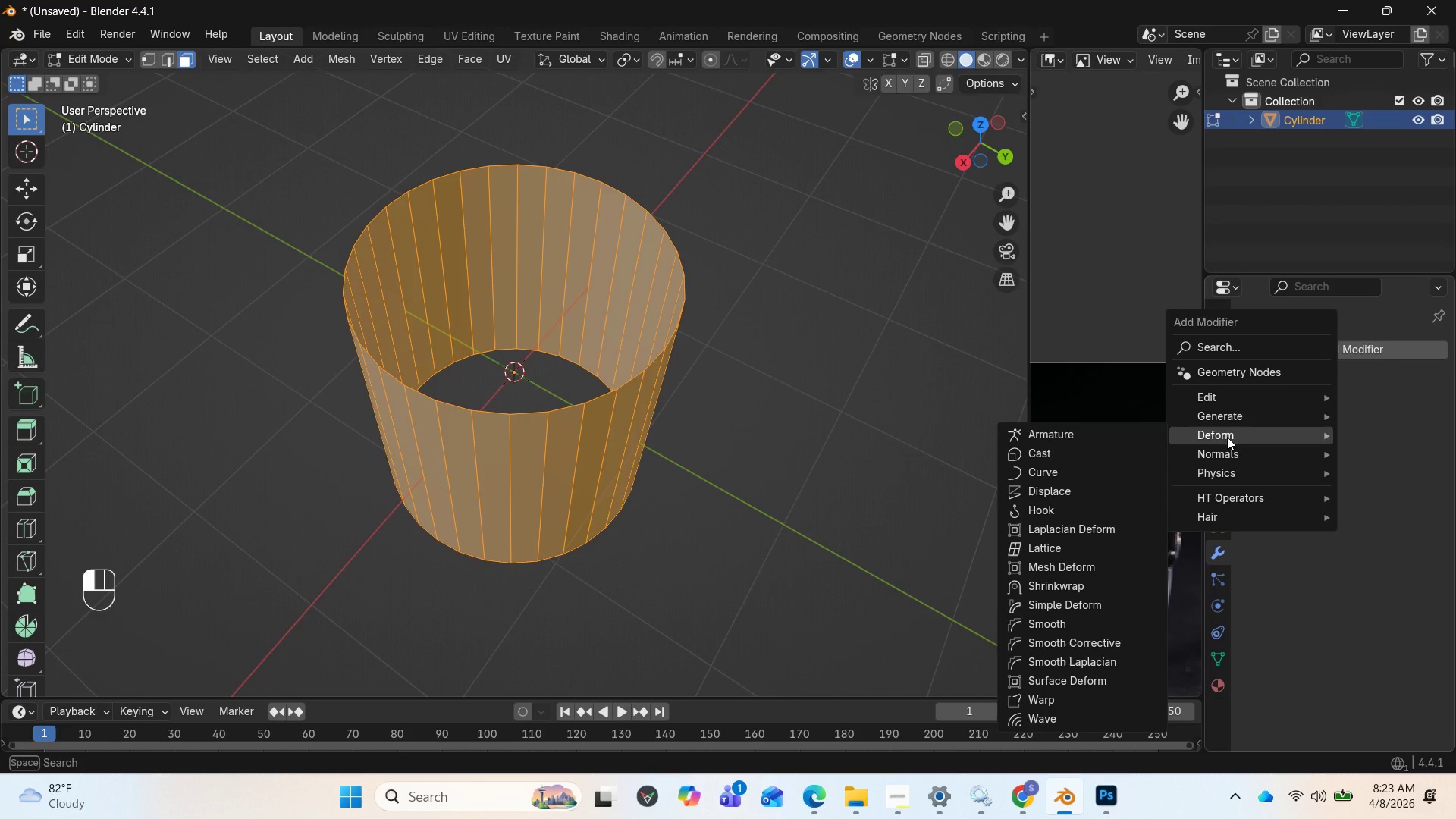 
mouse_move([1219, 413])
 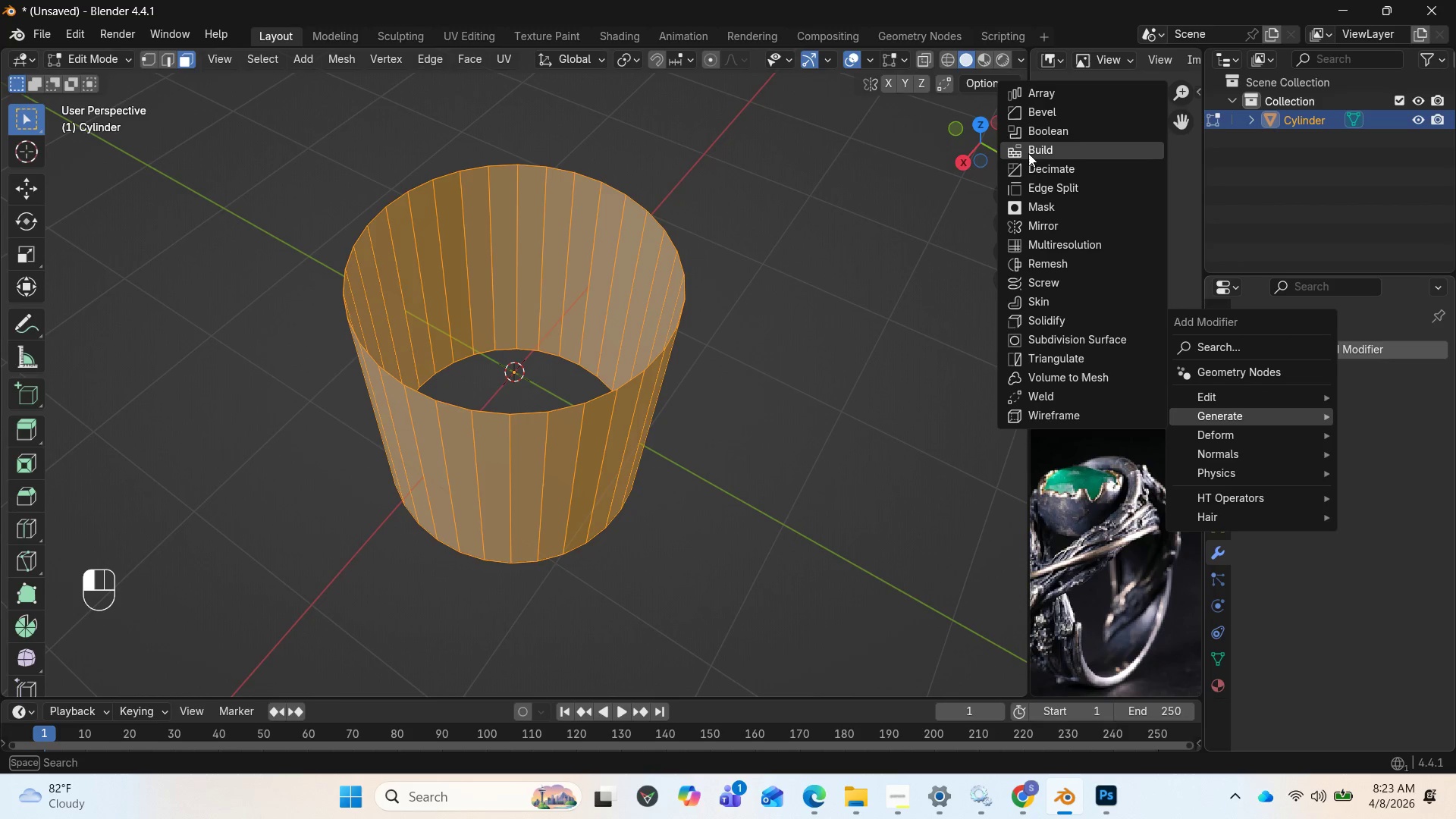 
mouse_move([1034, 117])
 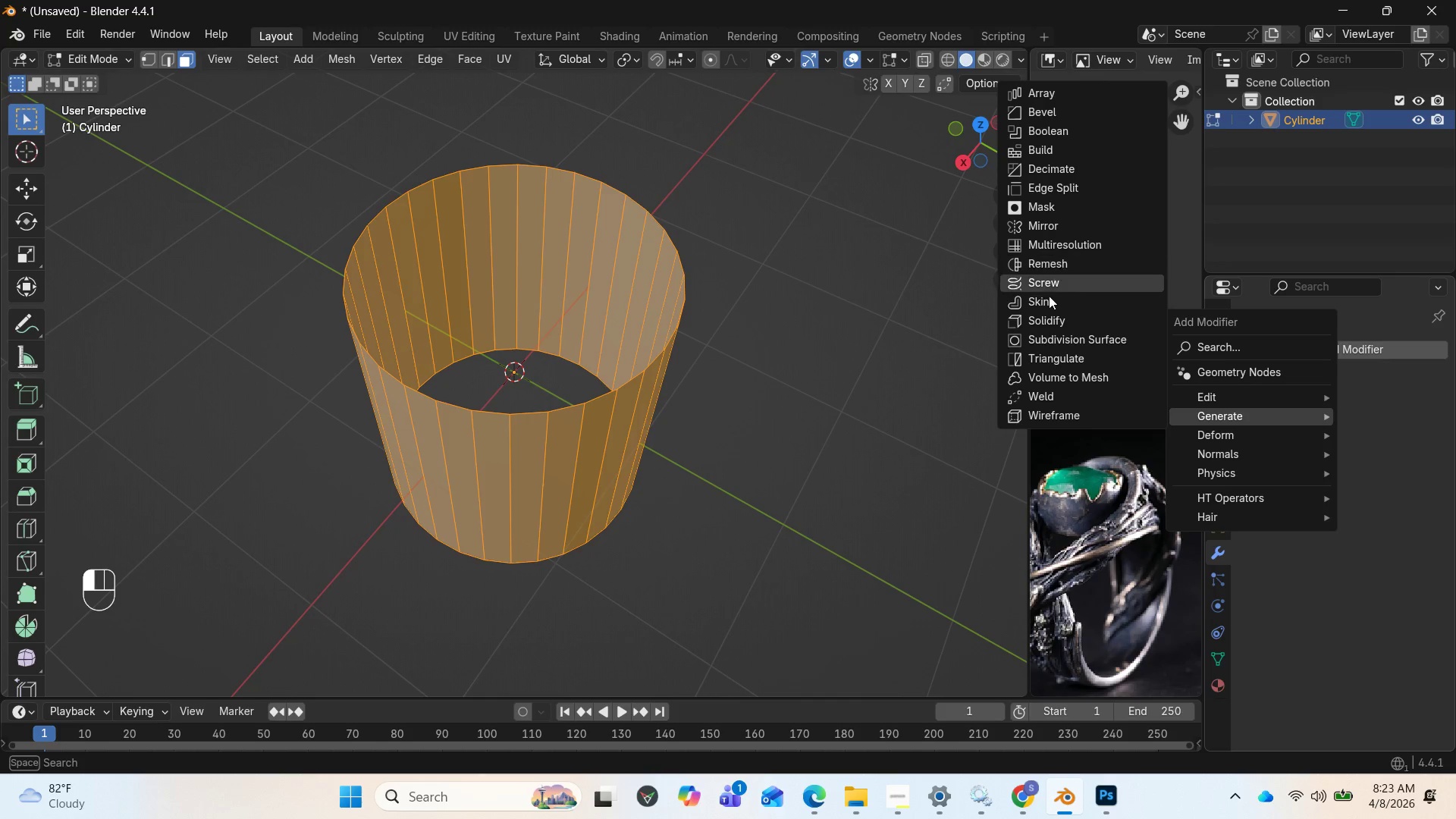 
wait(5.09)
 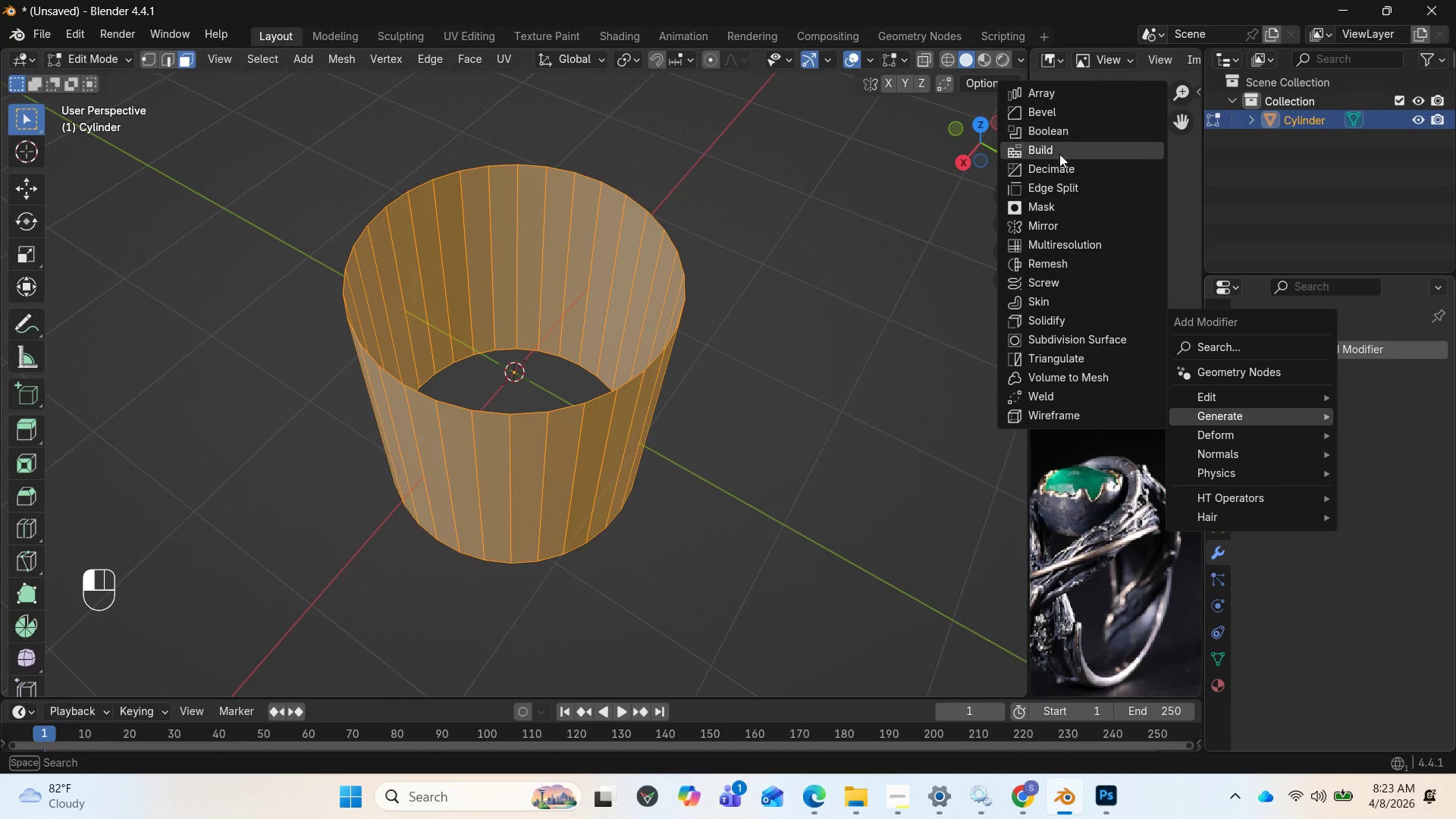 
mouse_move([1059, 328])
 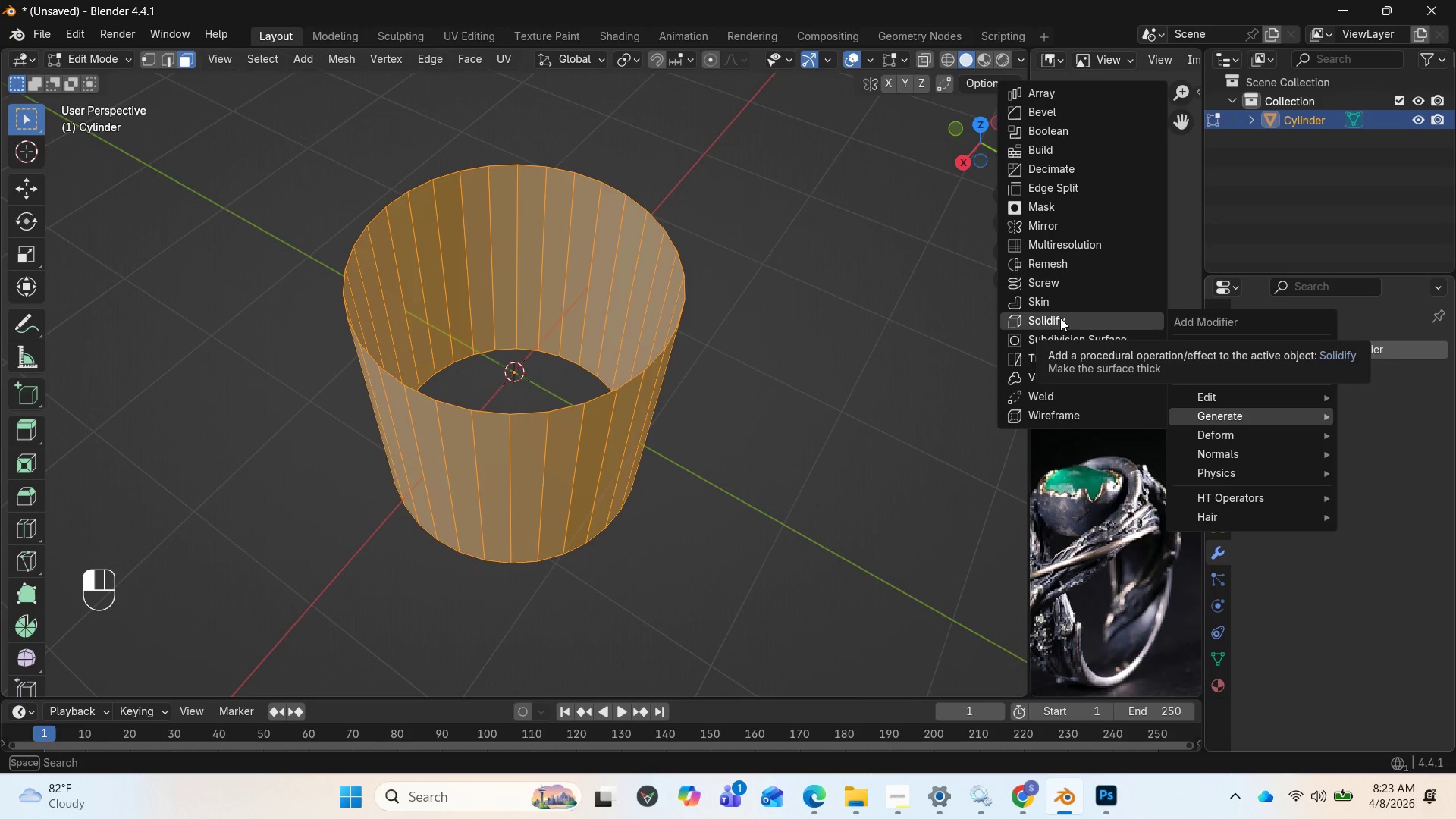 
left_click([1060, 318])
 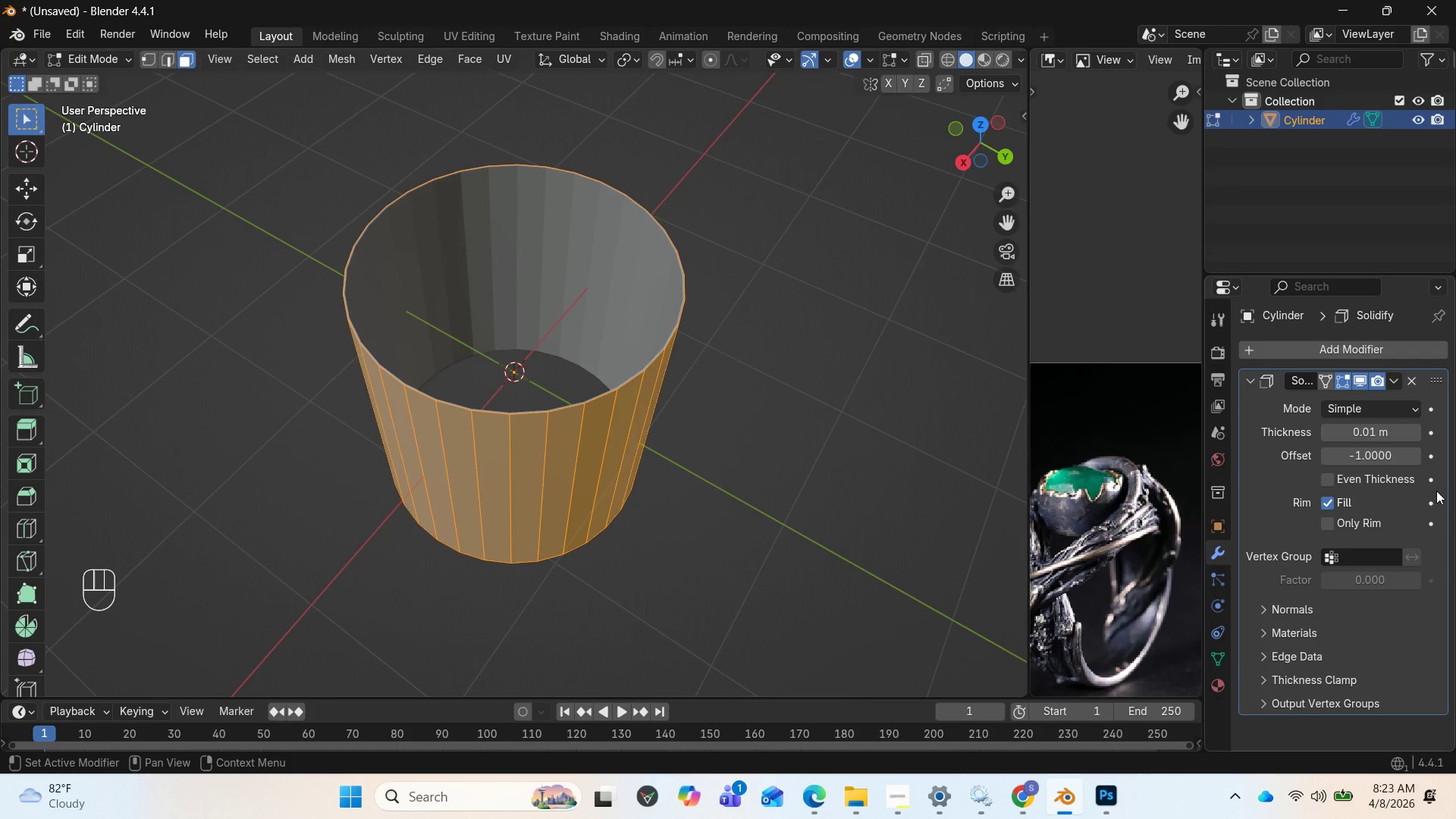 
wait(6.66)
 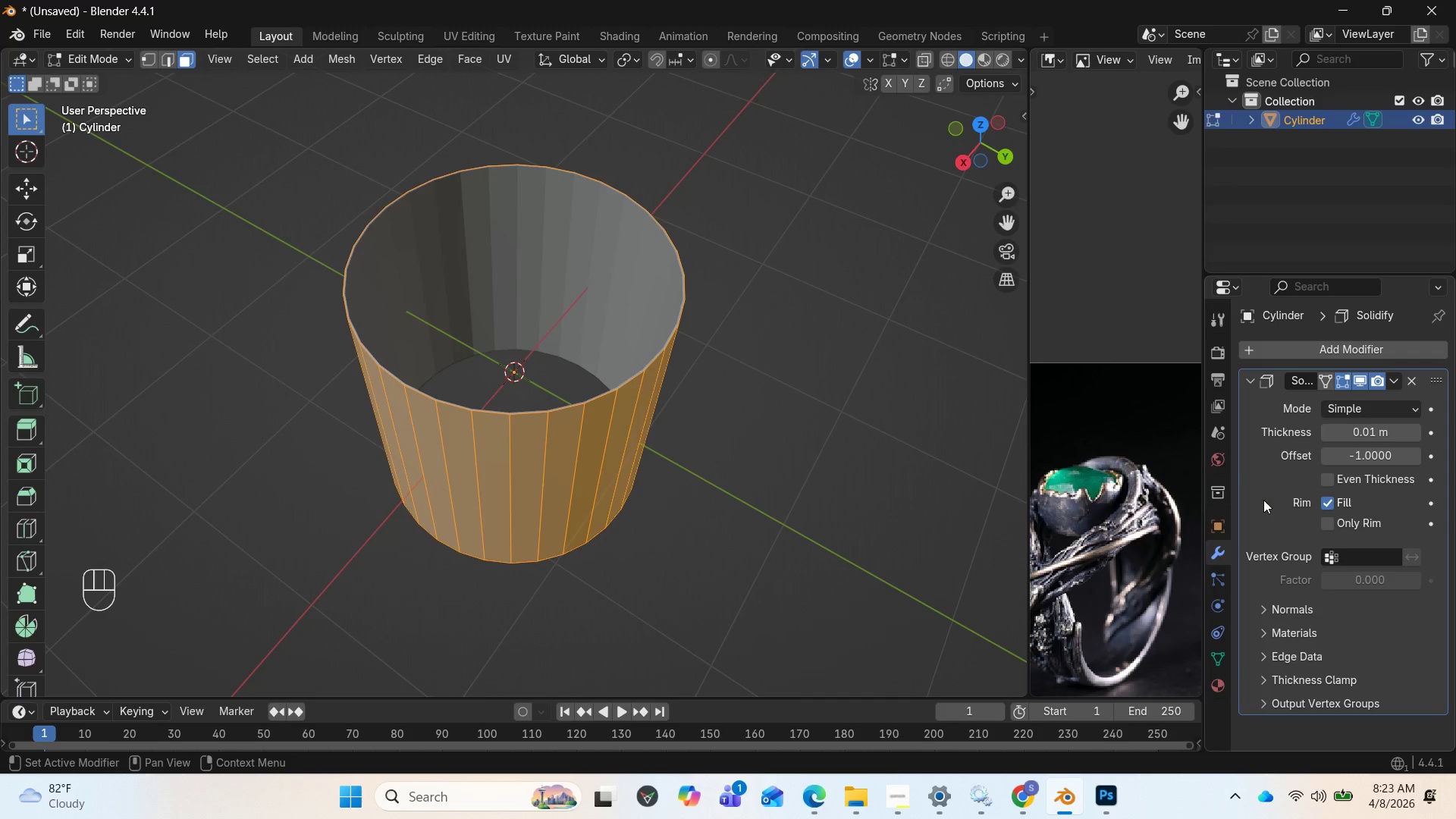 
left_click_drag(start_coordinate=[1367, 427], to_coordinate=[220, 421])
 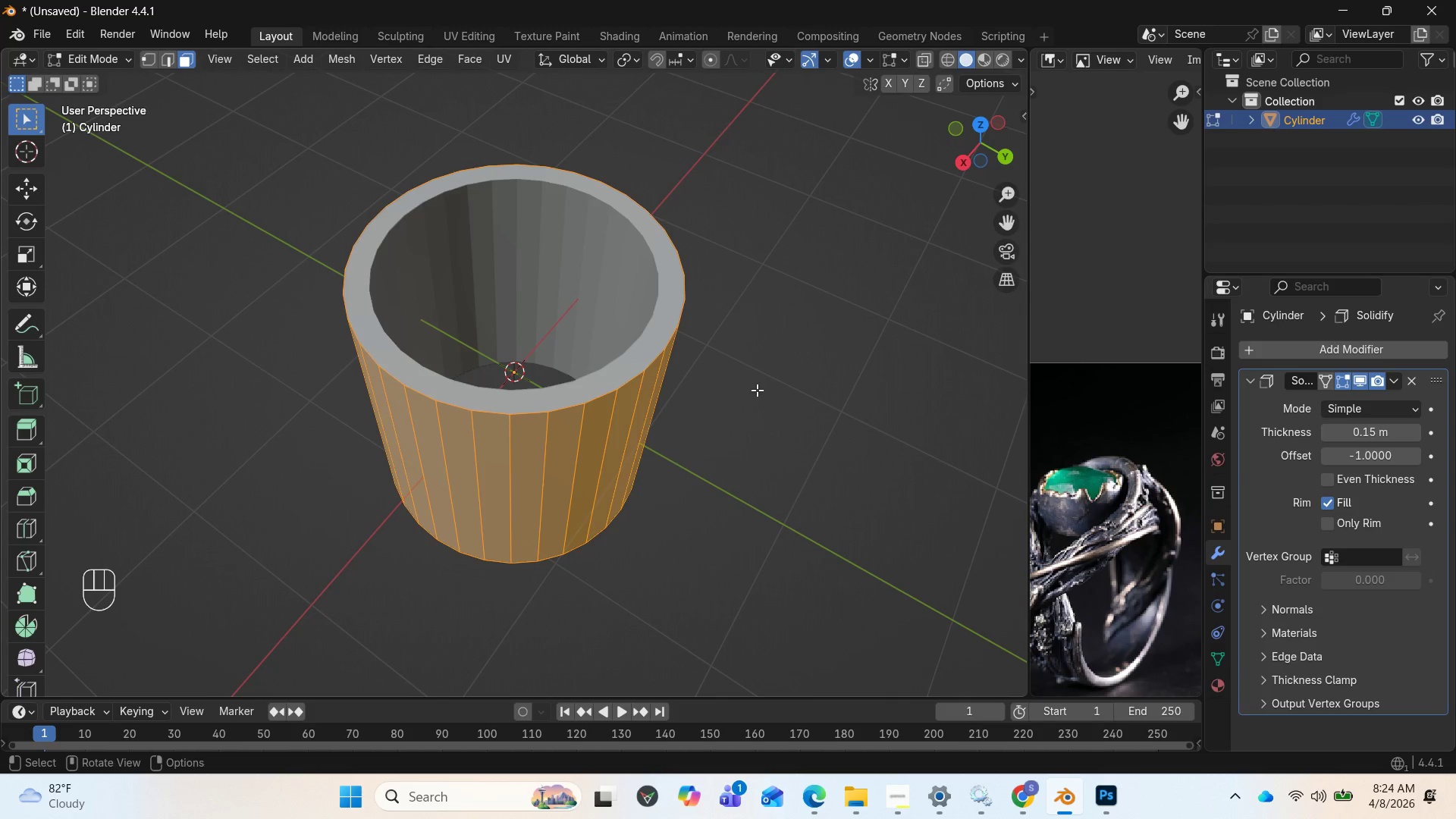 
wait(27.06)
 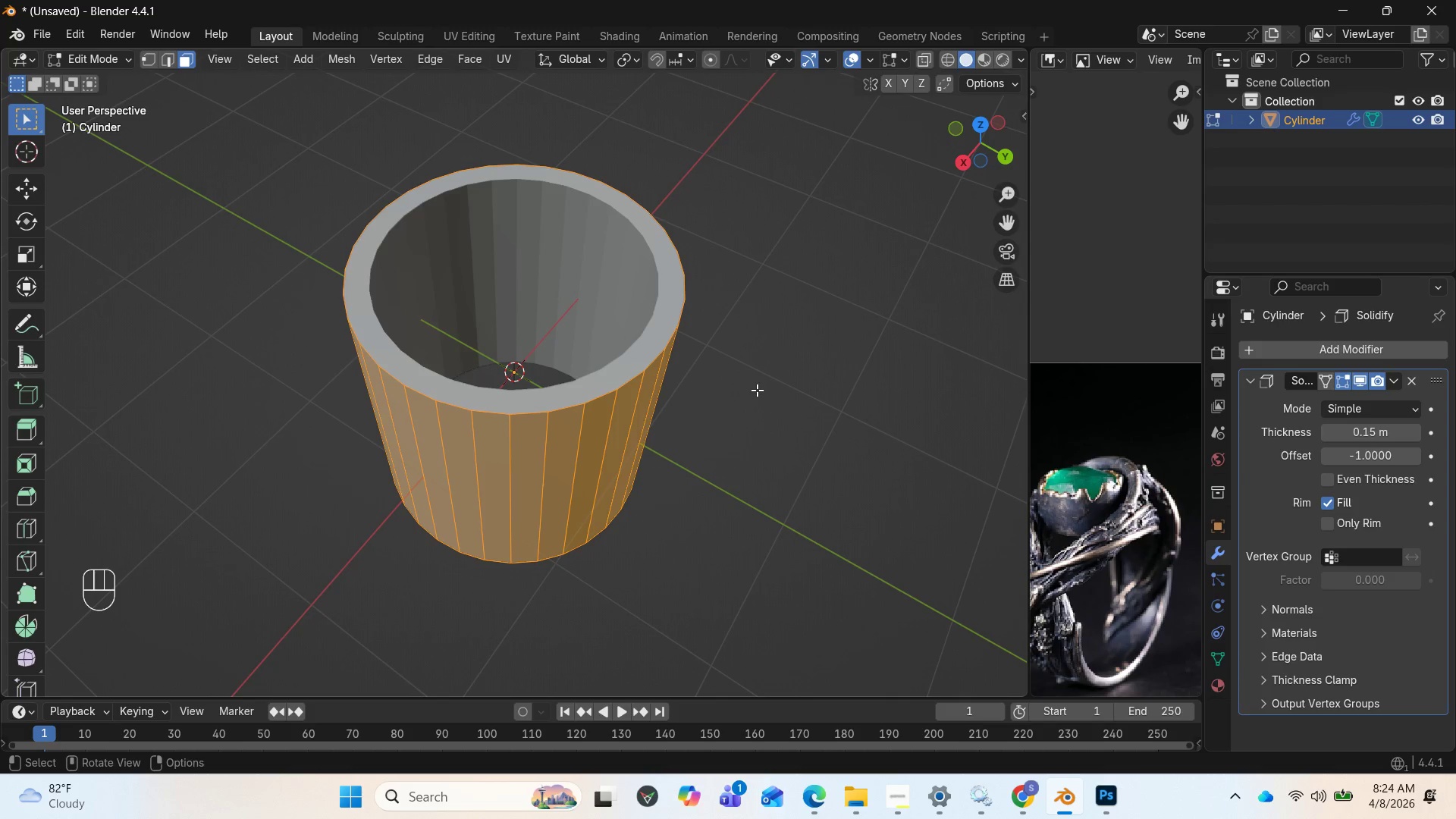 
left_click_drag(start_coordinate=[966, 146], to_coordinate=[862, 159])
 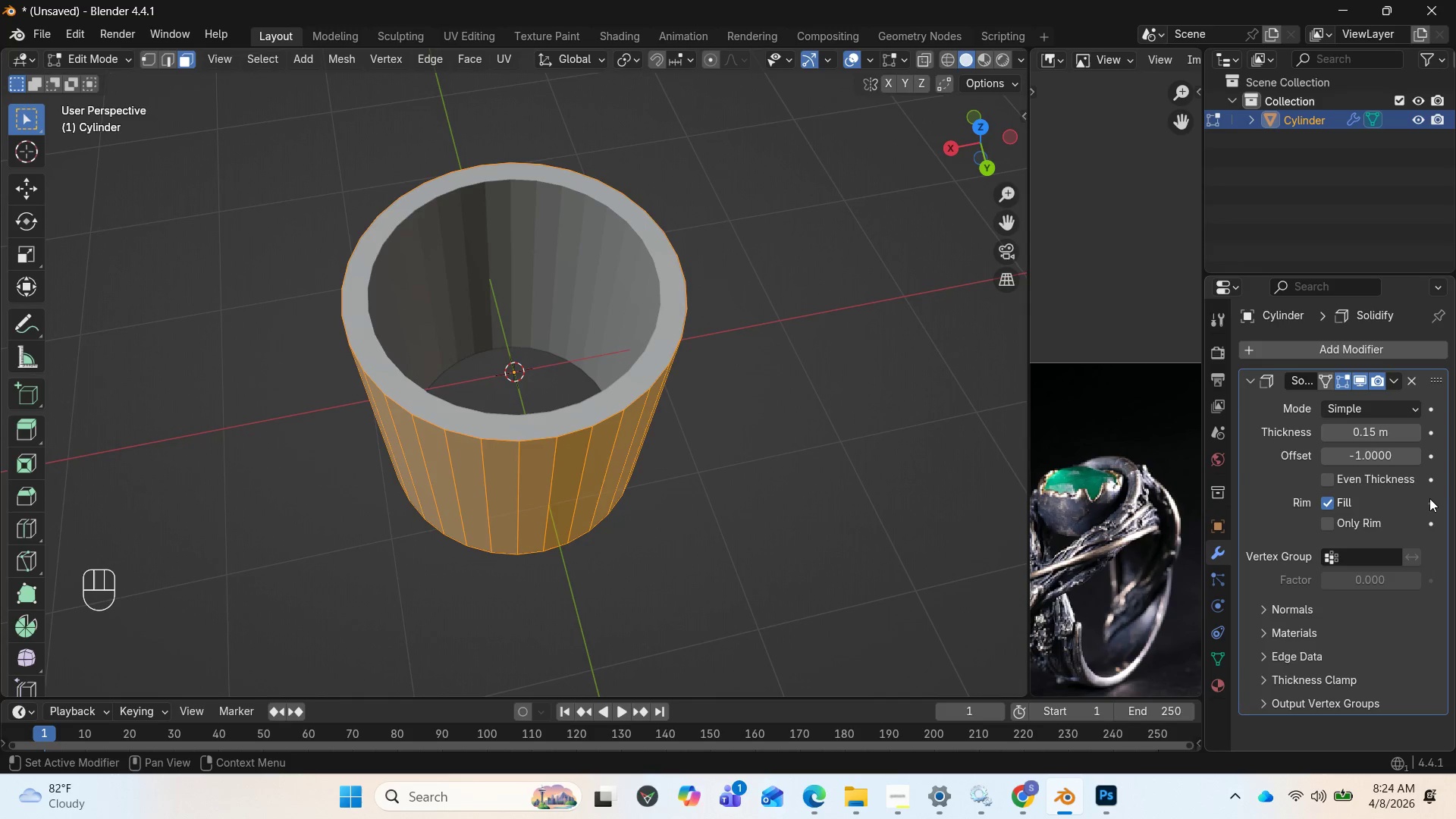 
wait(5.88)
 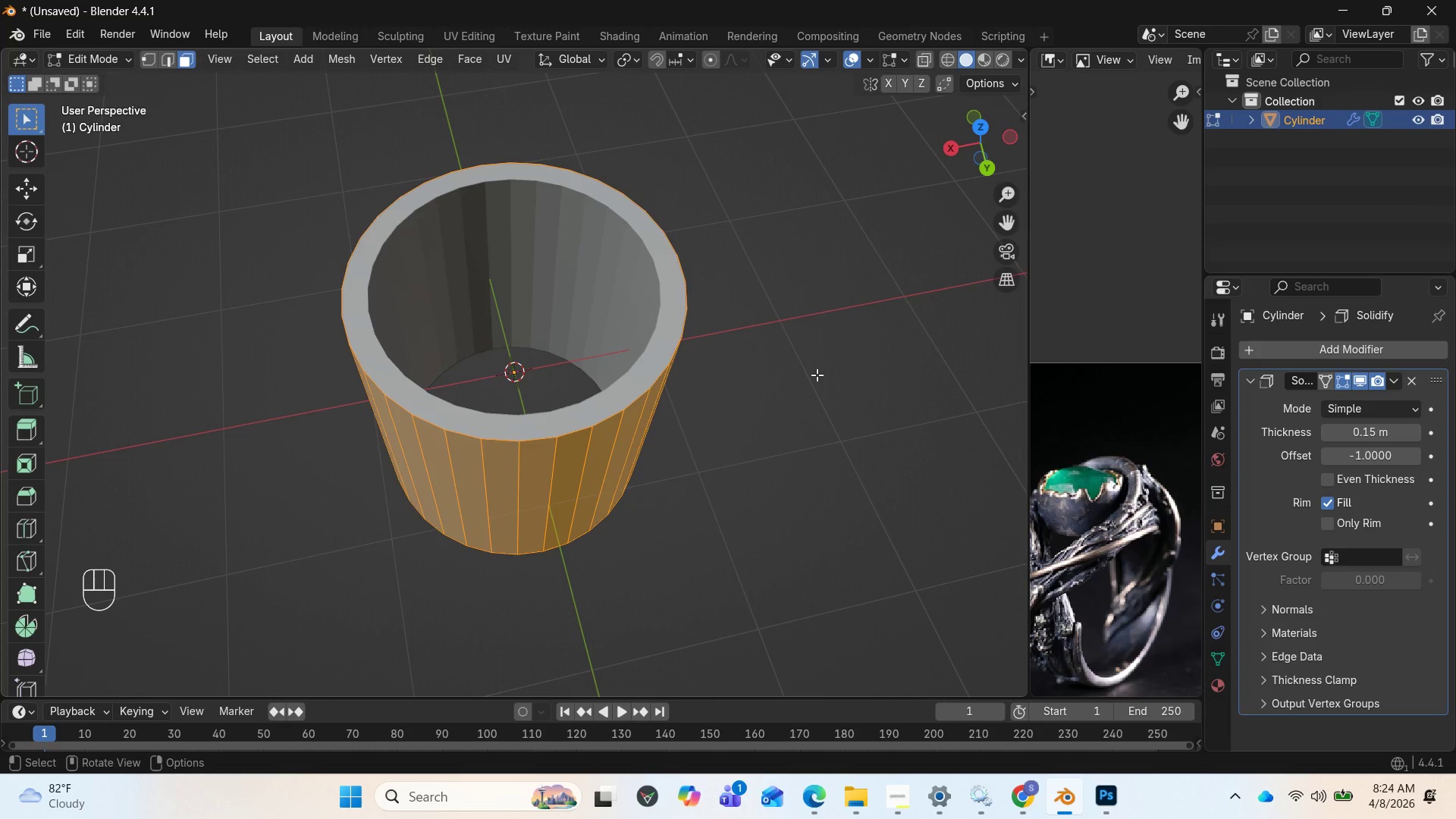 
left_click_drag(start_coordinate=[1360, 431], to_coordinate=[187, 435])
 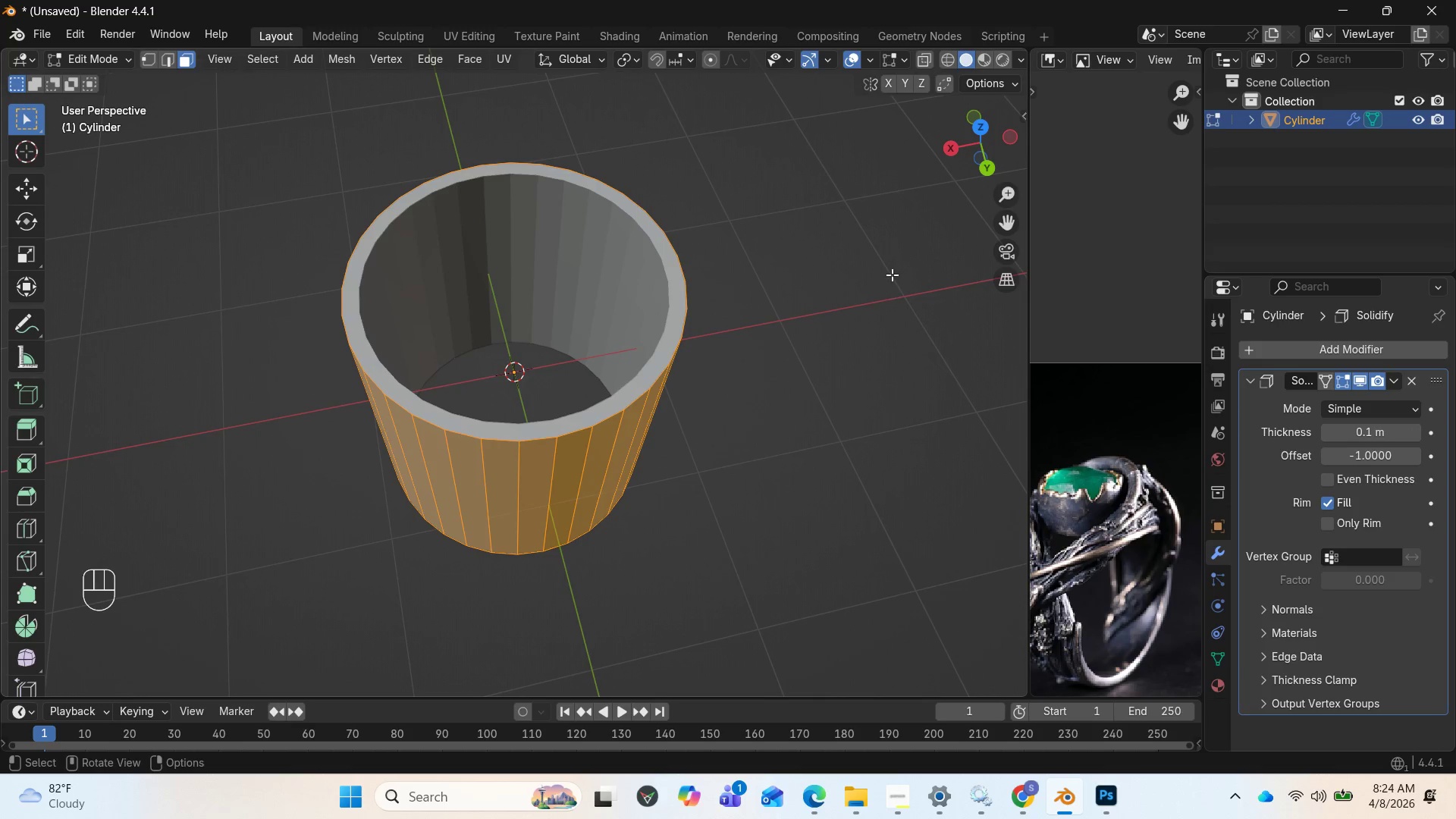 
left_click_drag(start_coordinate=[962, 159], to_coordinate=[981, 72])
 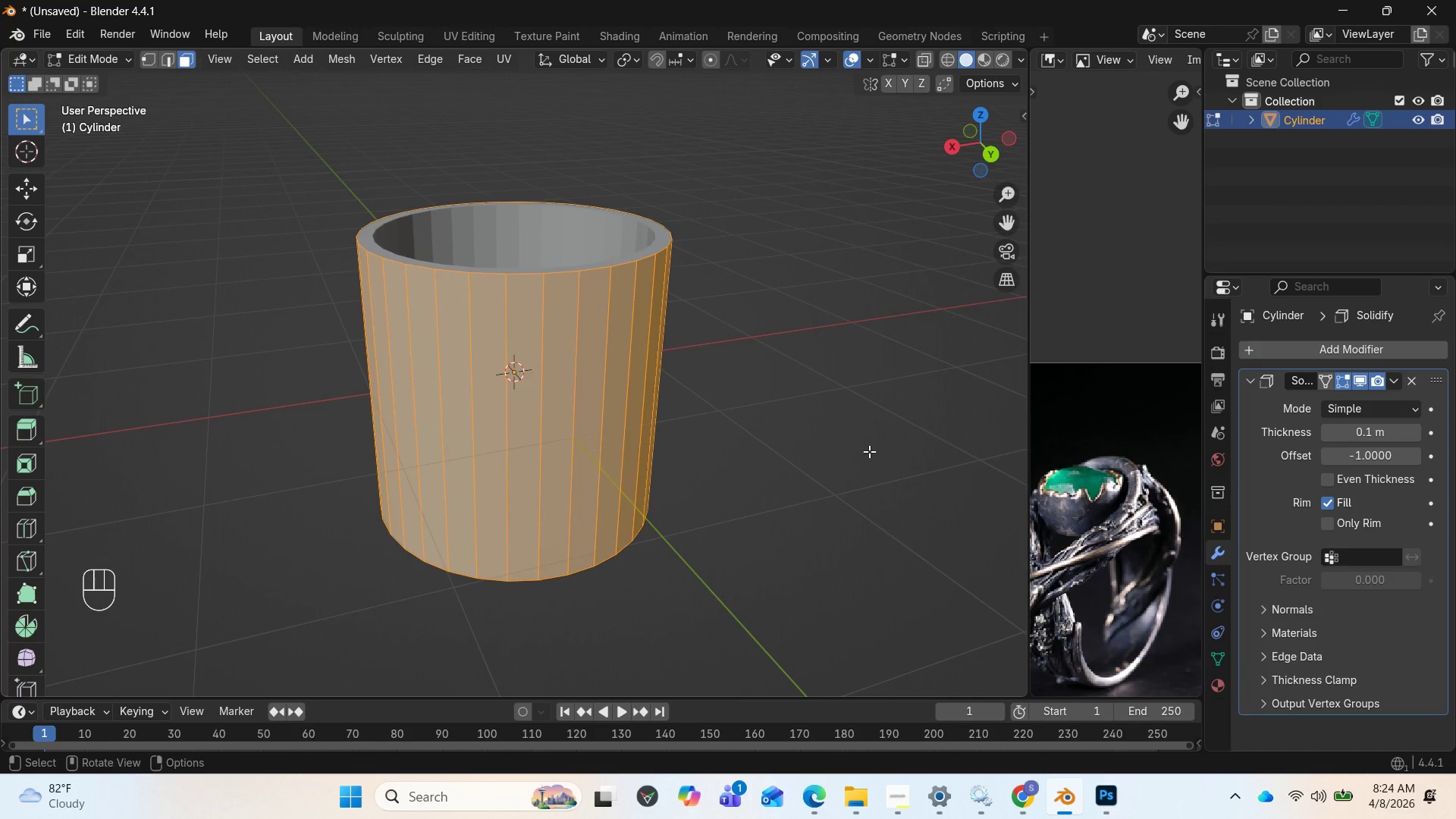 
key(CapsLock)
 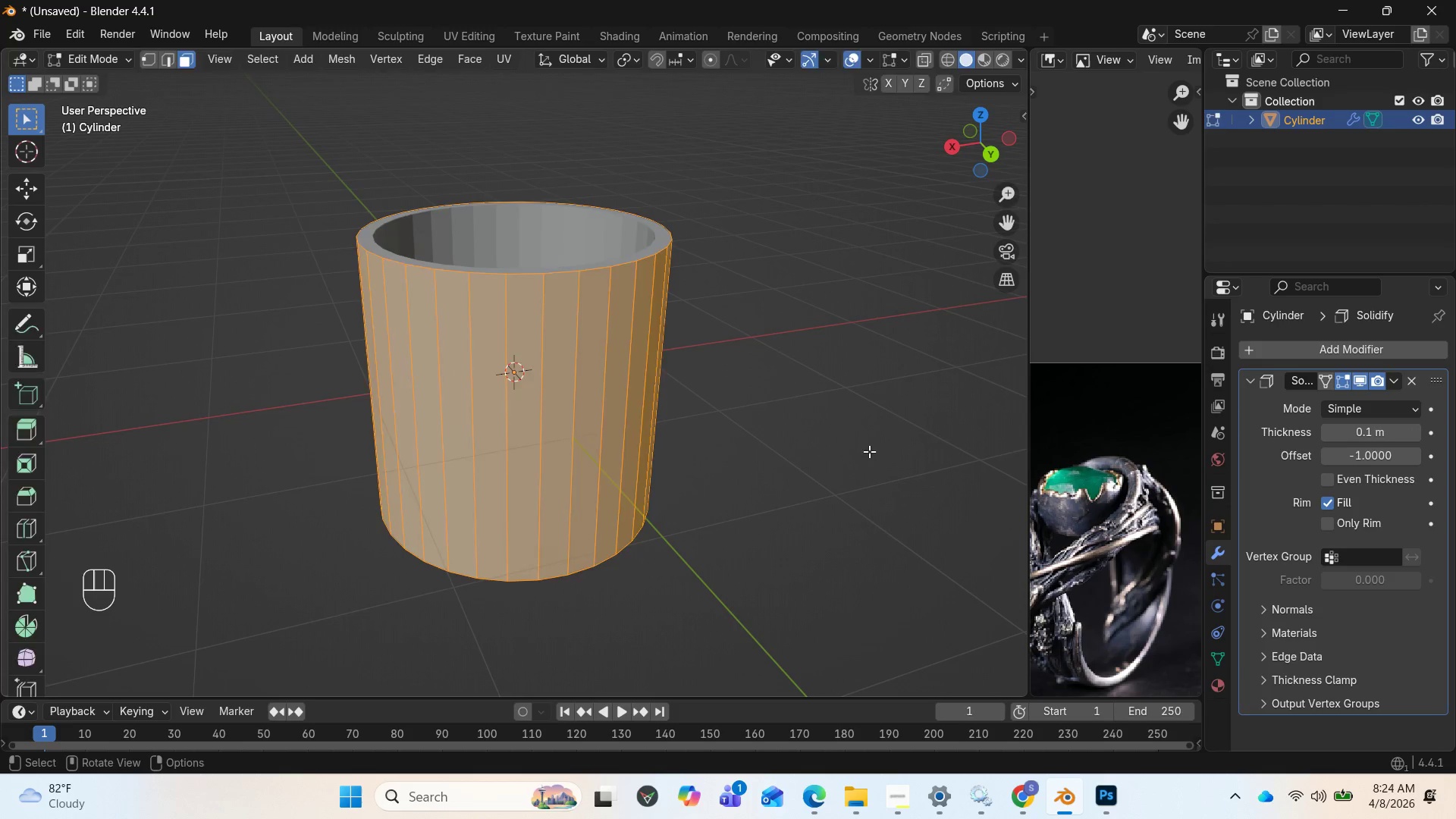 
key(Tab)
 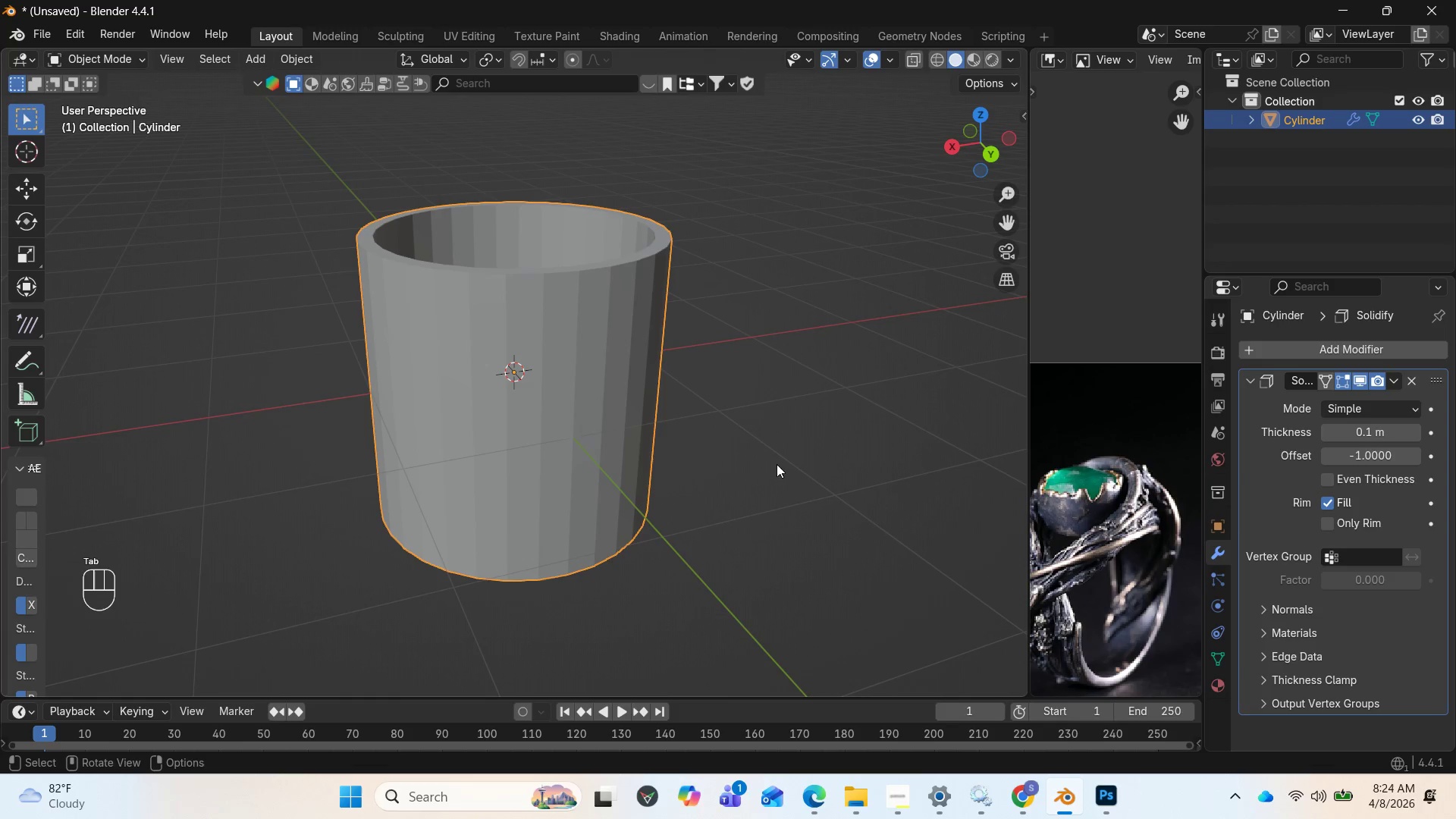 
right_click([576, 434])
 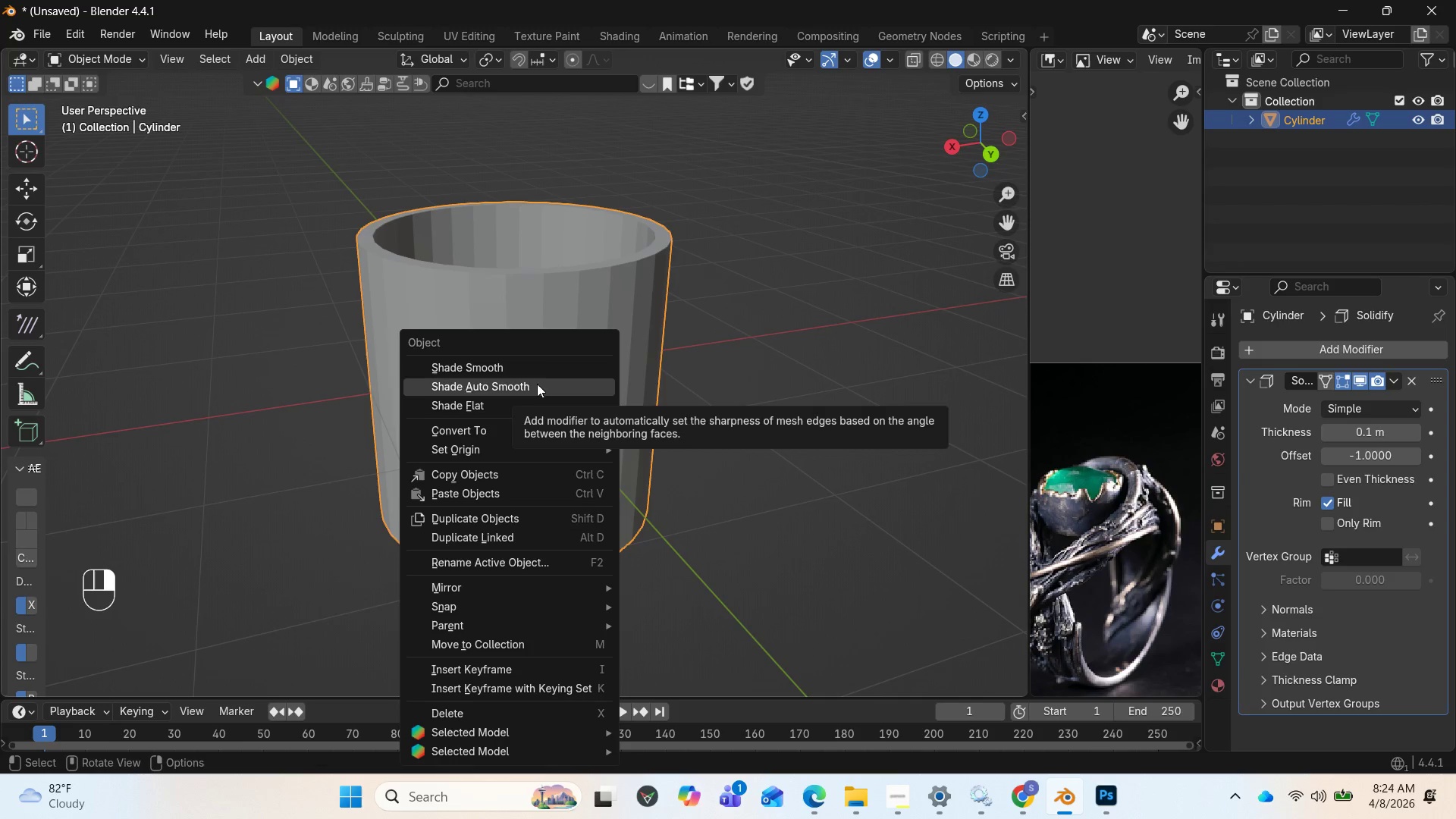 
left_click([526, 388])
 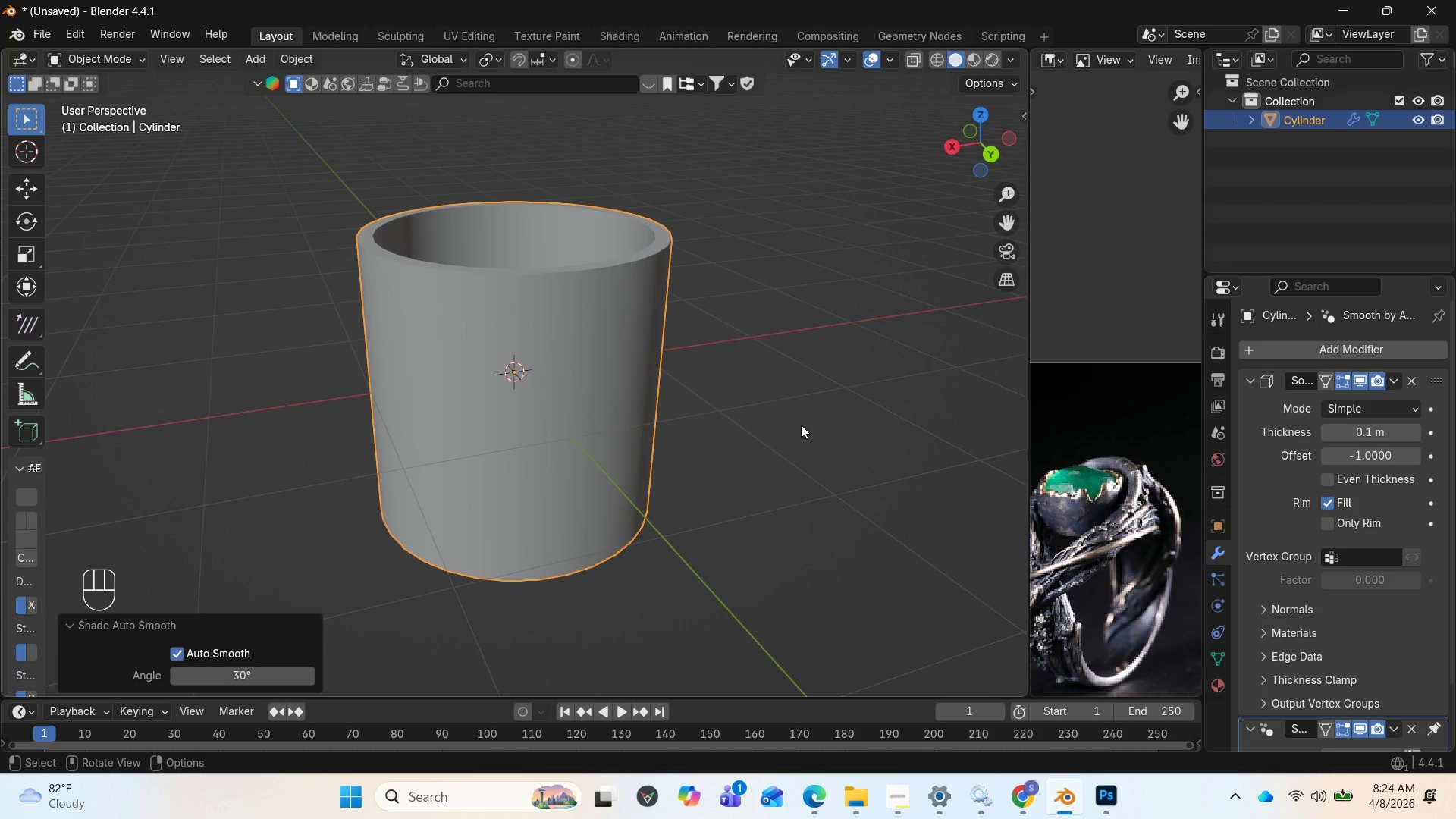 
type(SZ)
 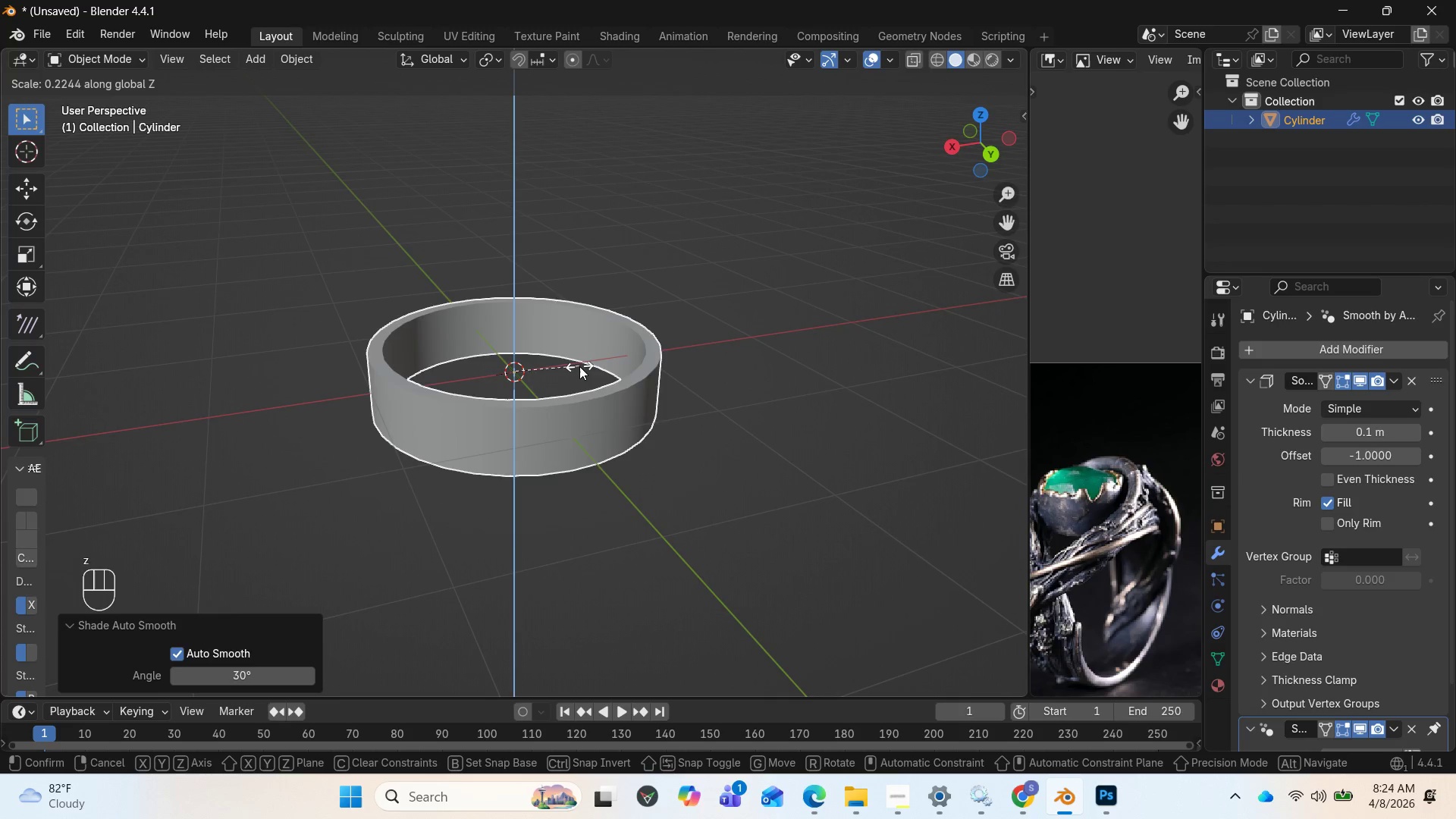 
left_click([565, 364])
 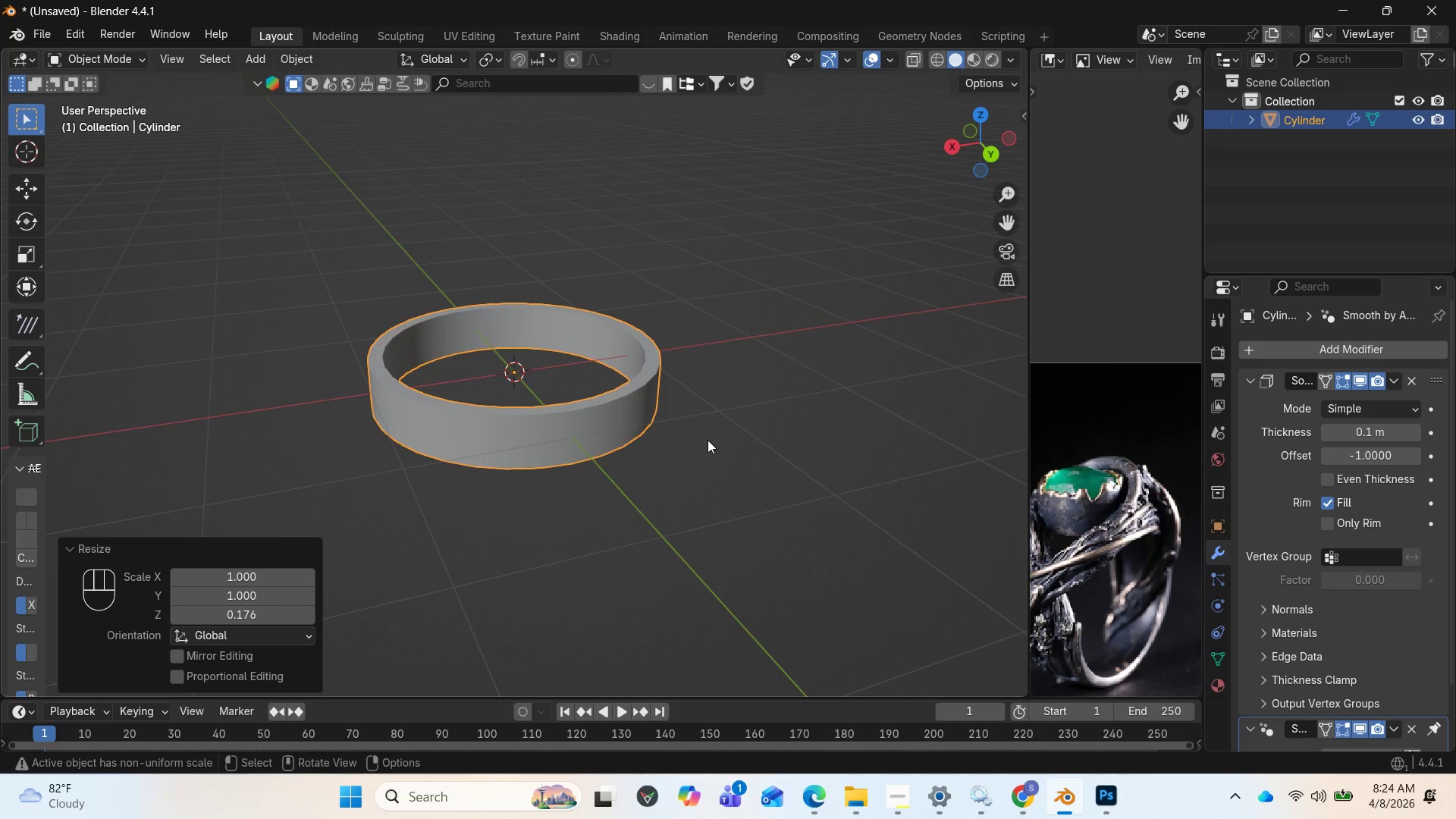 
wait(8.81)
 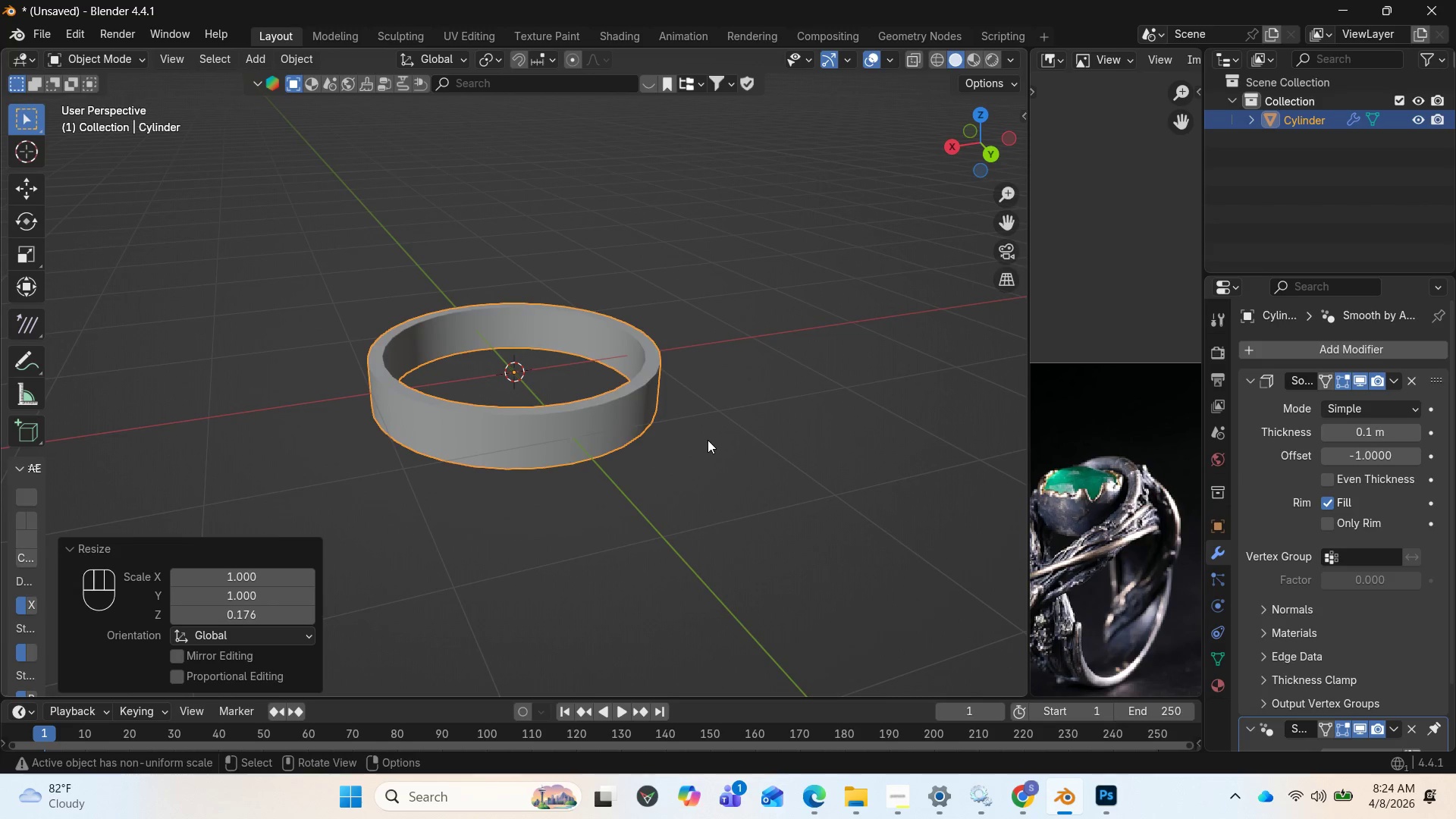 
left_click_drag(start_coordinate=[977, 140], to_coordinate=[795, 318])
 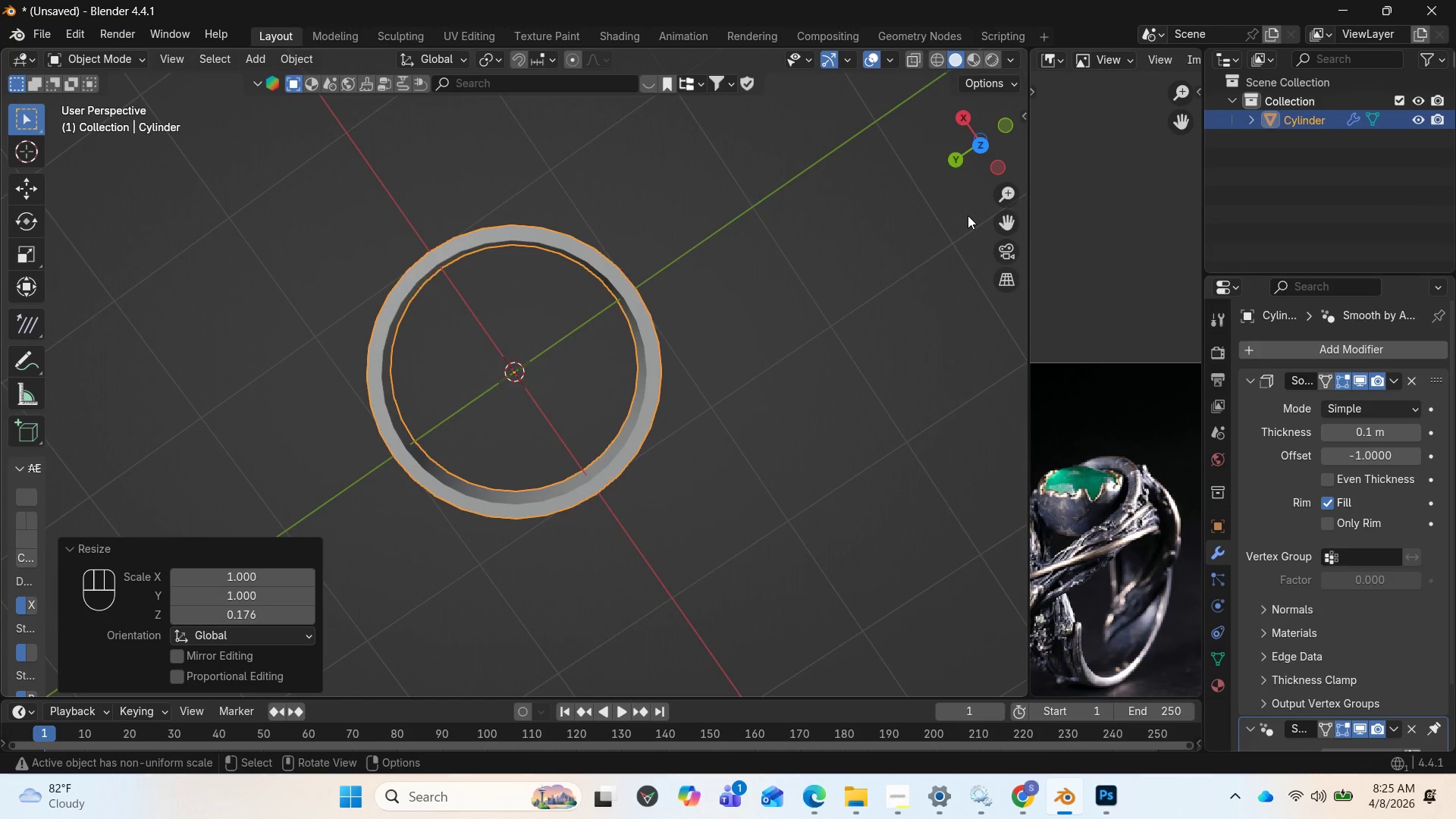 
wait(18.81)
 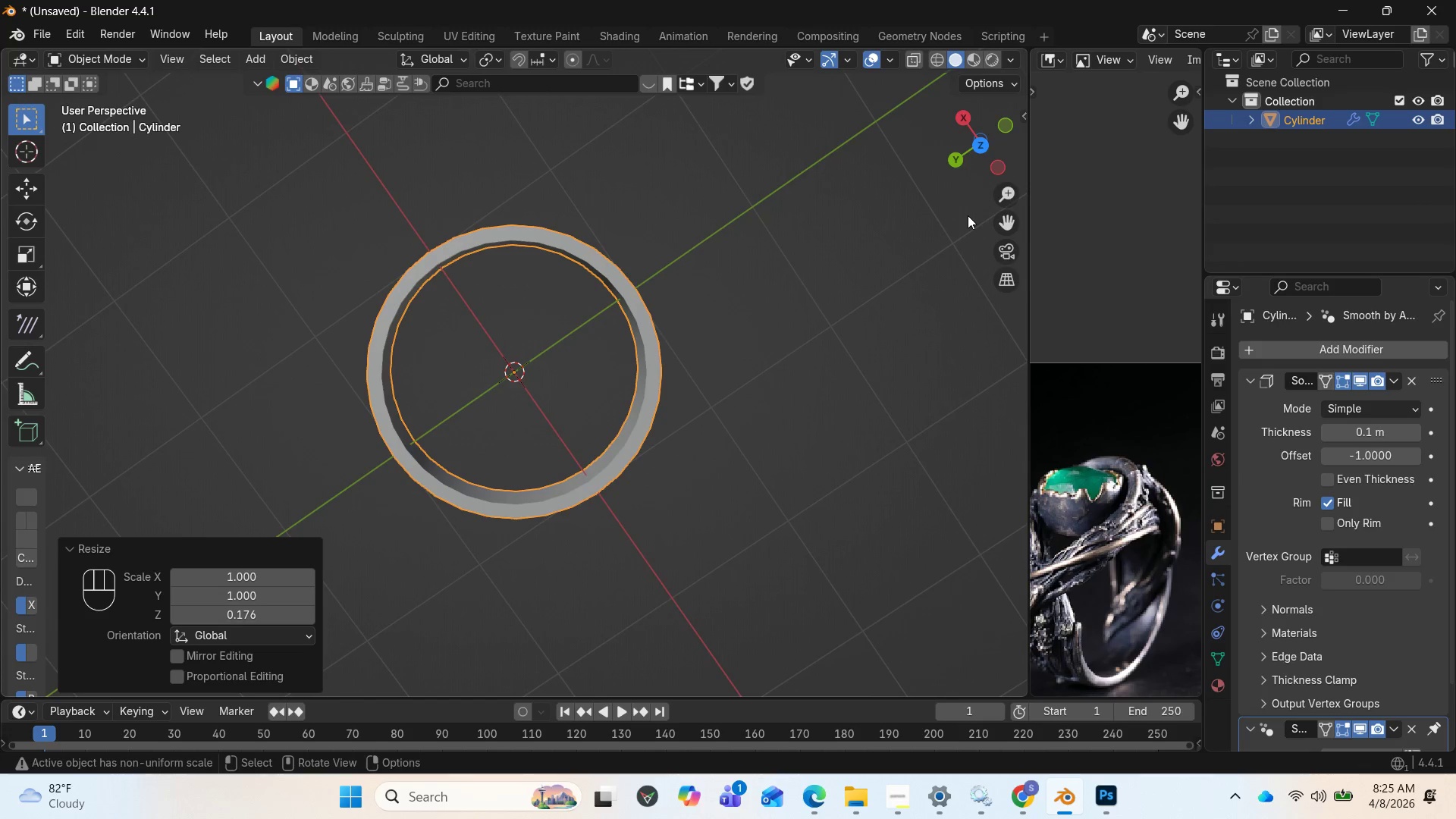 
left_click_drag(start_coordinate=[970, 139], to_coordinate=[907, 170])
 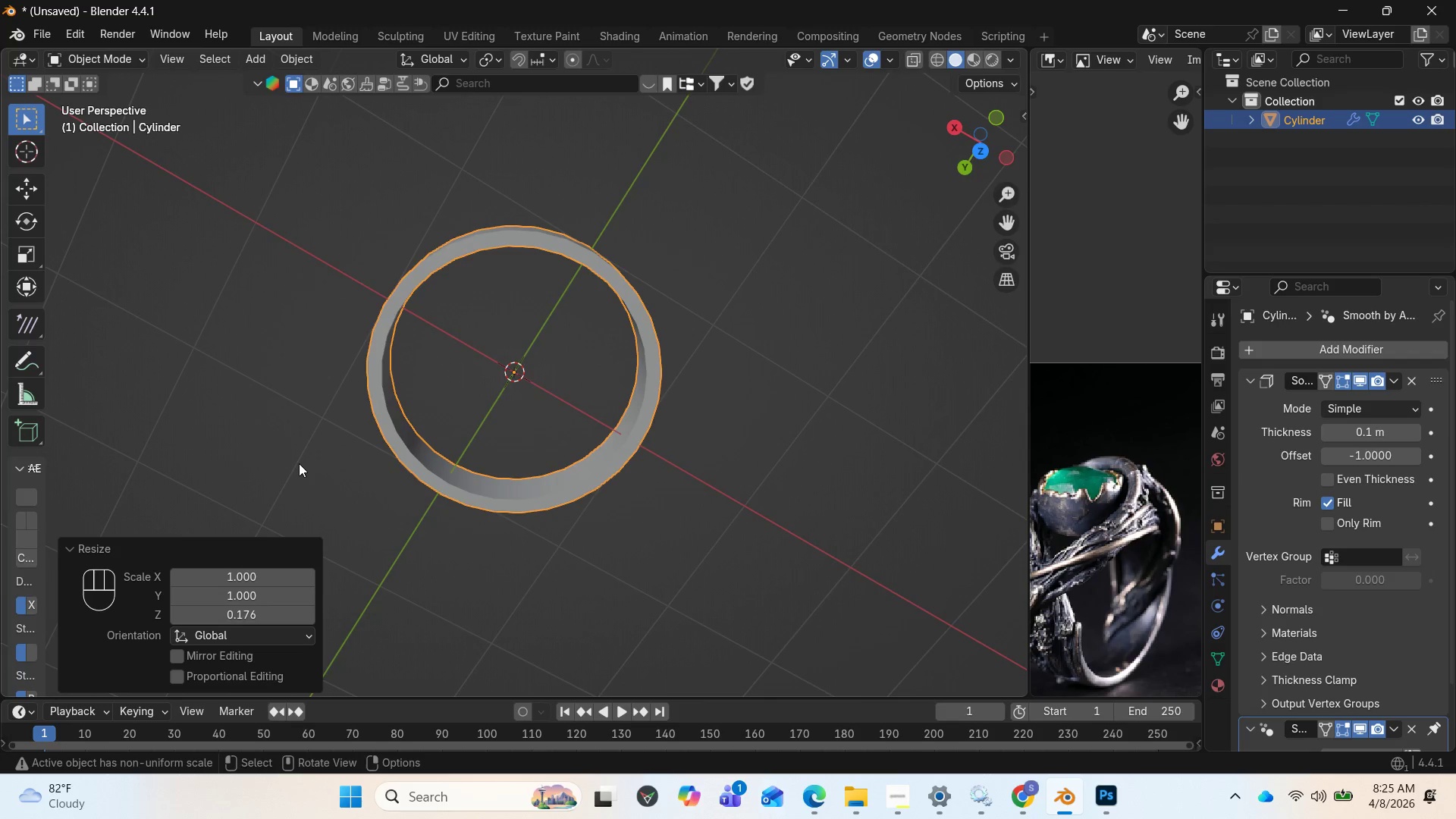 
key(Home)
 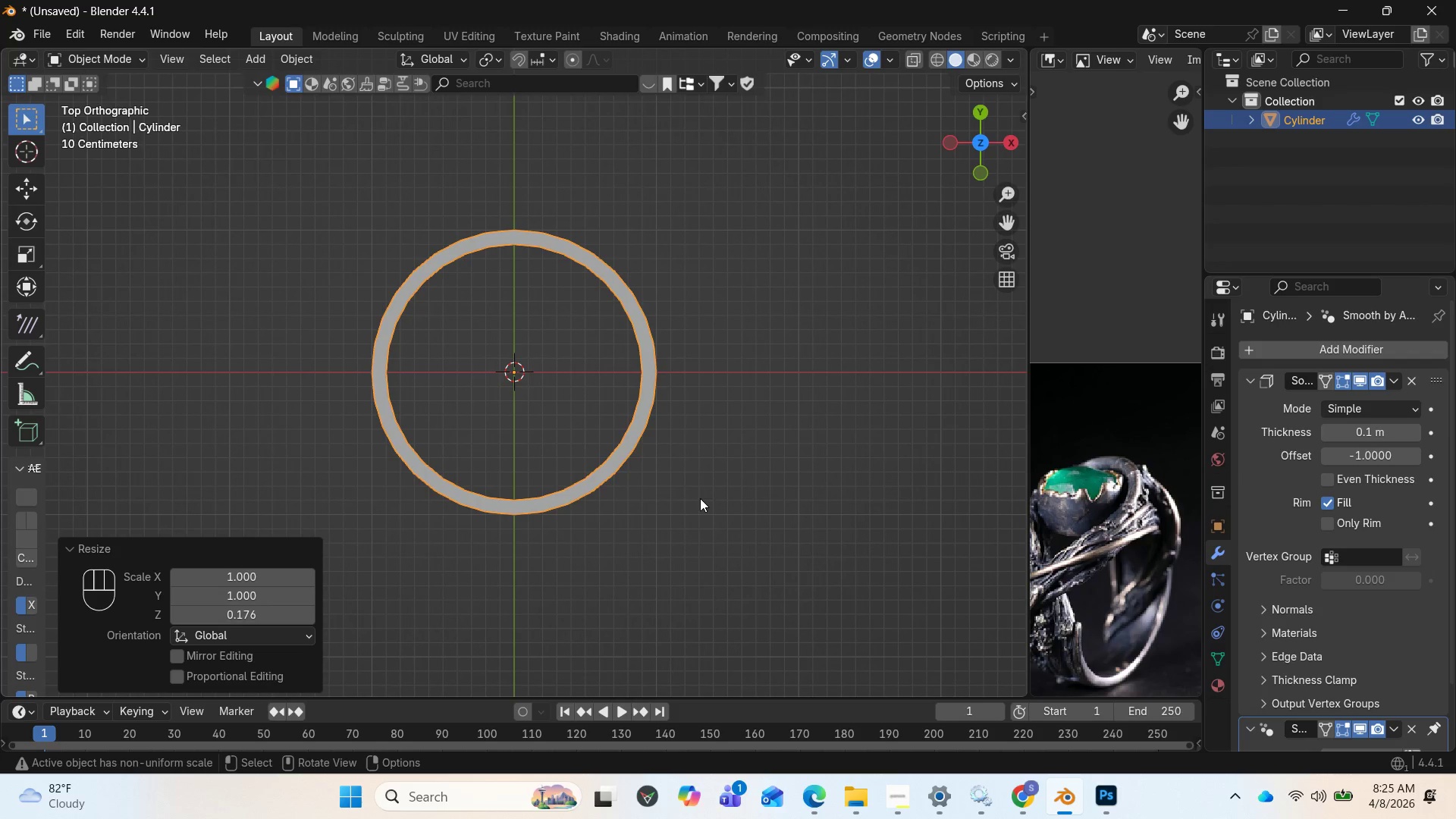 
key(S)
 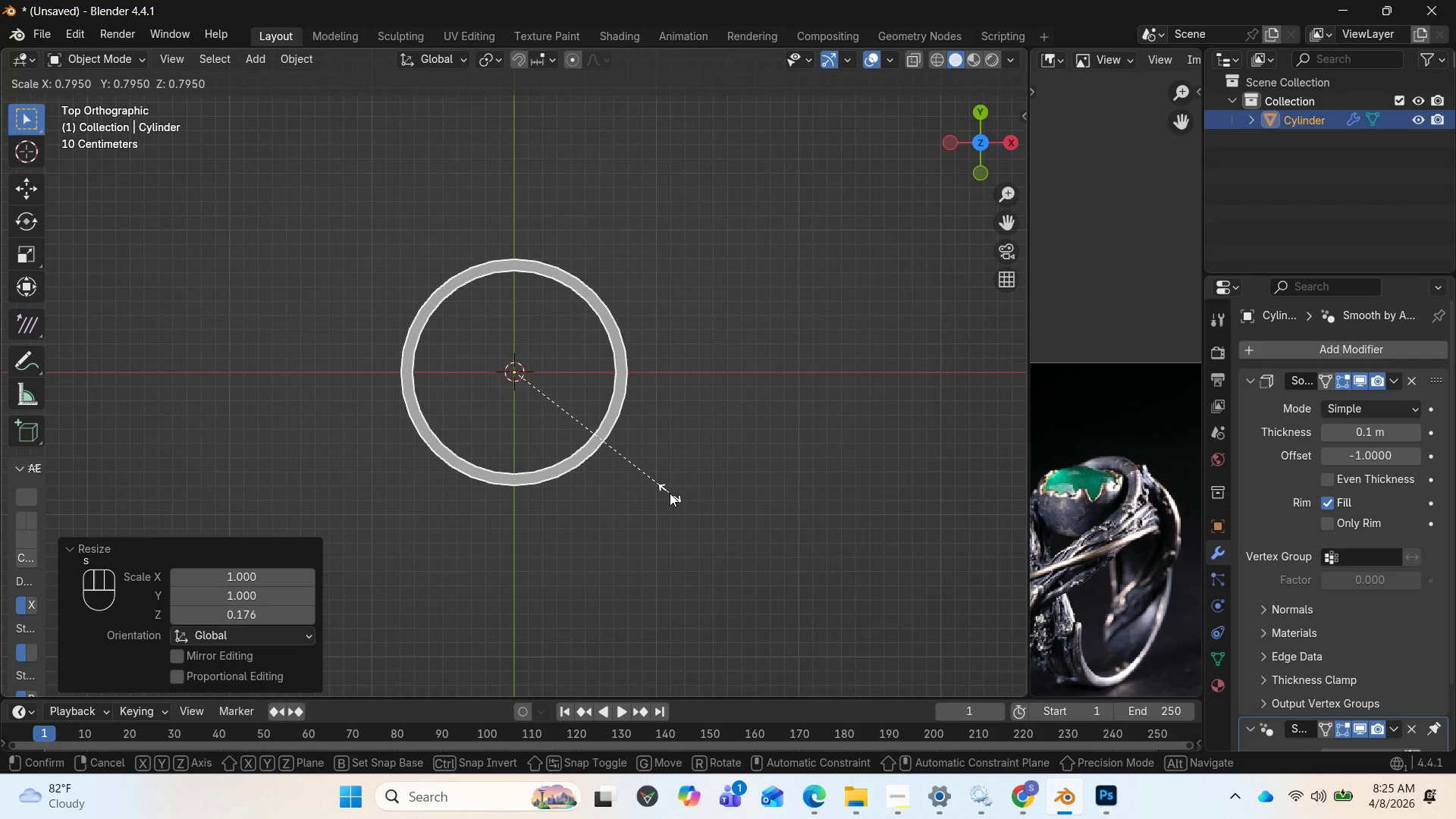 
left_click([669, 493])
 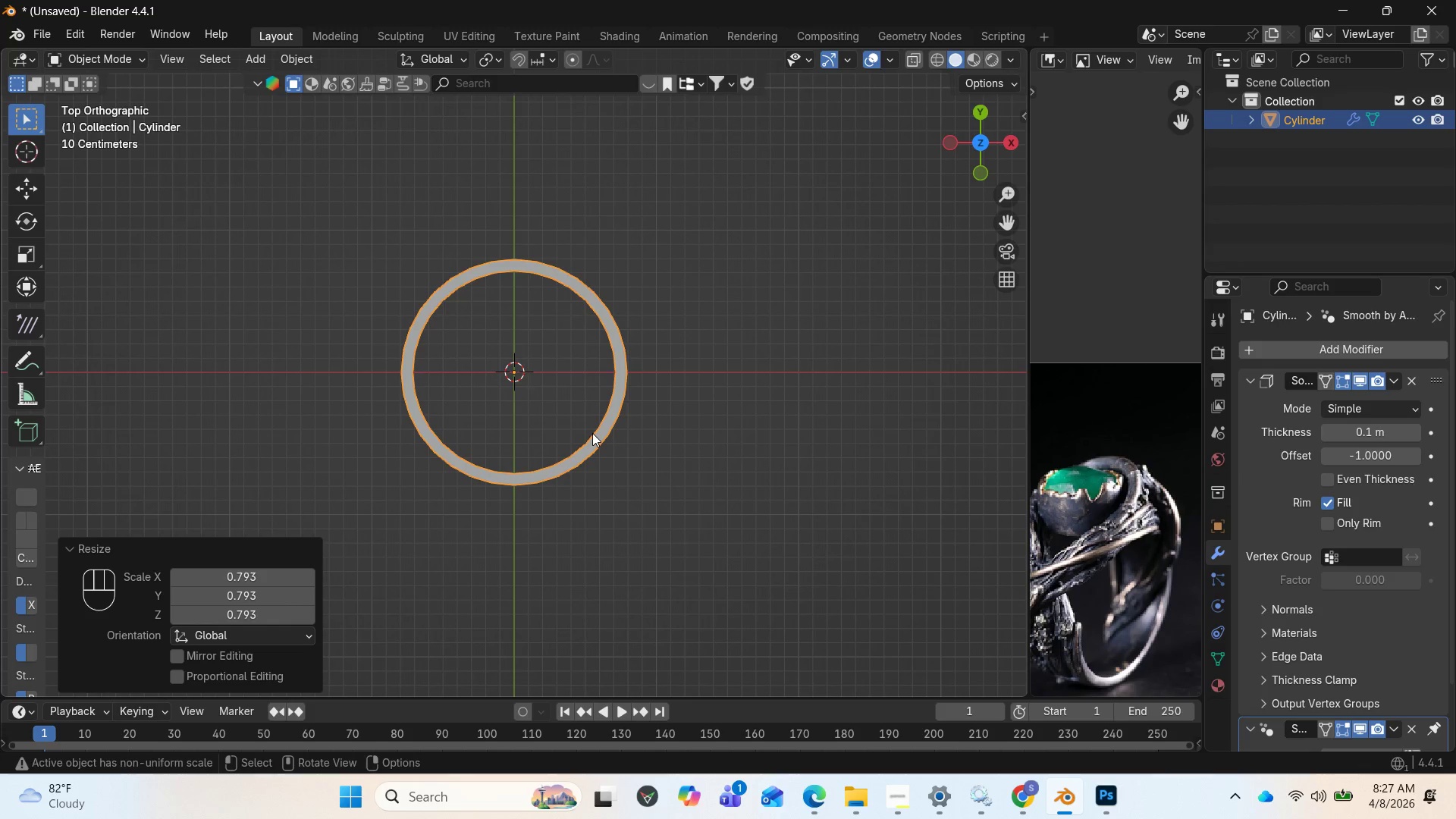 
wait(99.44)
 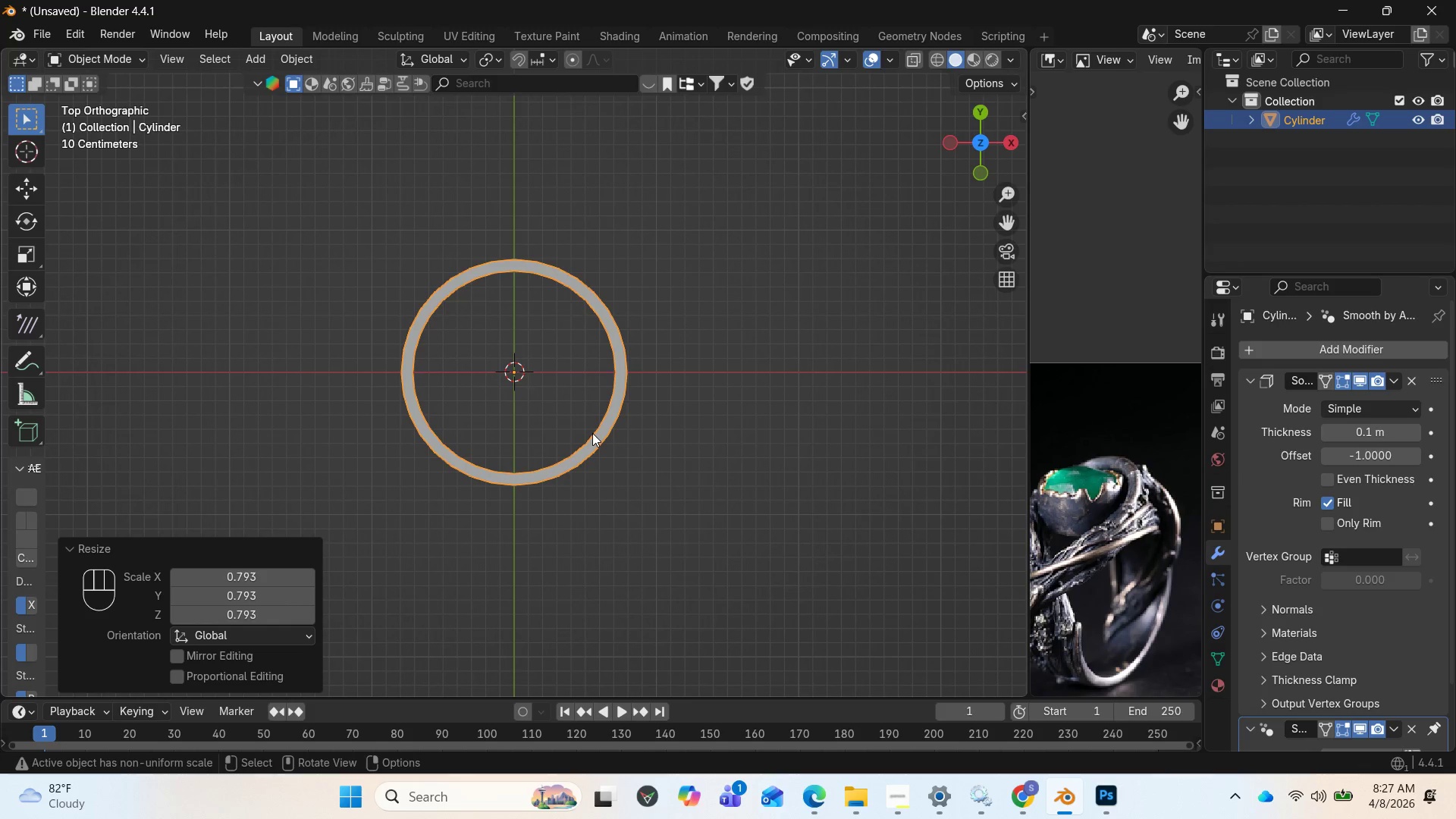 
scroll: coordinate [1102, 577], scroll_direction: down, amount: 5.0
 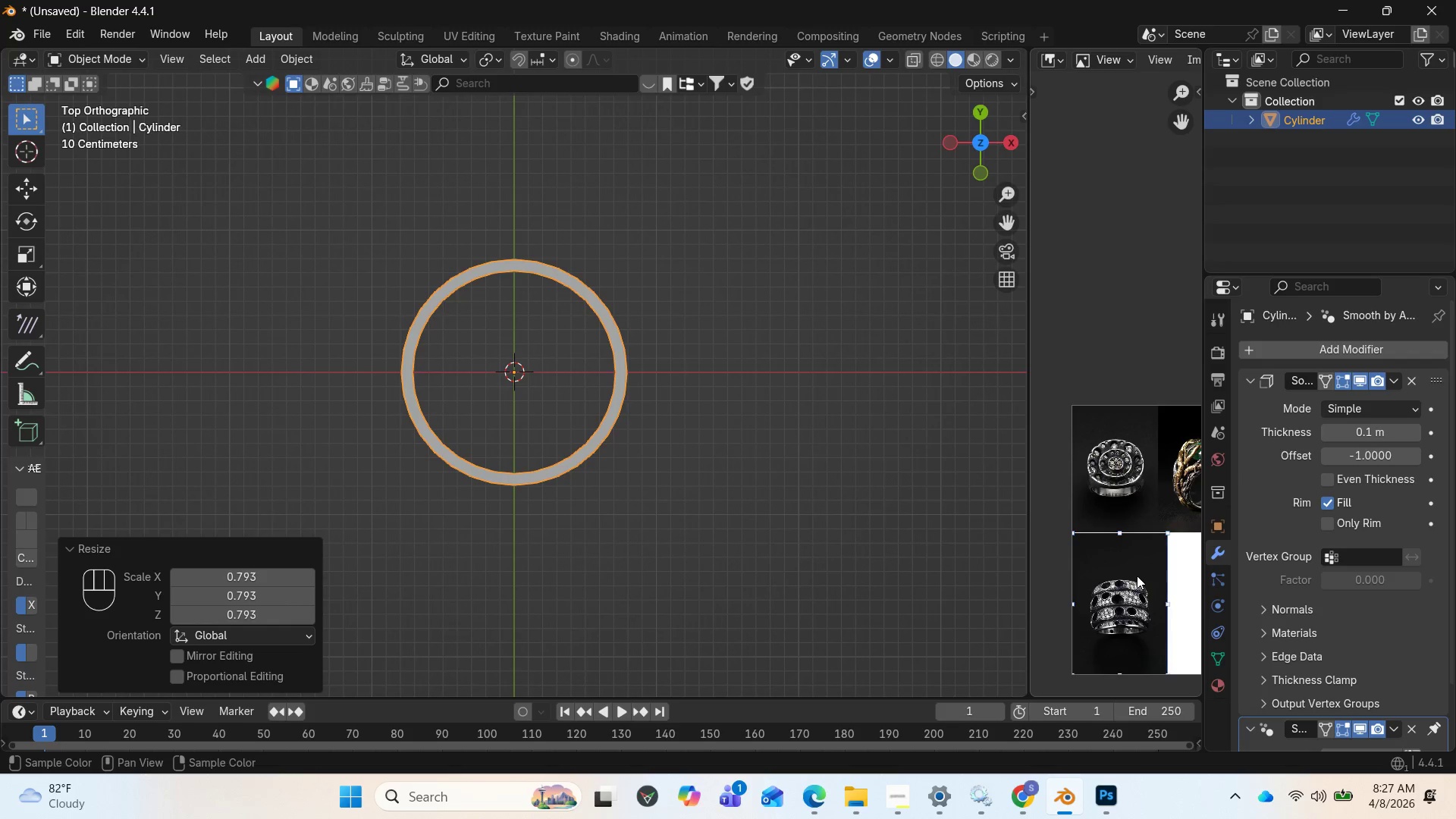 
wait(29.05)
 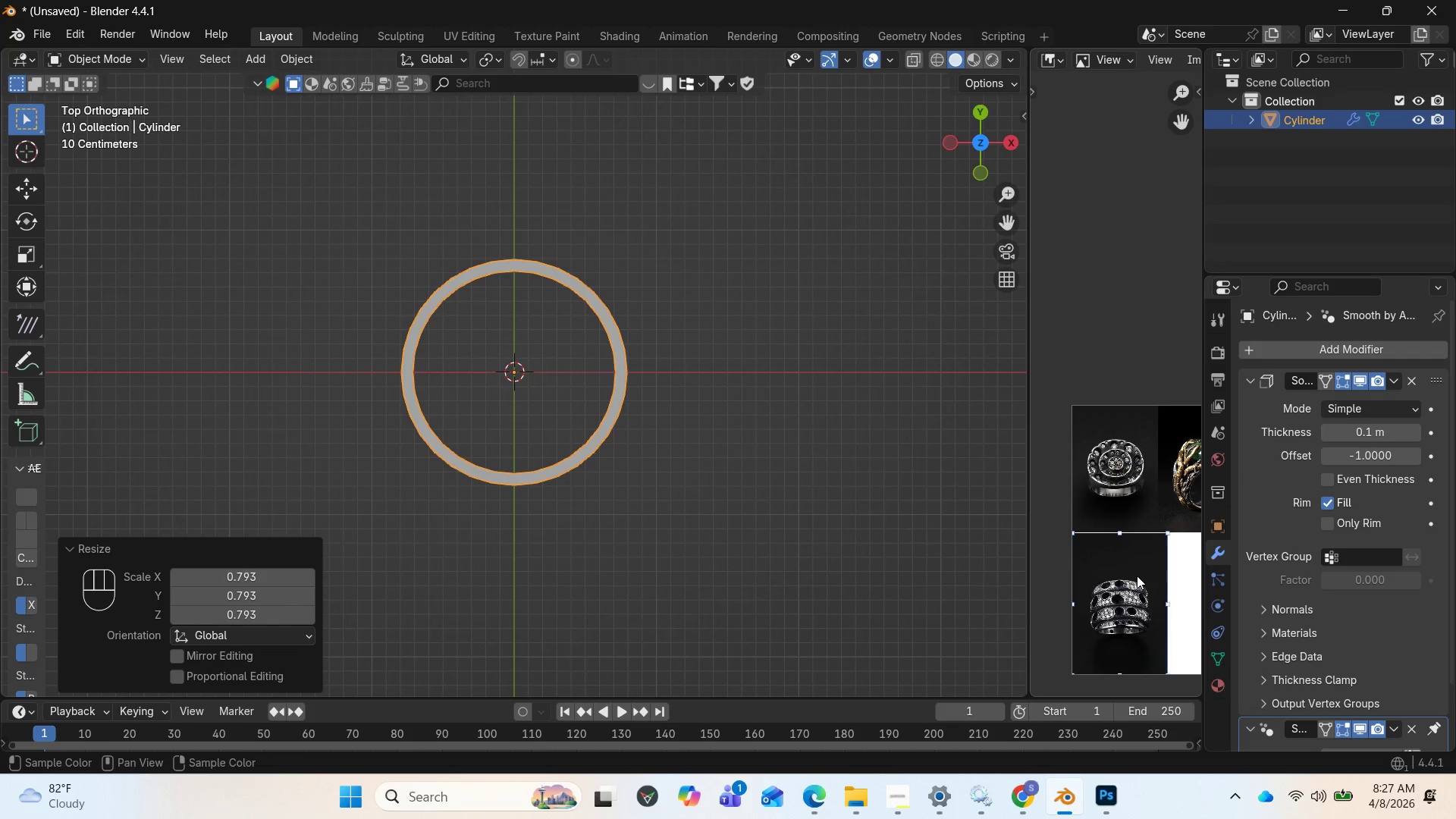 
left_click([240, 54])
 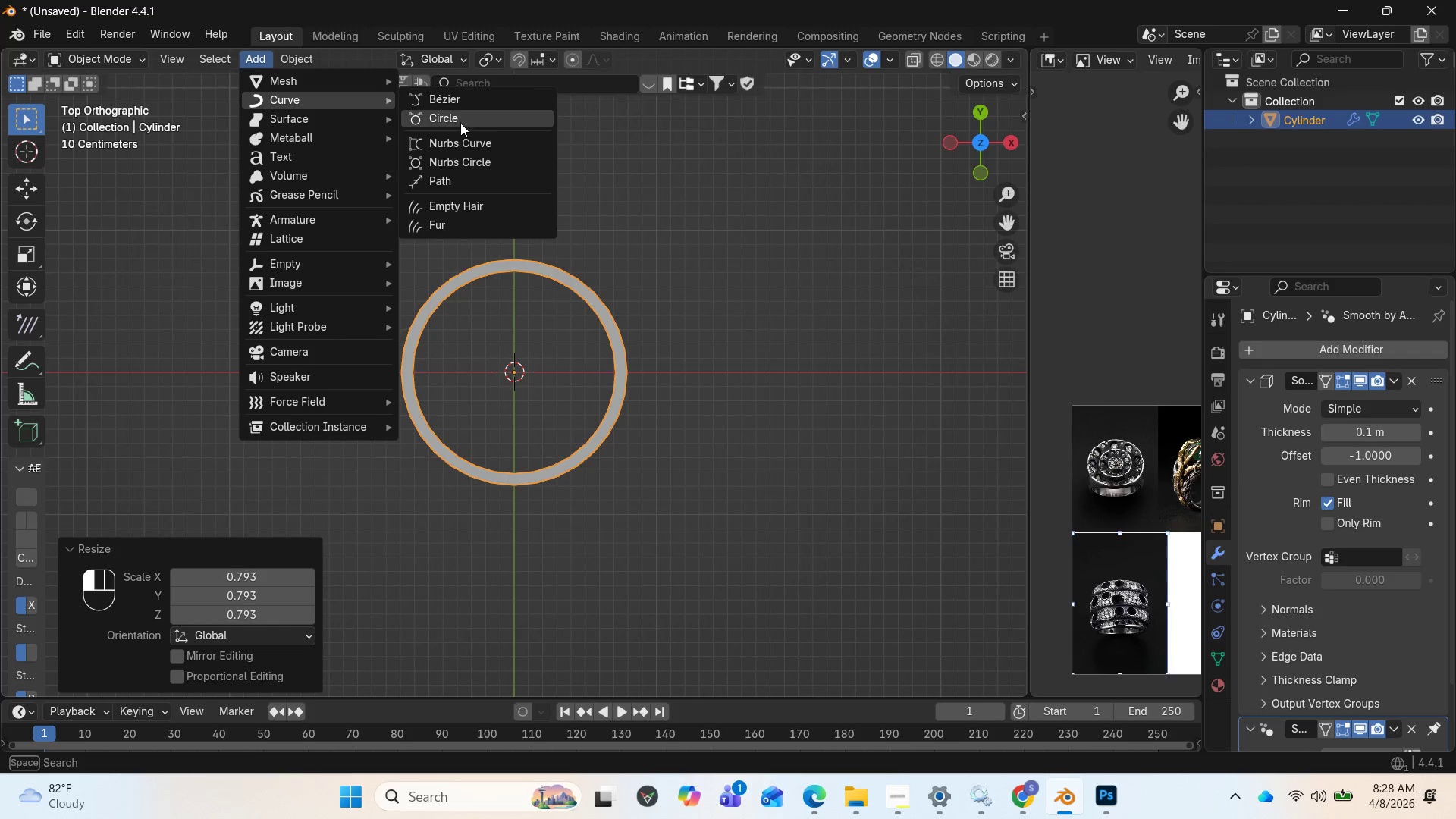 
wait(25.61)
 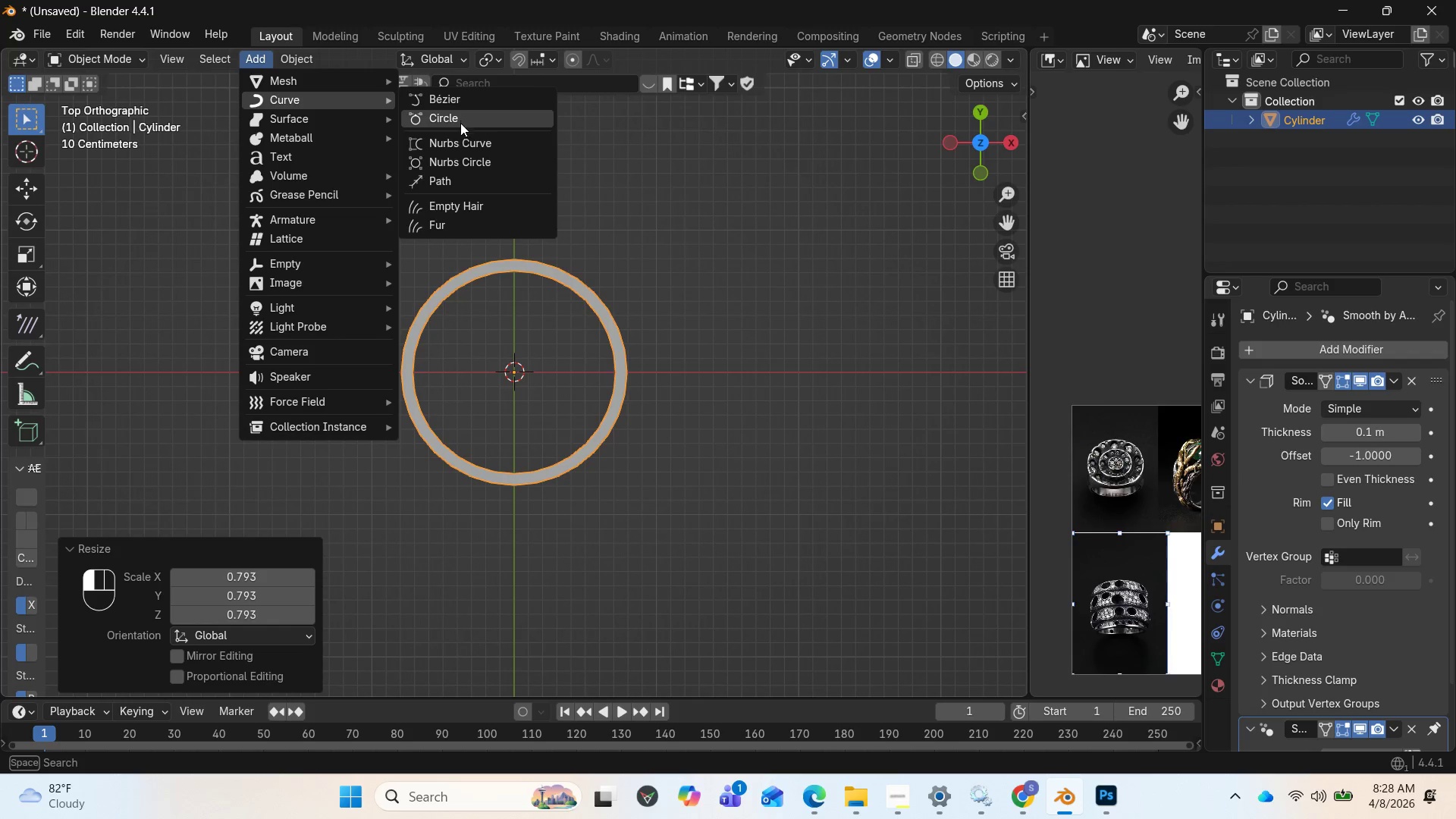 
left_click([440, 185])
 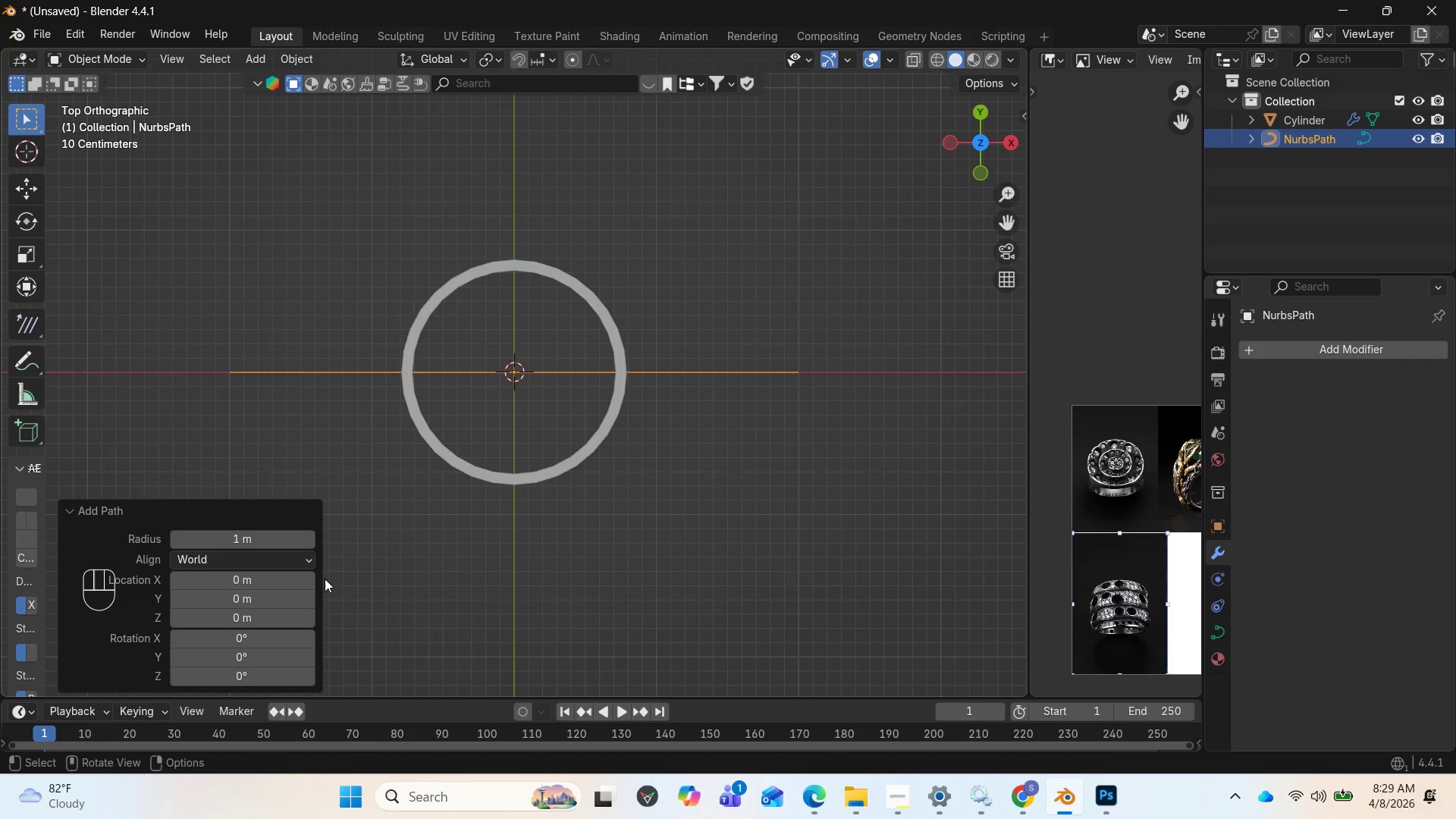 
wait(90.5)
 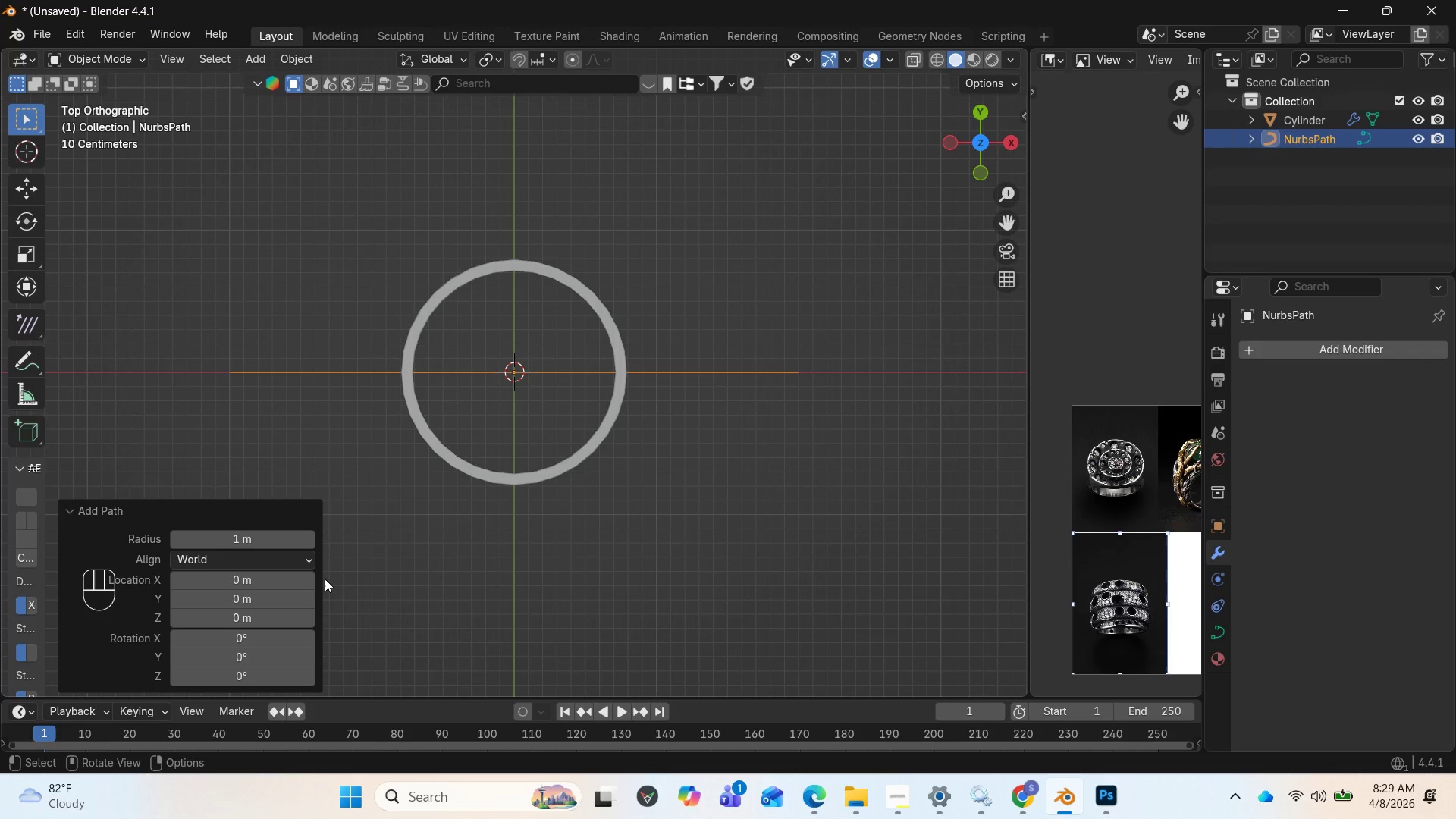 
left_click_drag(start_coordinate=[990, 133], to_coordinate=[1009, 57])
 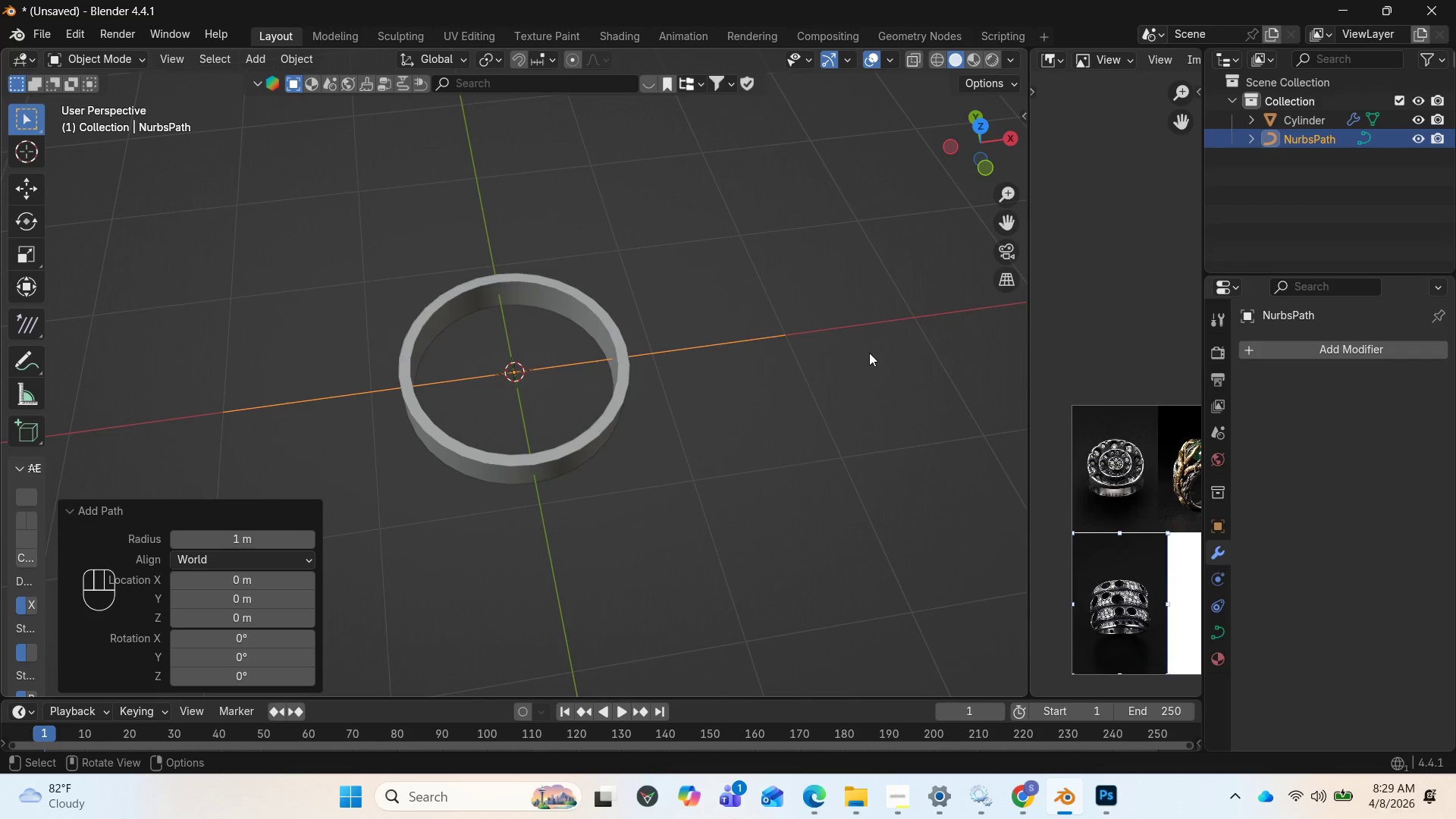 
wait(14.16)
 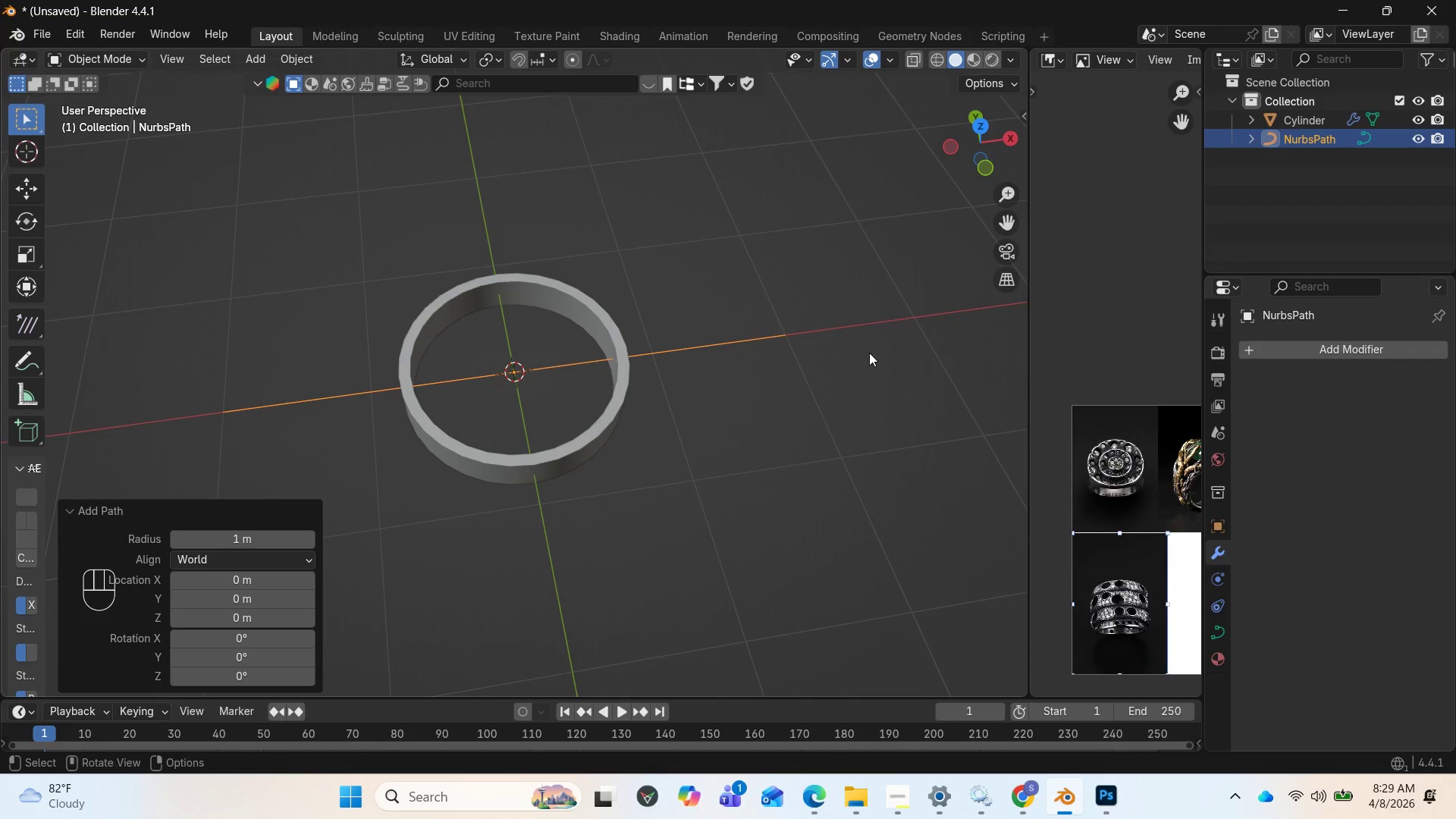 
left_click_drag(start_coordinate=[984, 146], to_coordinate=[970, 319])
 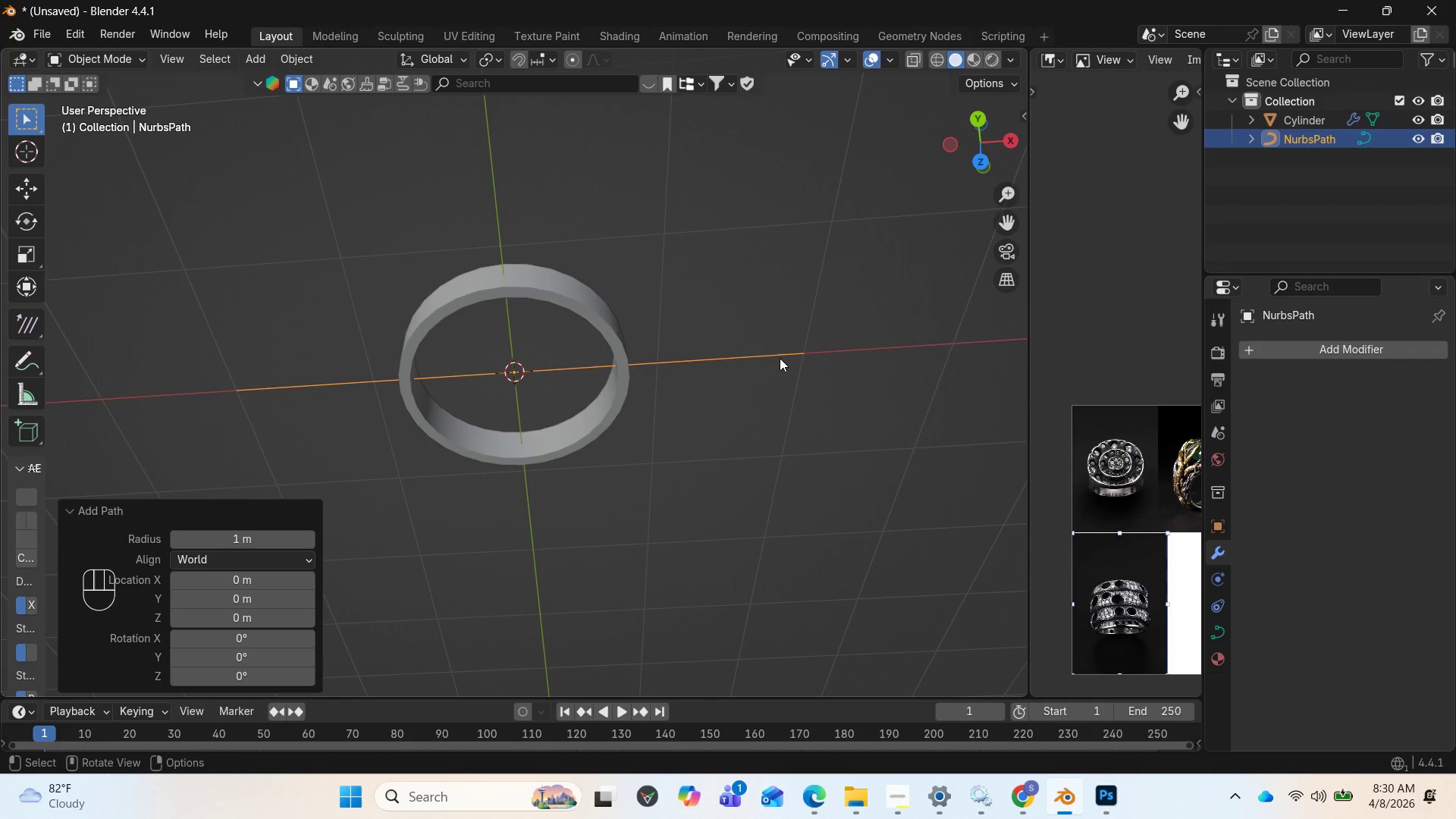 
wait(13.48)
 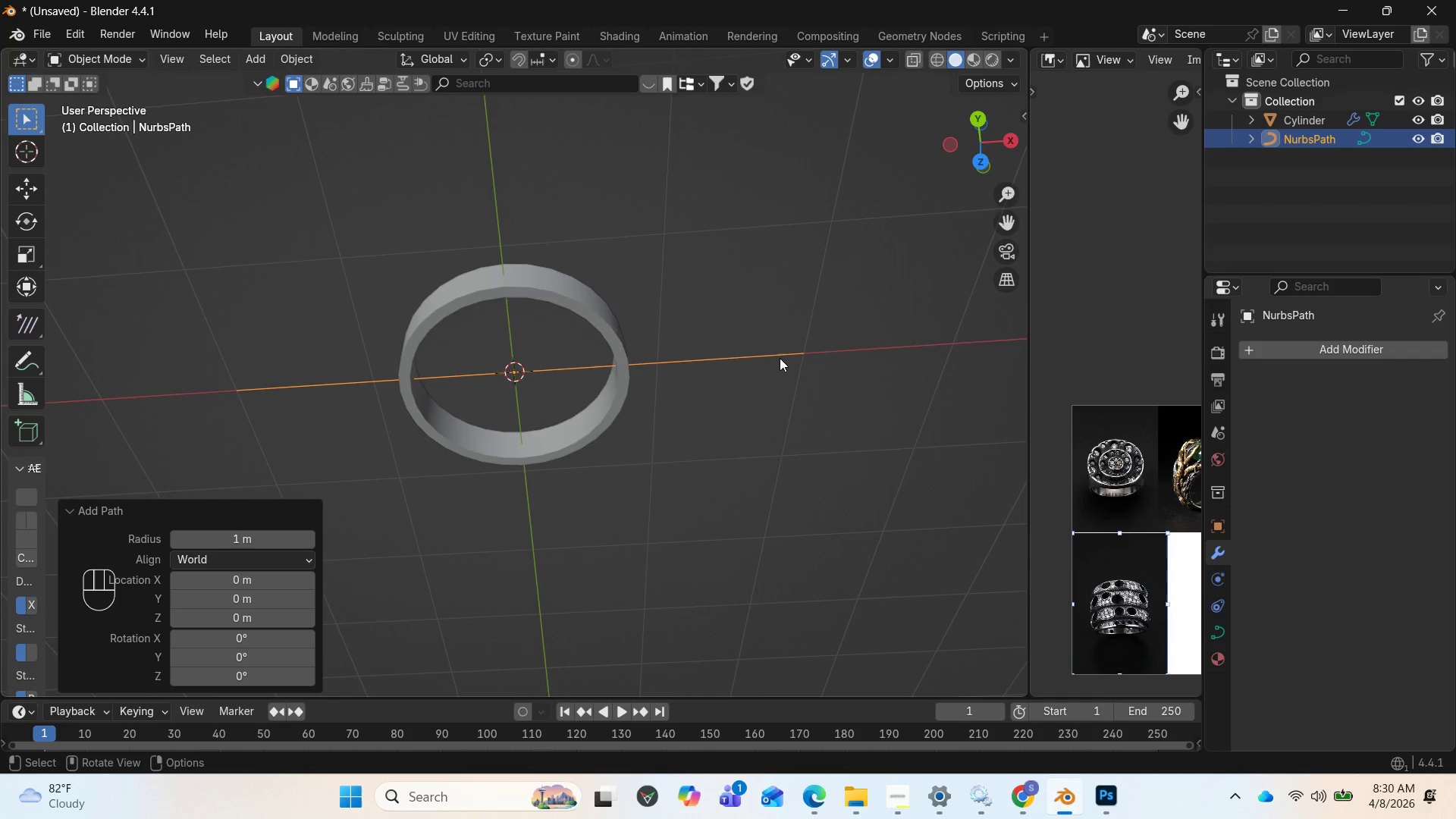 
left_click([767, 353])
 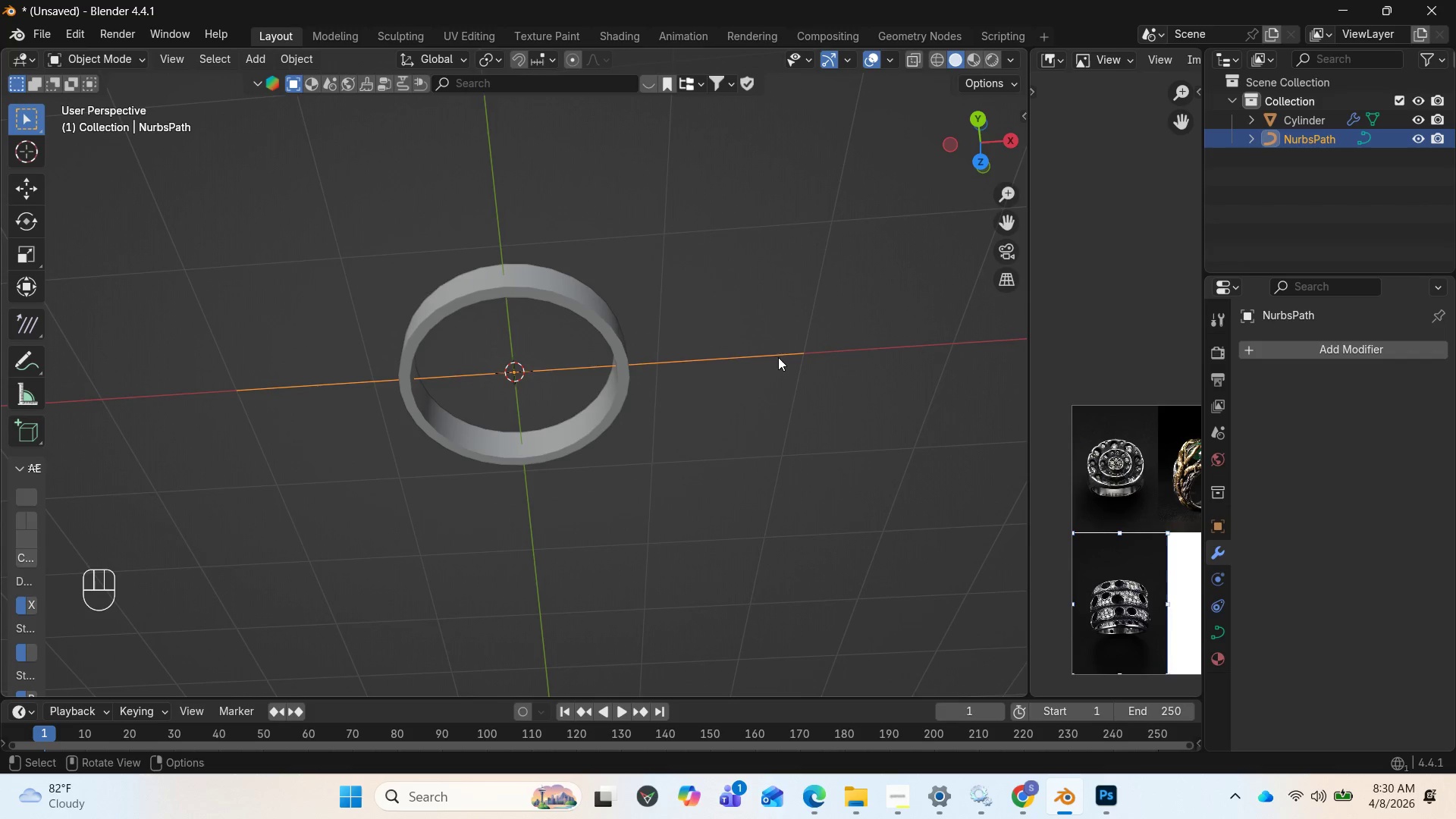 
key(Tab)
 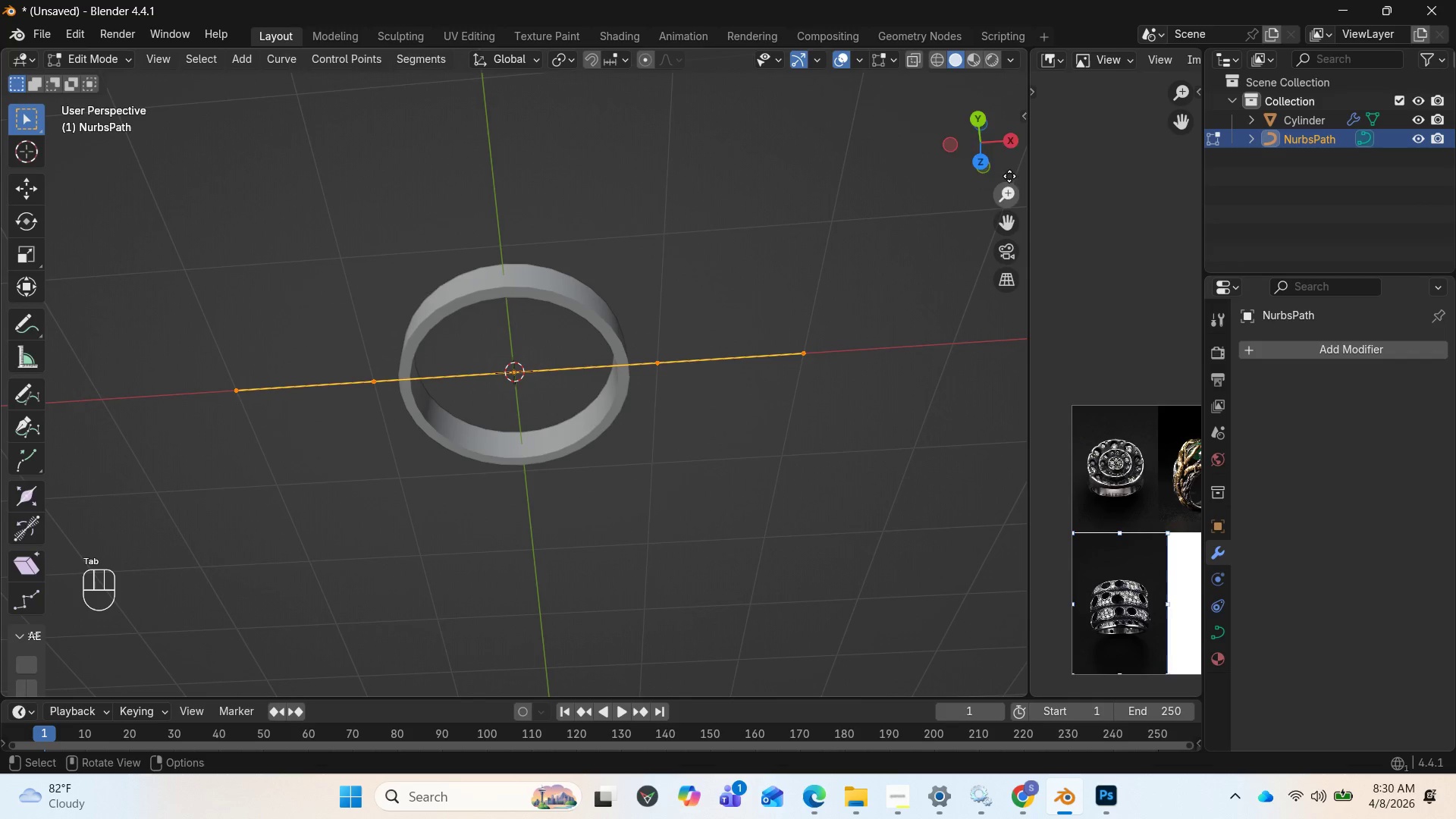 
left_click_drag(start_coordinate=[1000, 140], to_coordinate=[13, 686])
 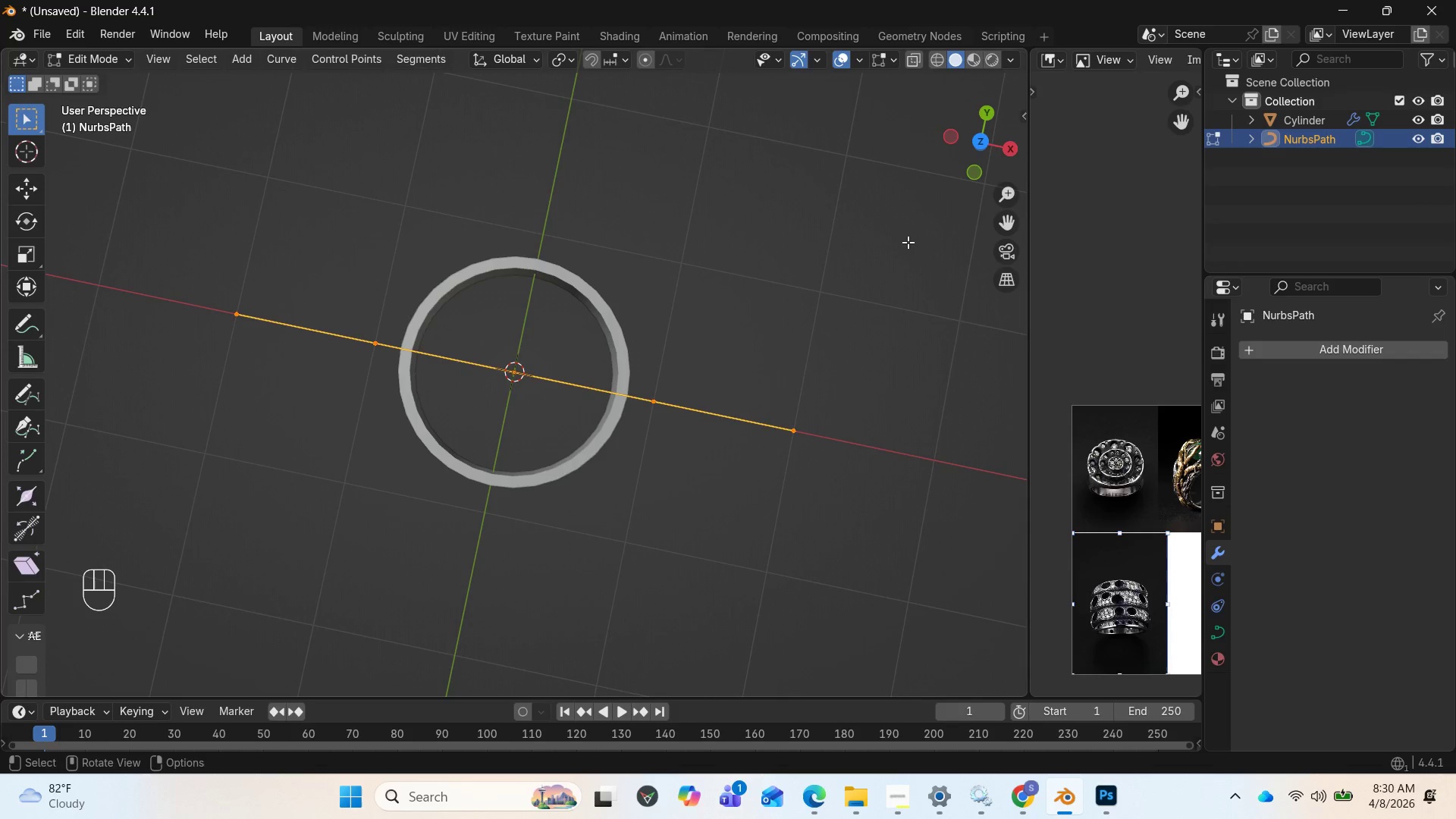 
key(Control+Z)
 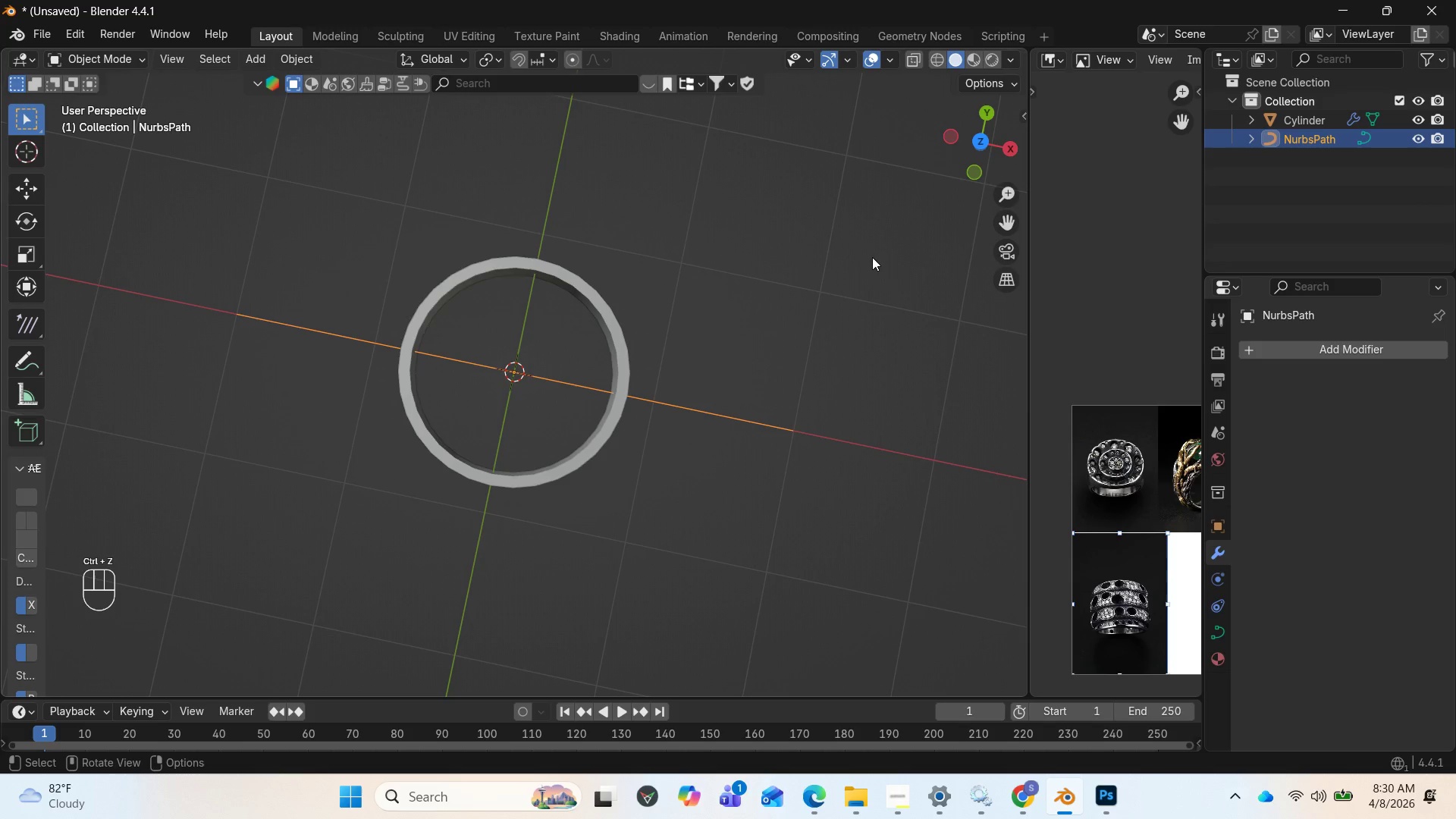 
key(Control+Z)
 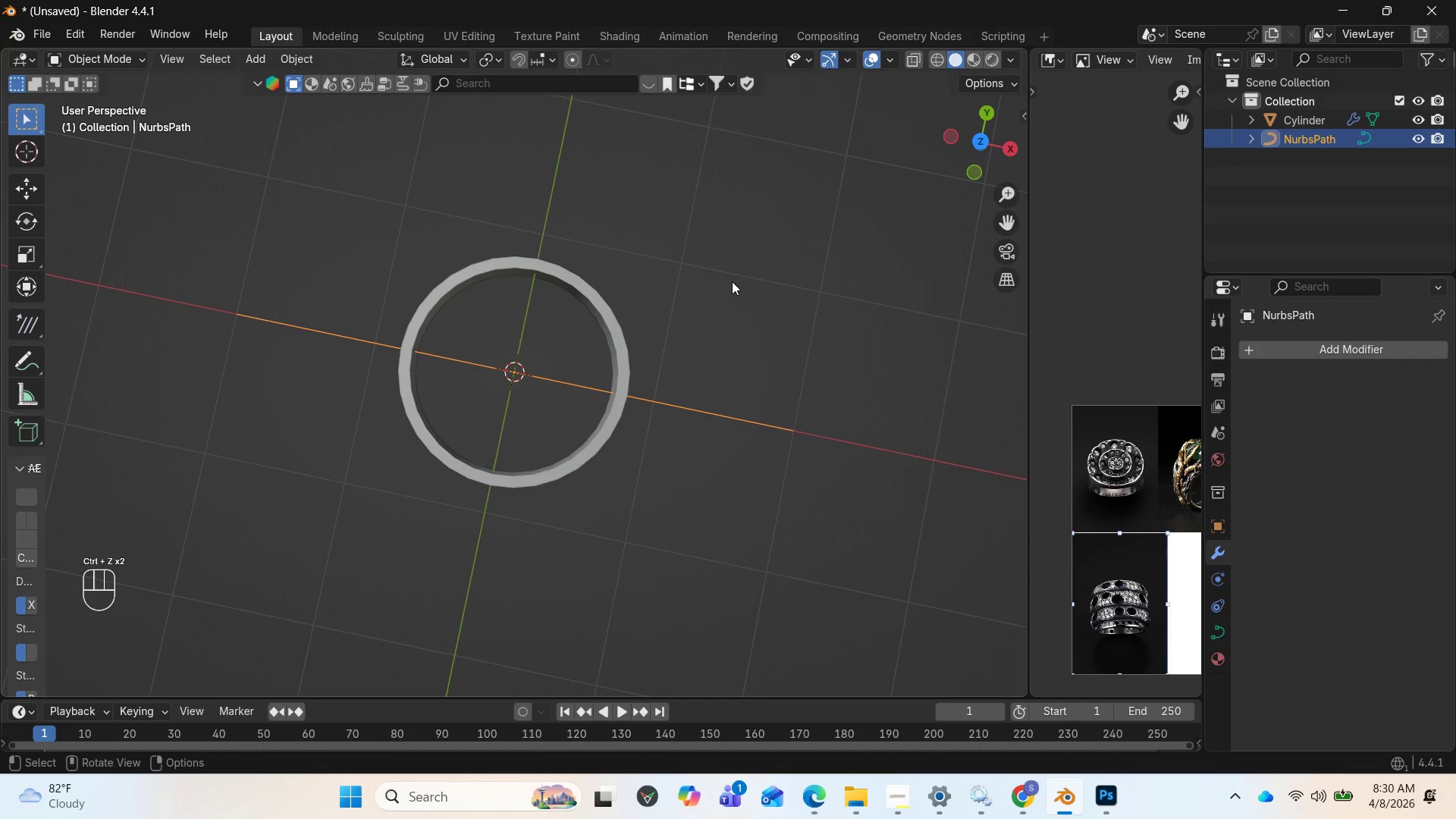 
key(Control+Z)
 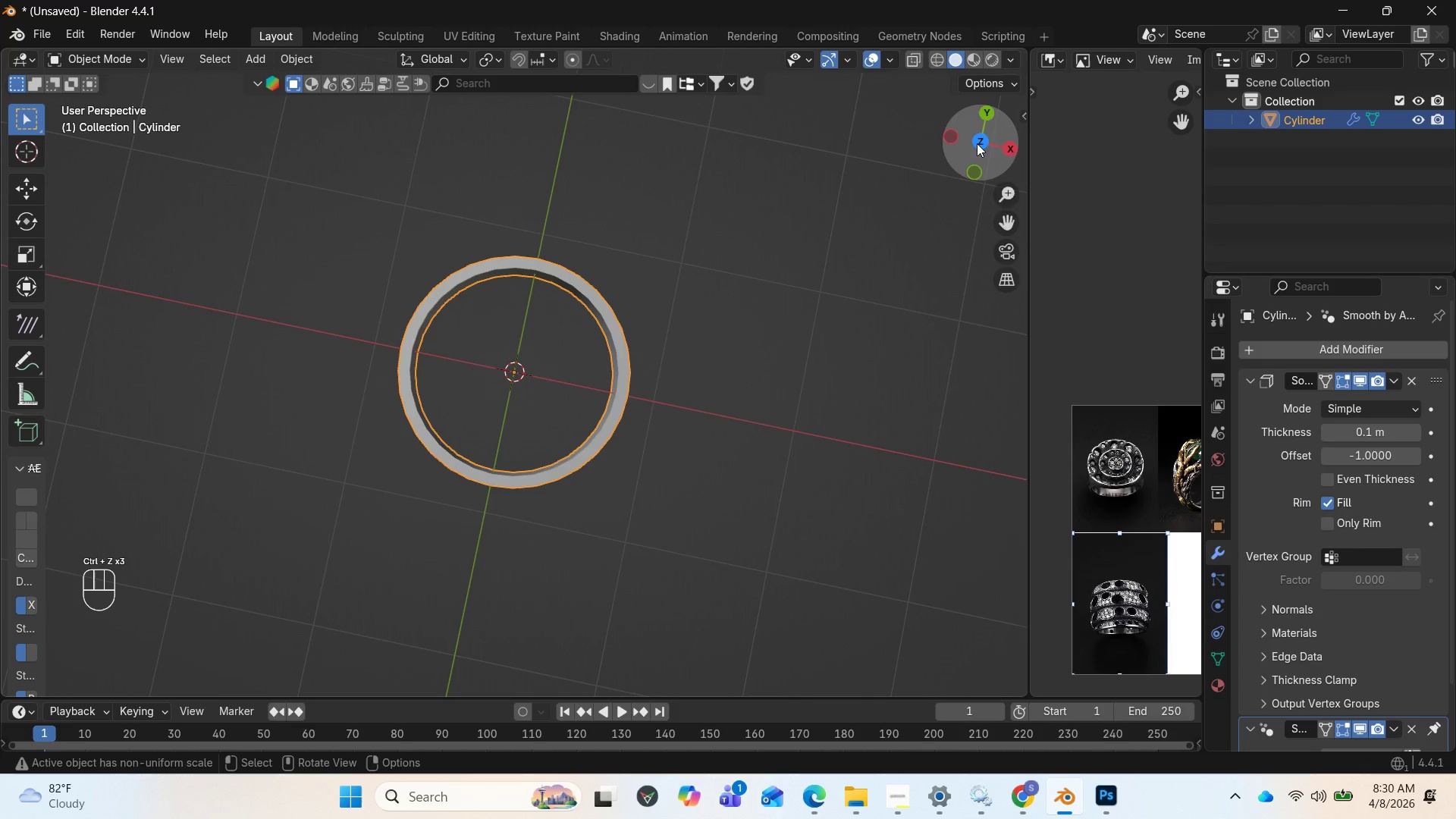 
key(End)
 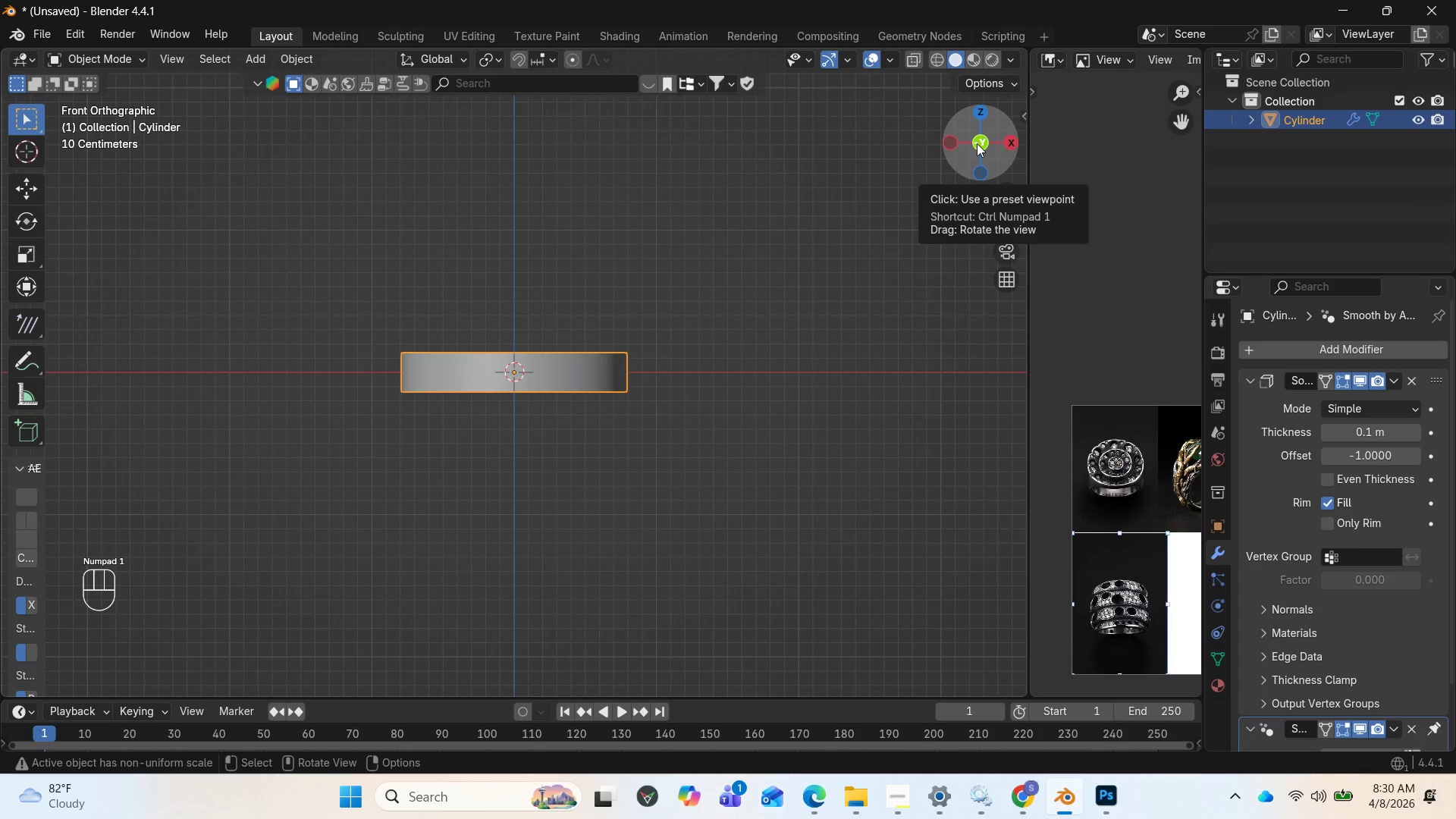 
key(Home)
 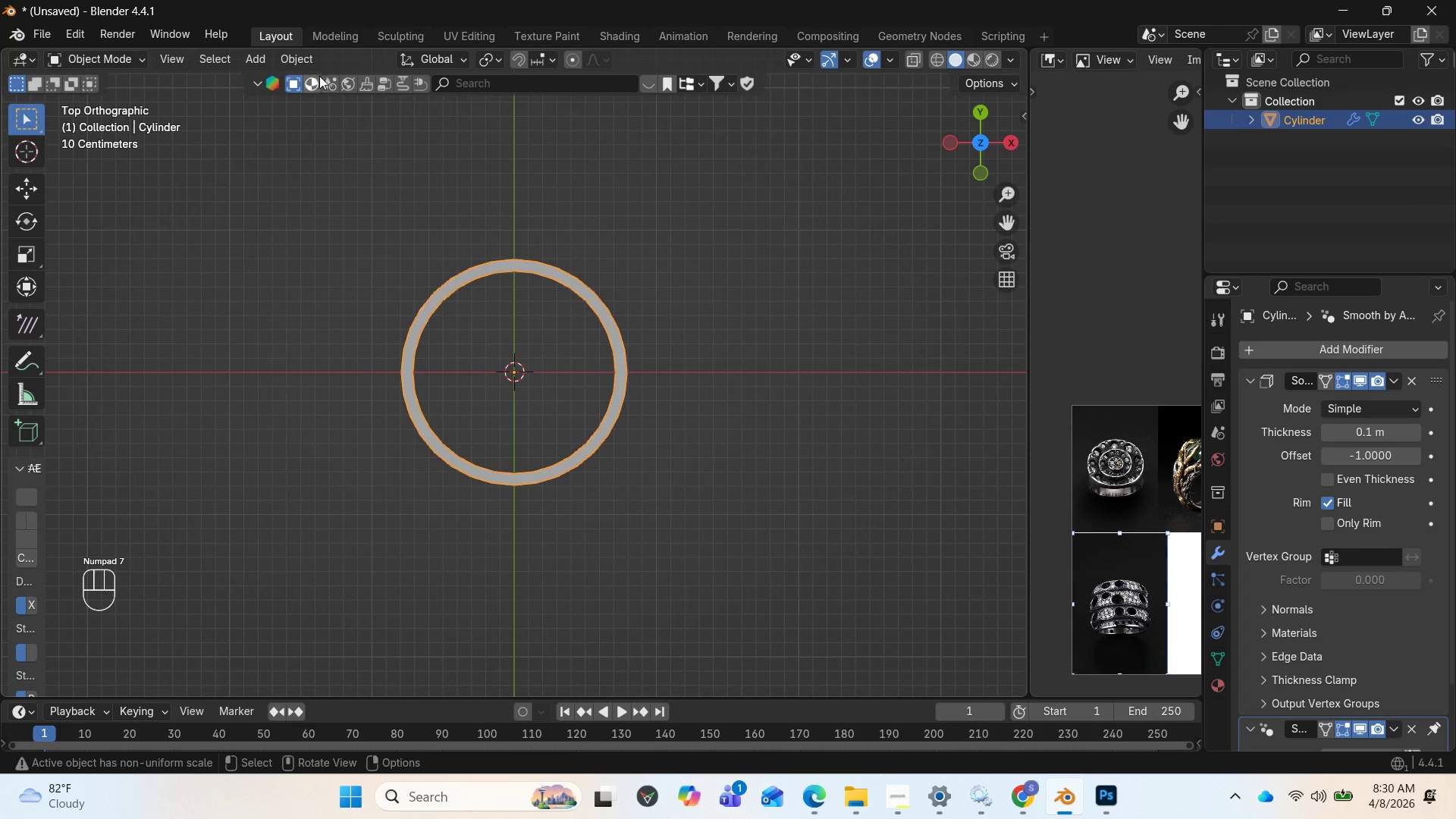 
left_click([251, 52])
 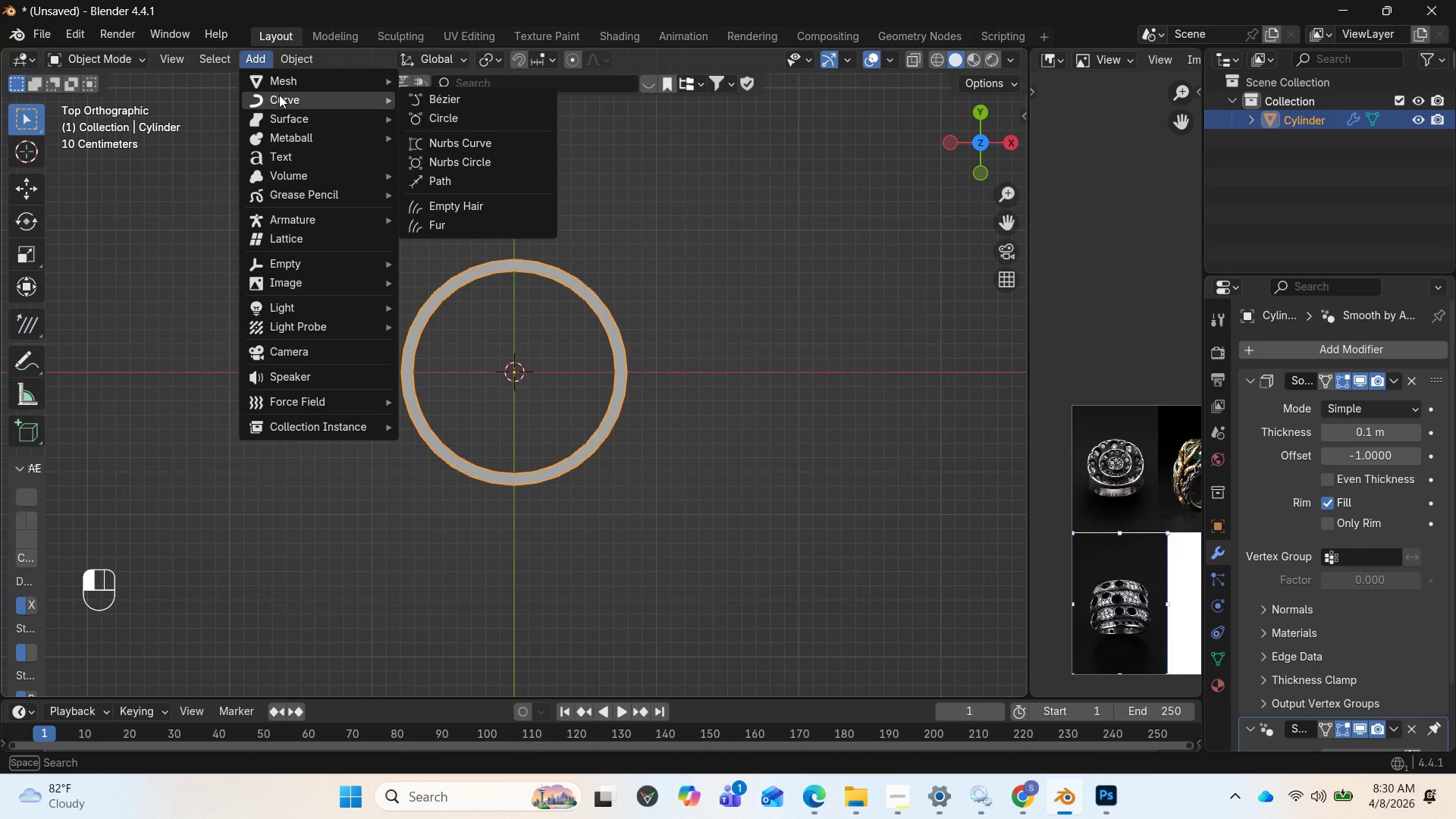 
left_click([416, 115])
 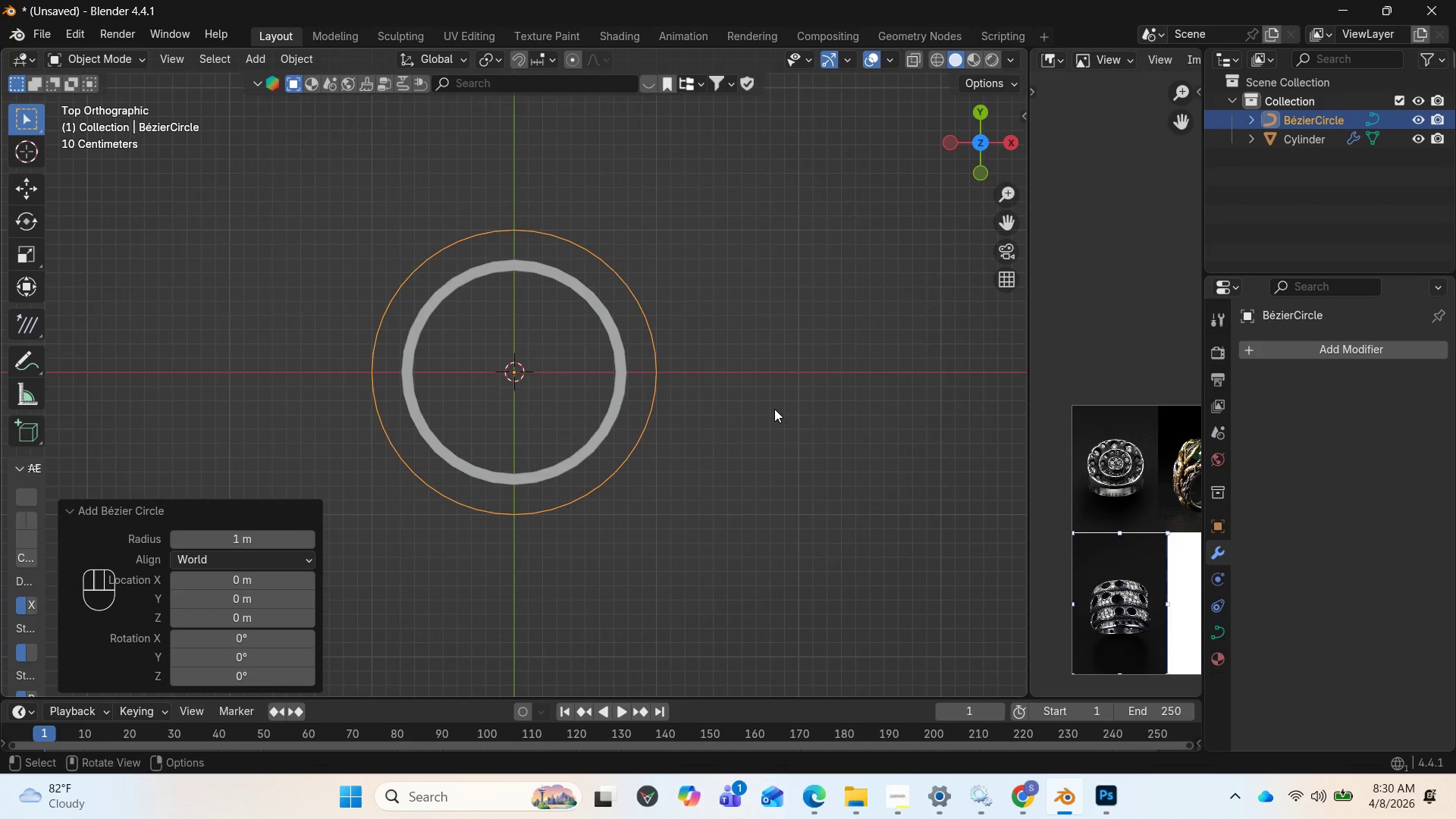 
key(Tab)
 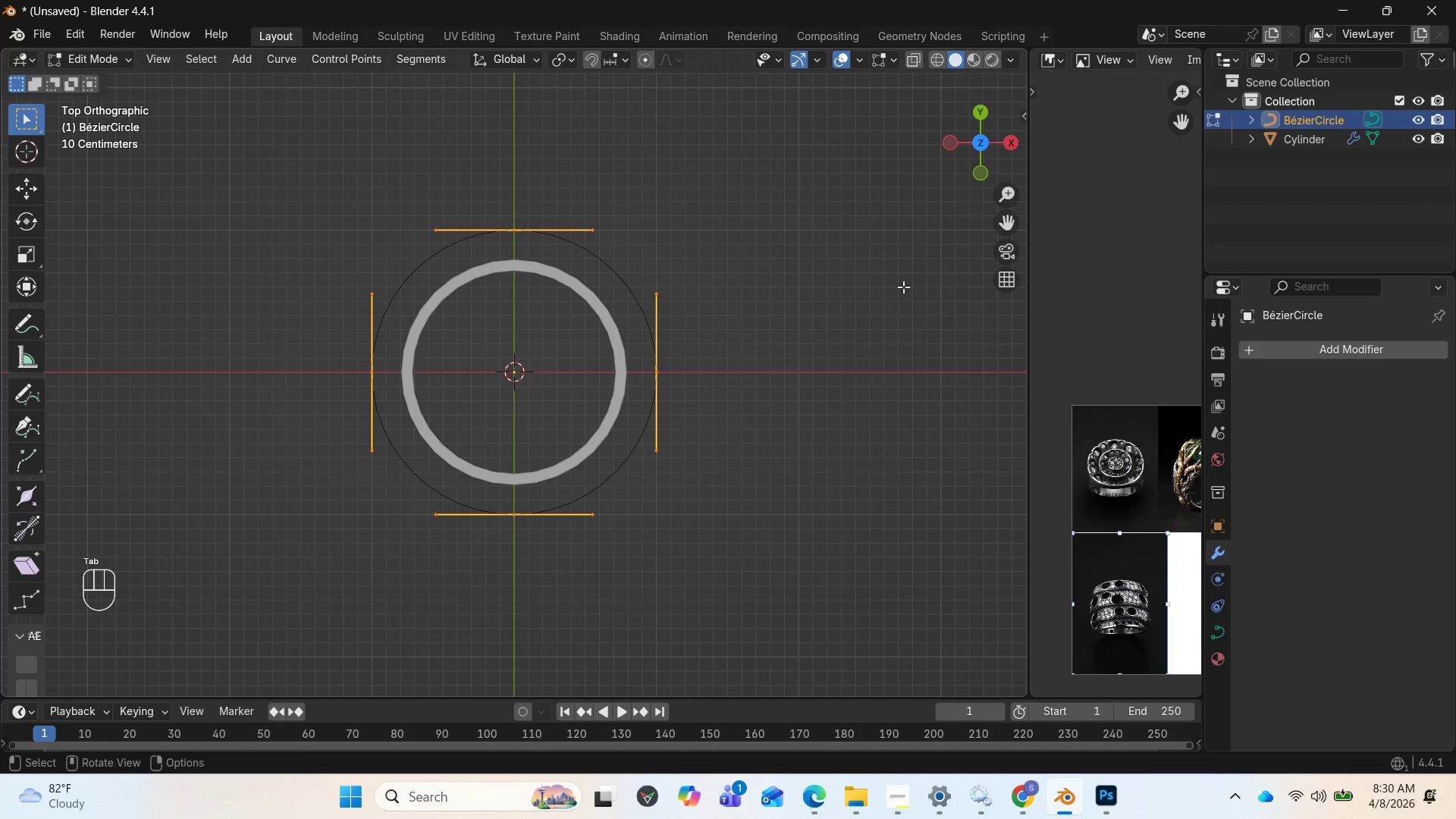 
left_click_drag(start_coordinate=[988, 145], to_coordinate=[861, 641])
 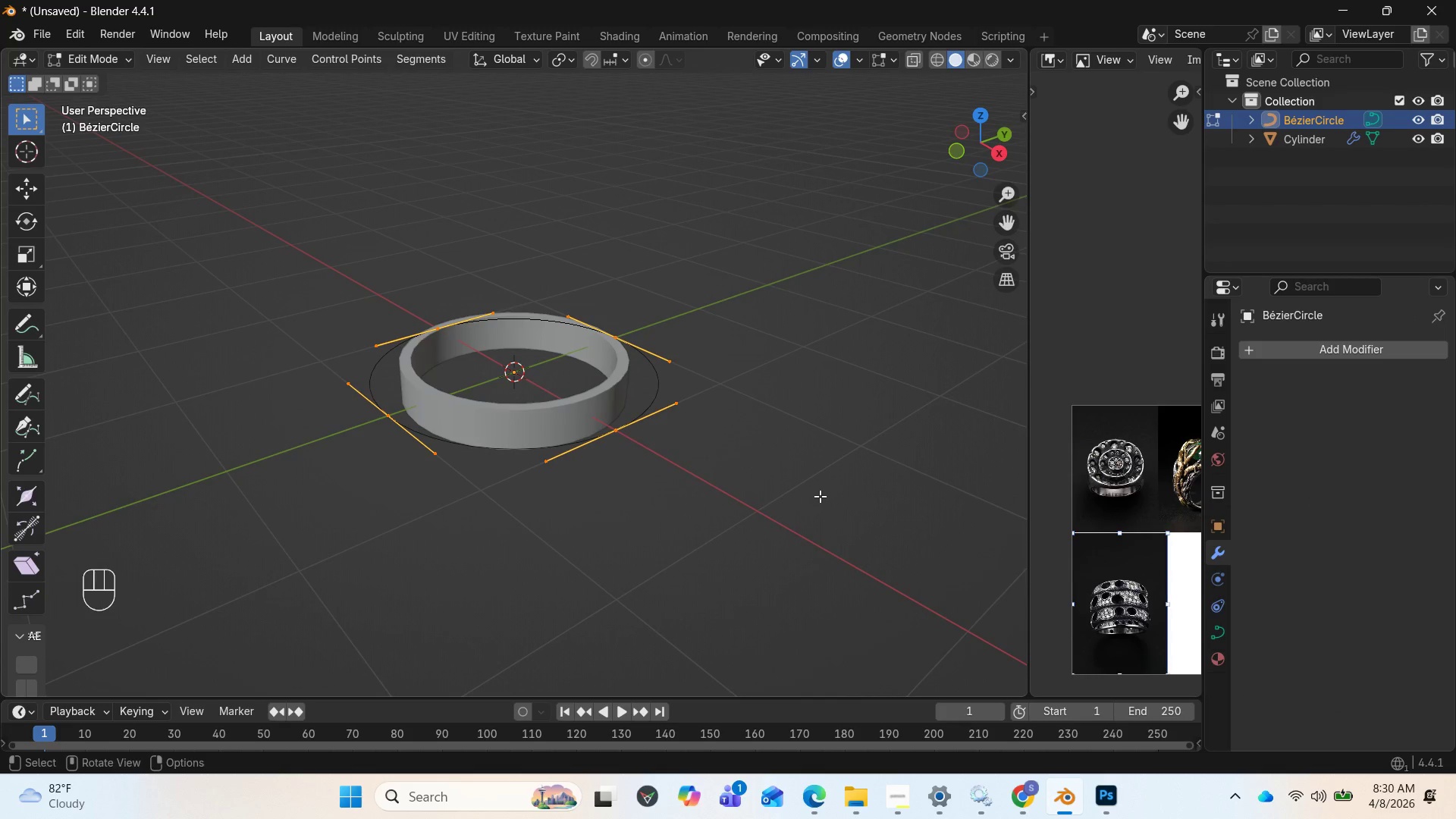 
key(Tab)
 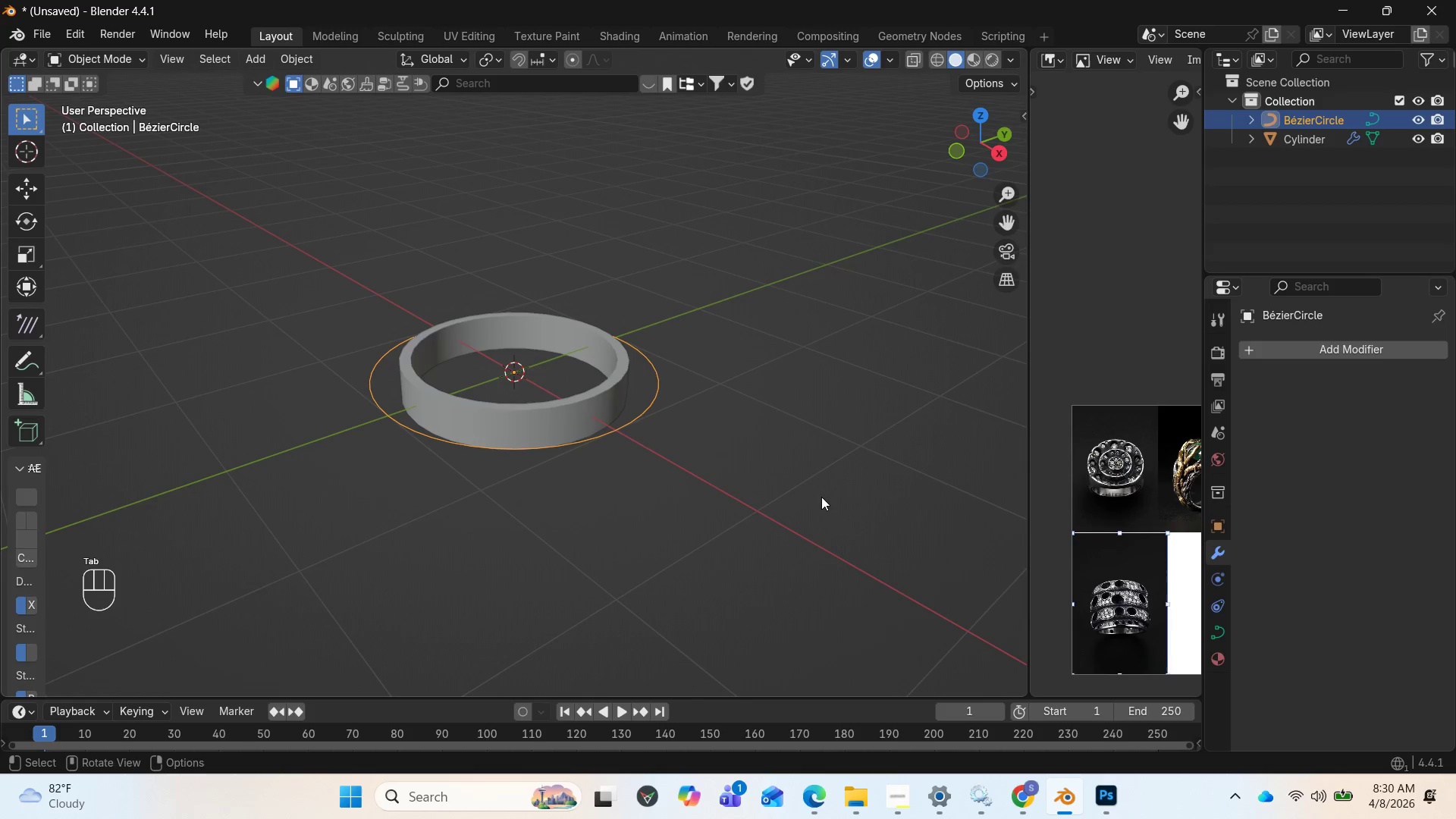 
key(S)
 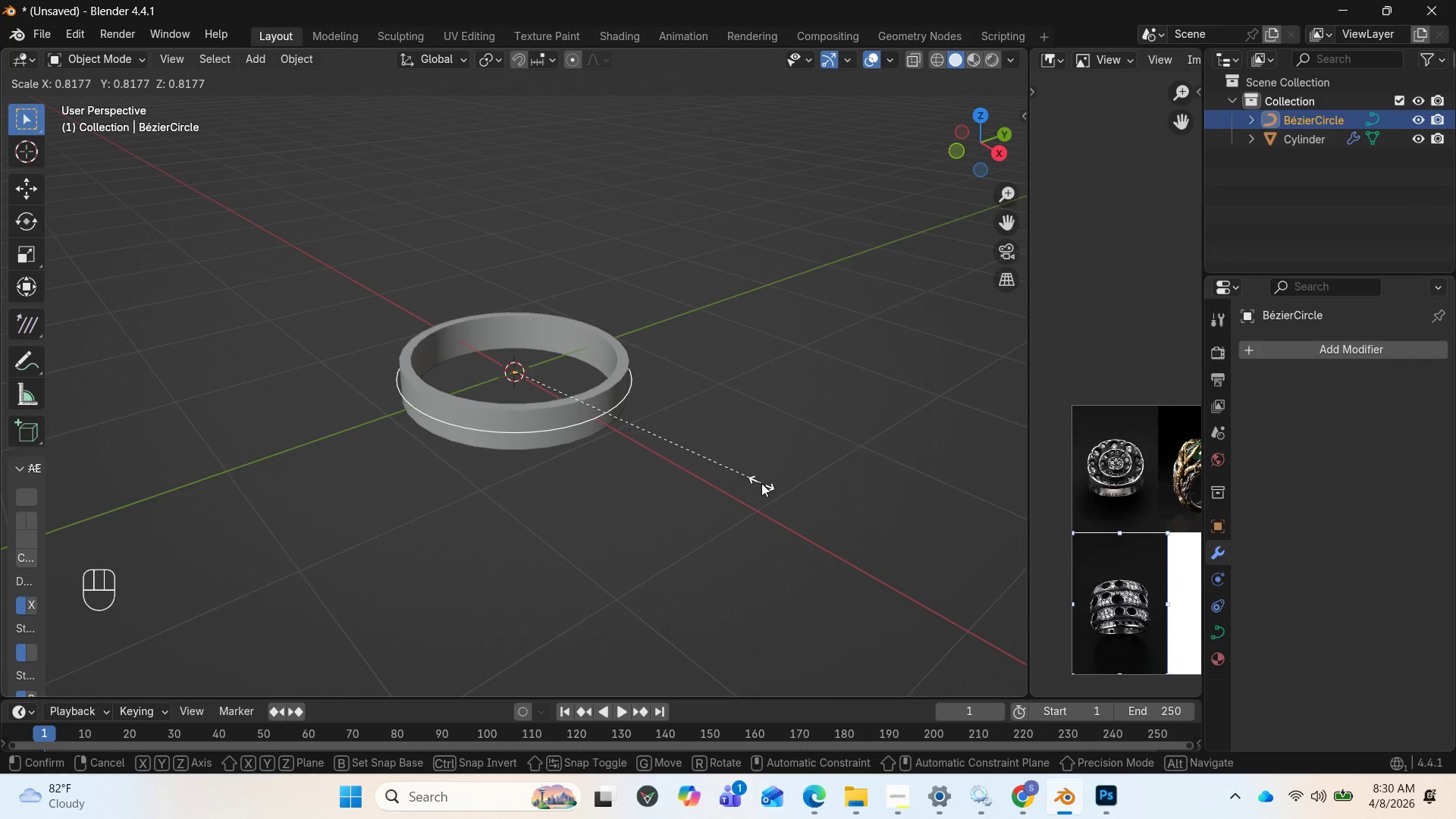 
left_click([757, 483])
 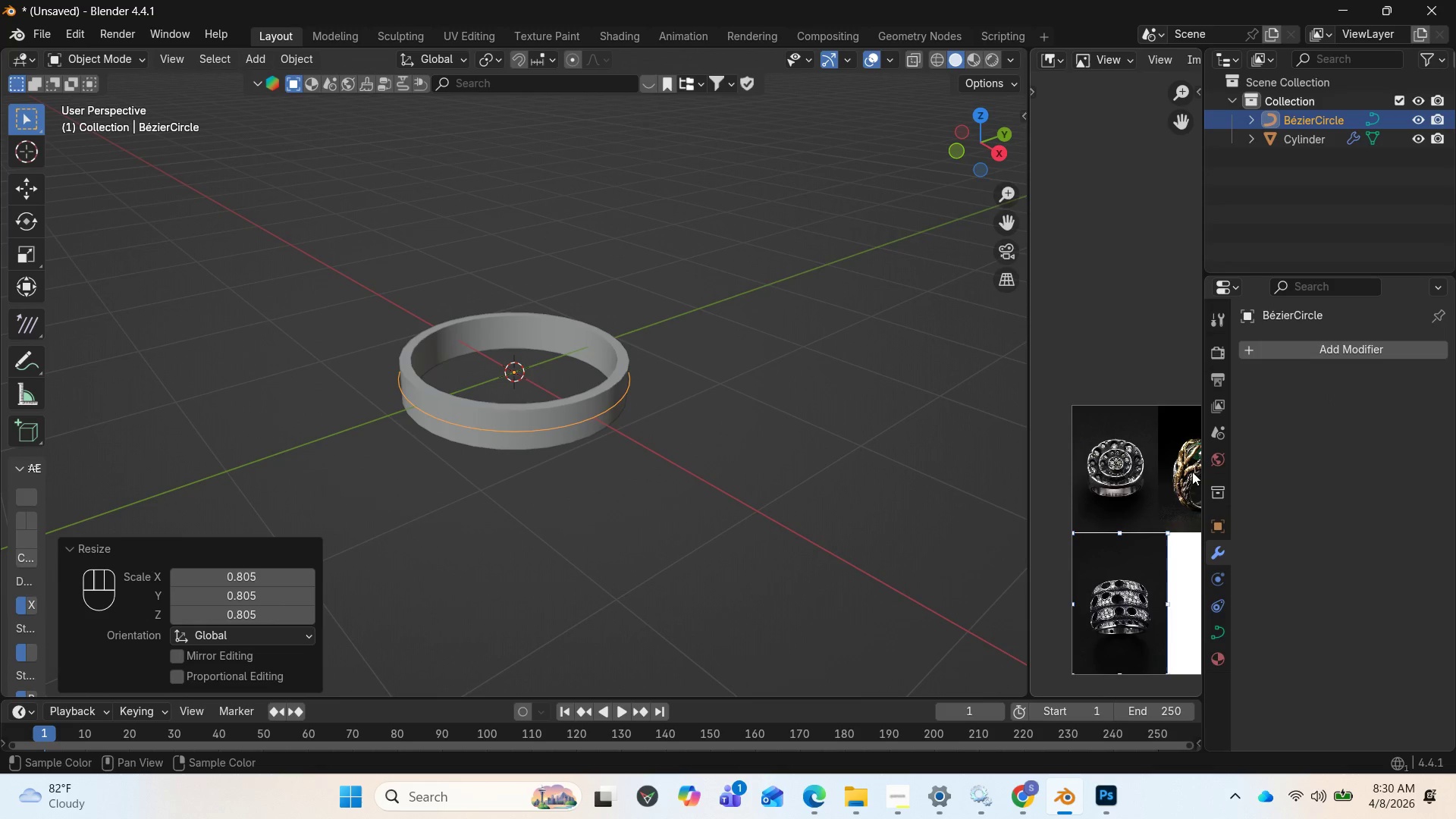 
left_click([1217, 635])
 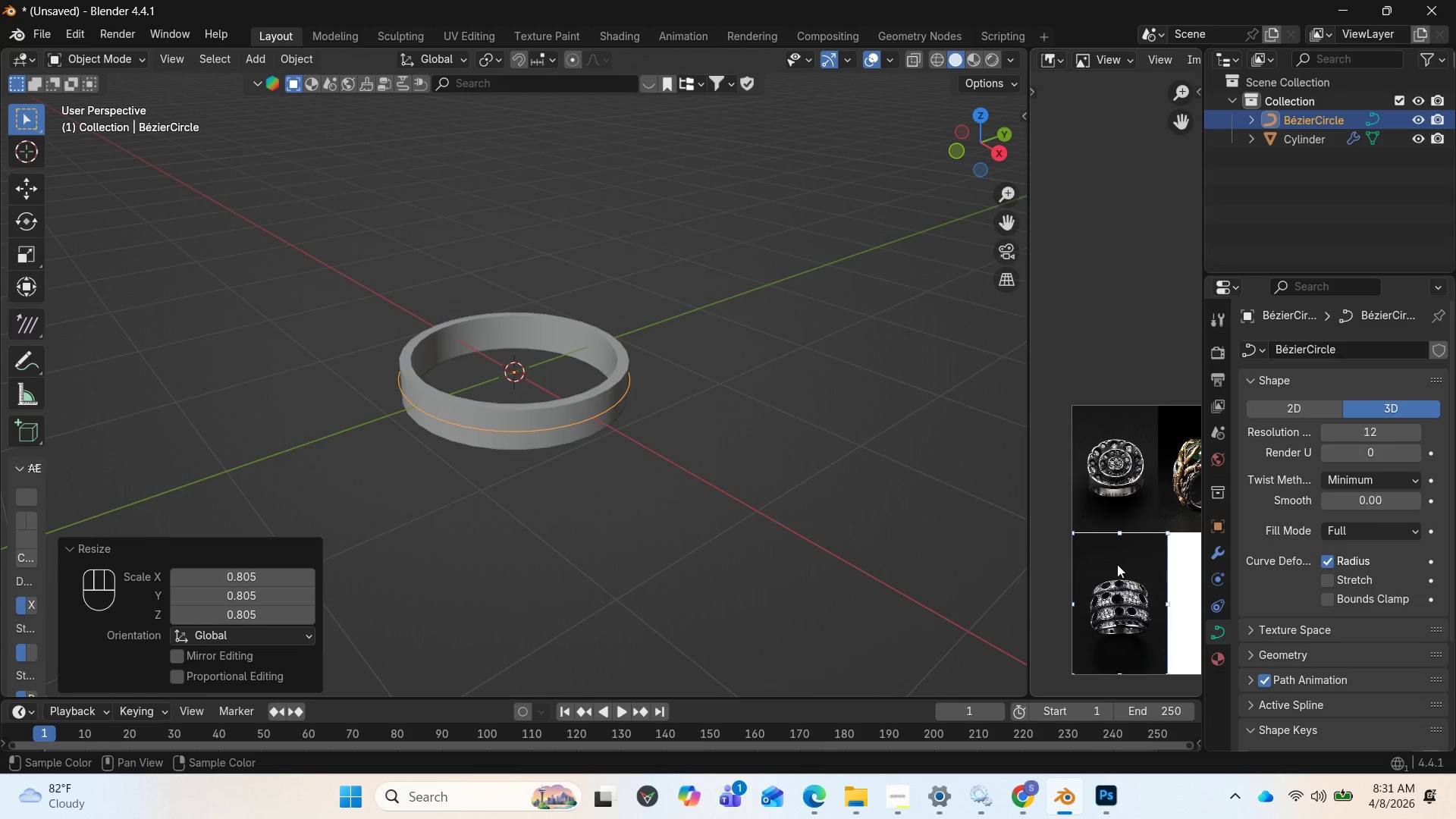 
wait(46.83)
 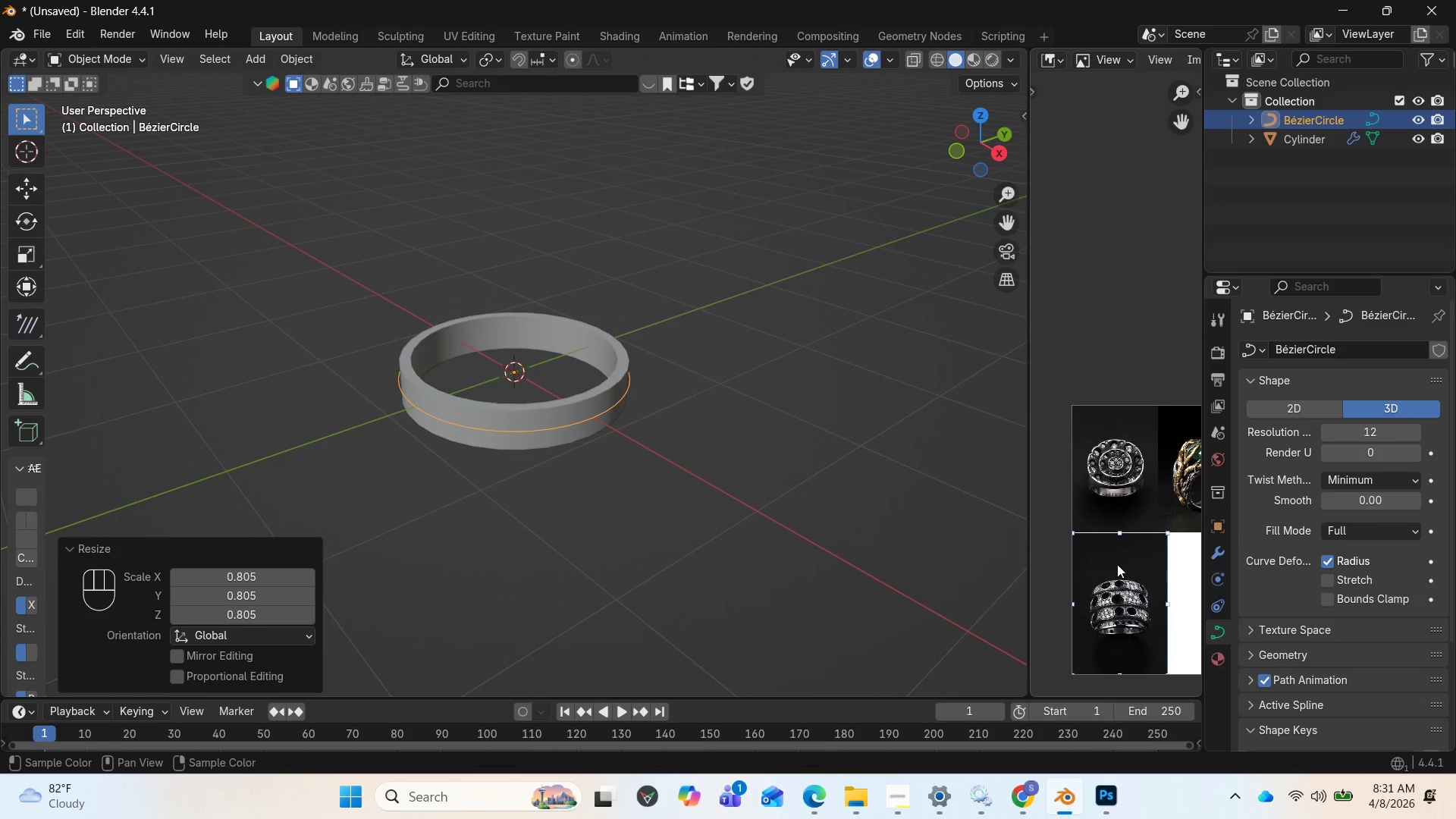 
left_click([216, 57])
 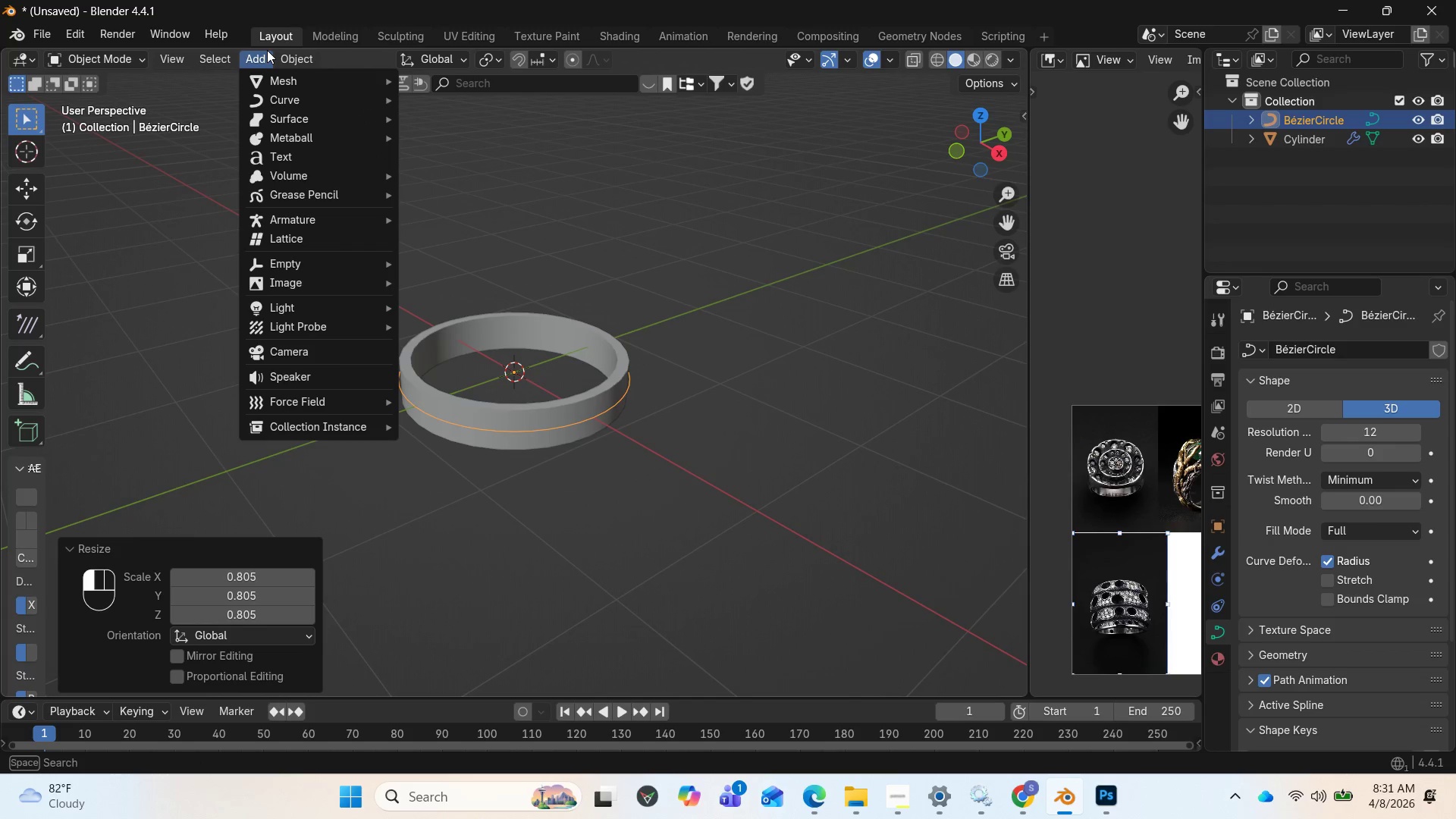 
left_click([265, 53])
 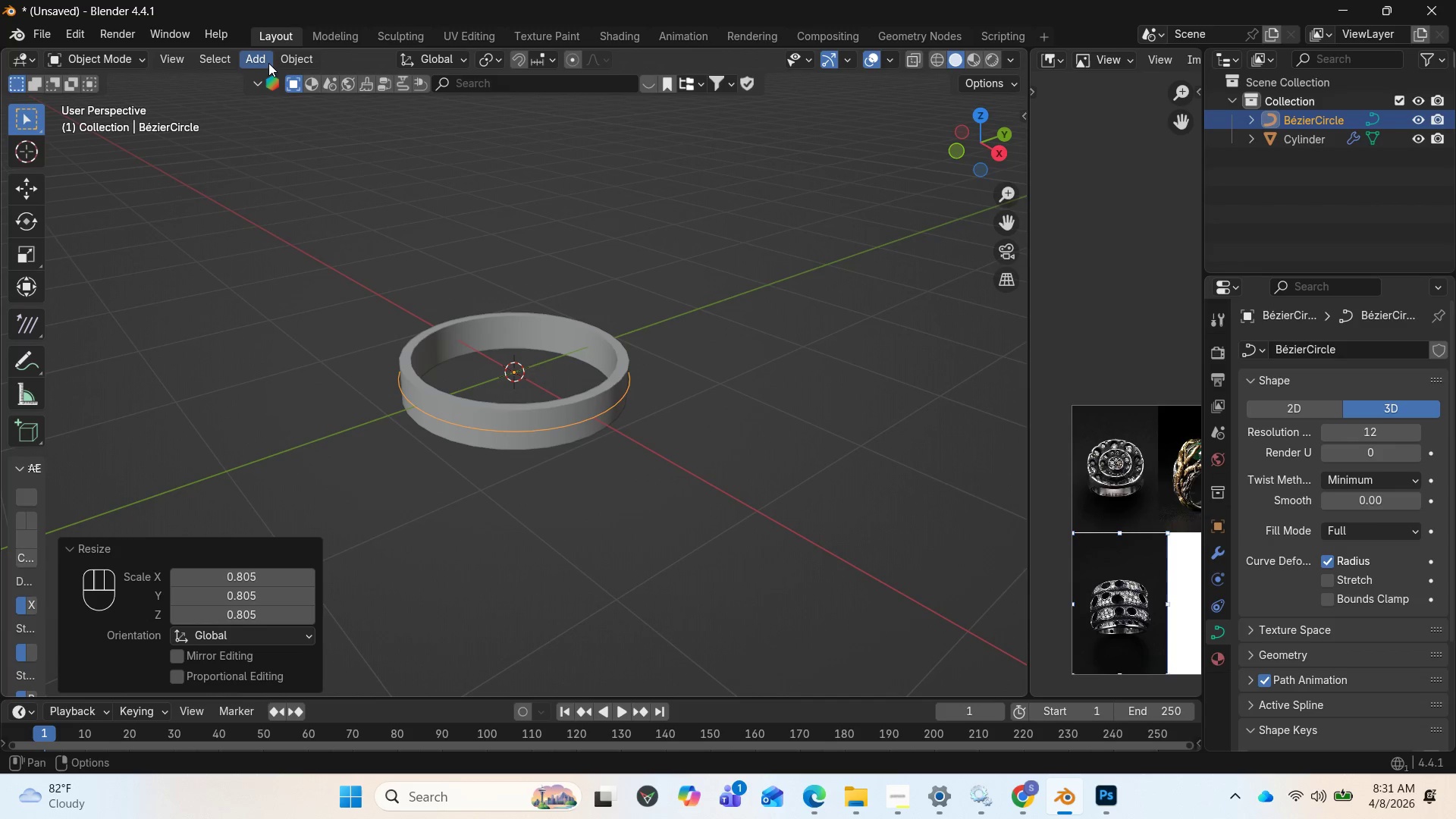 
left_click([267, 59])
 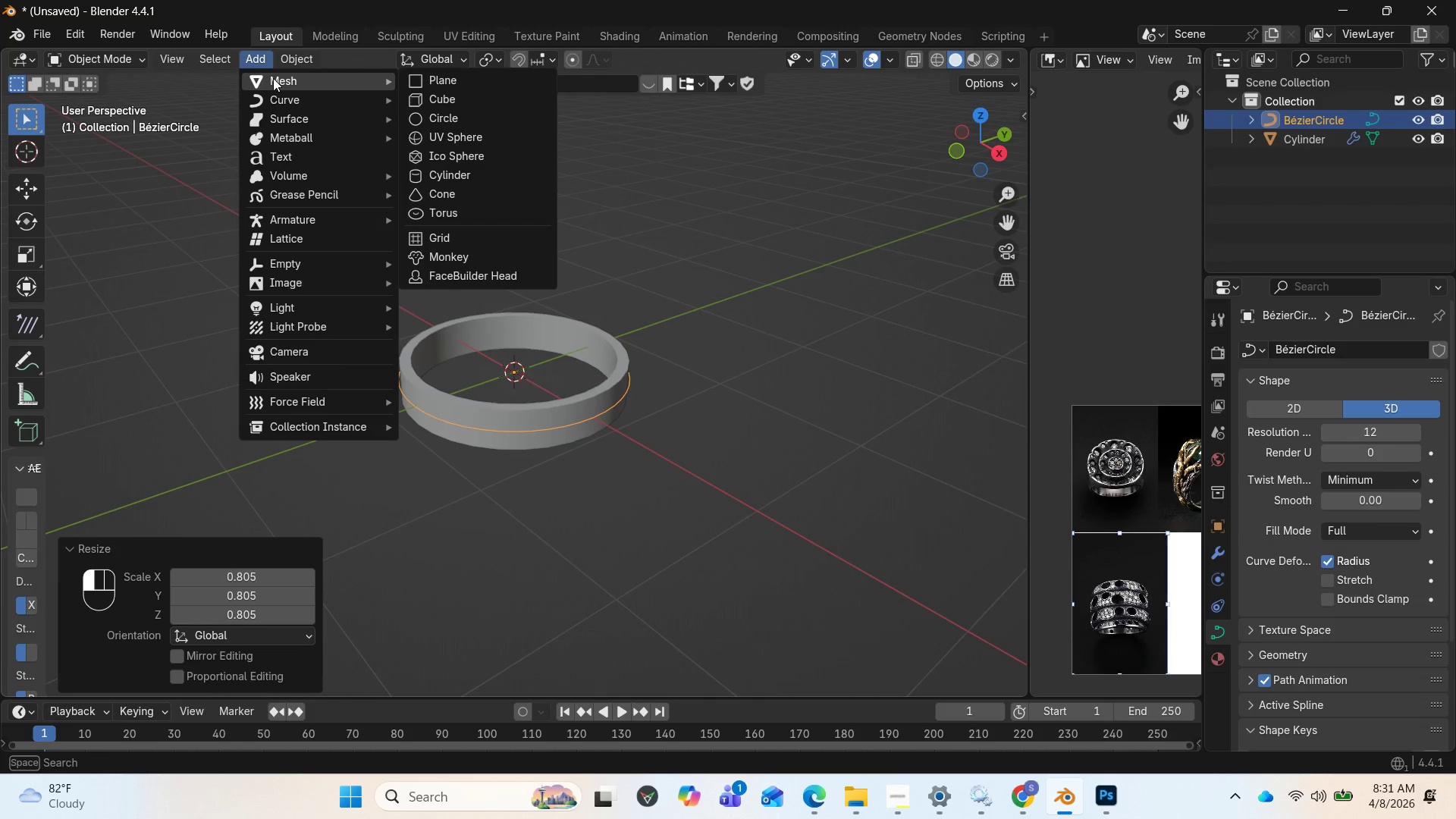 
mouse_move([296, 98])
 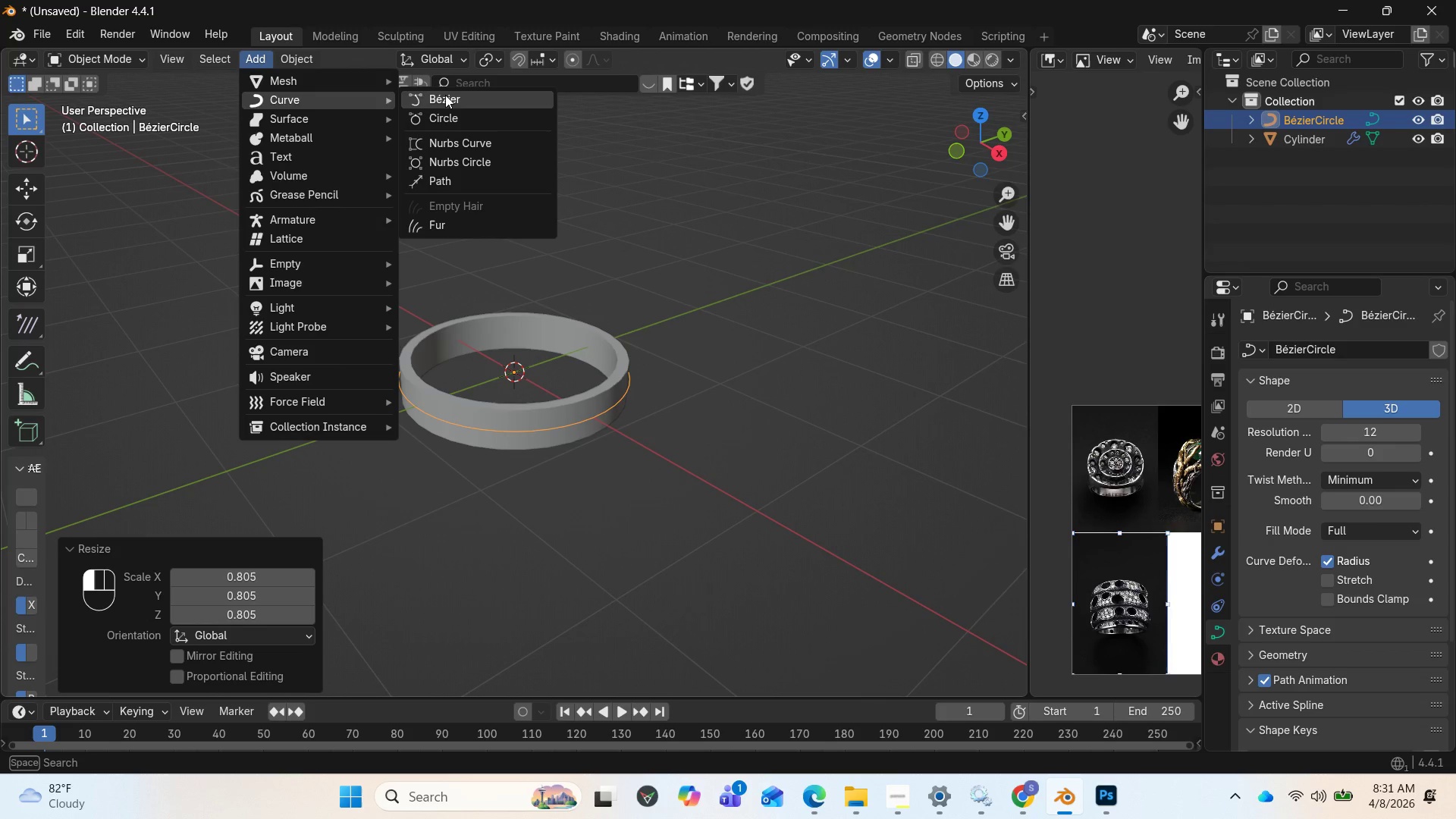 
left_click([445, 95])
 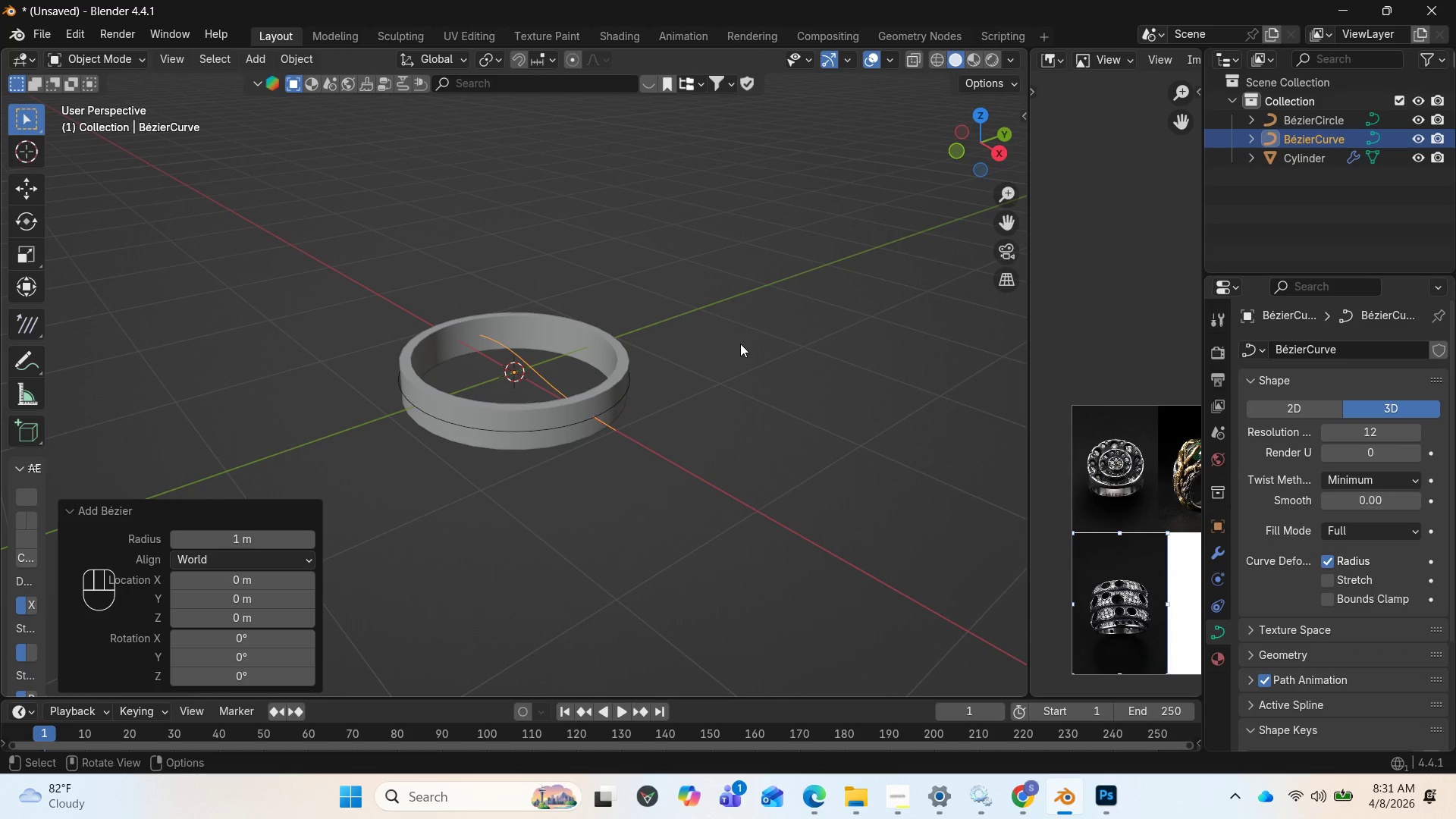 
wait(8.33)
 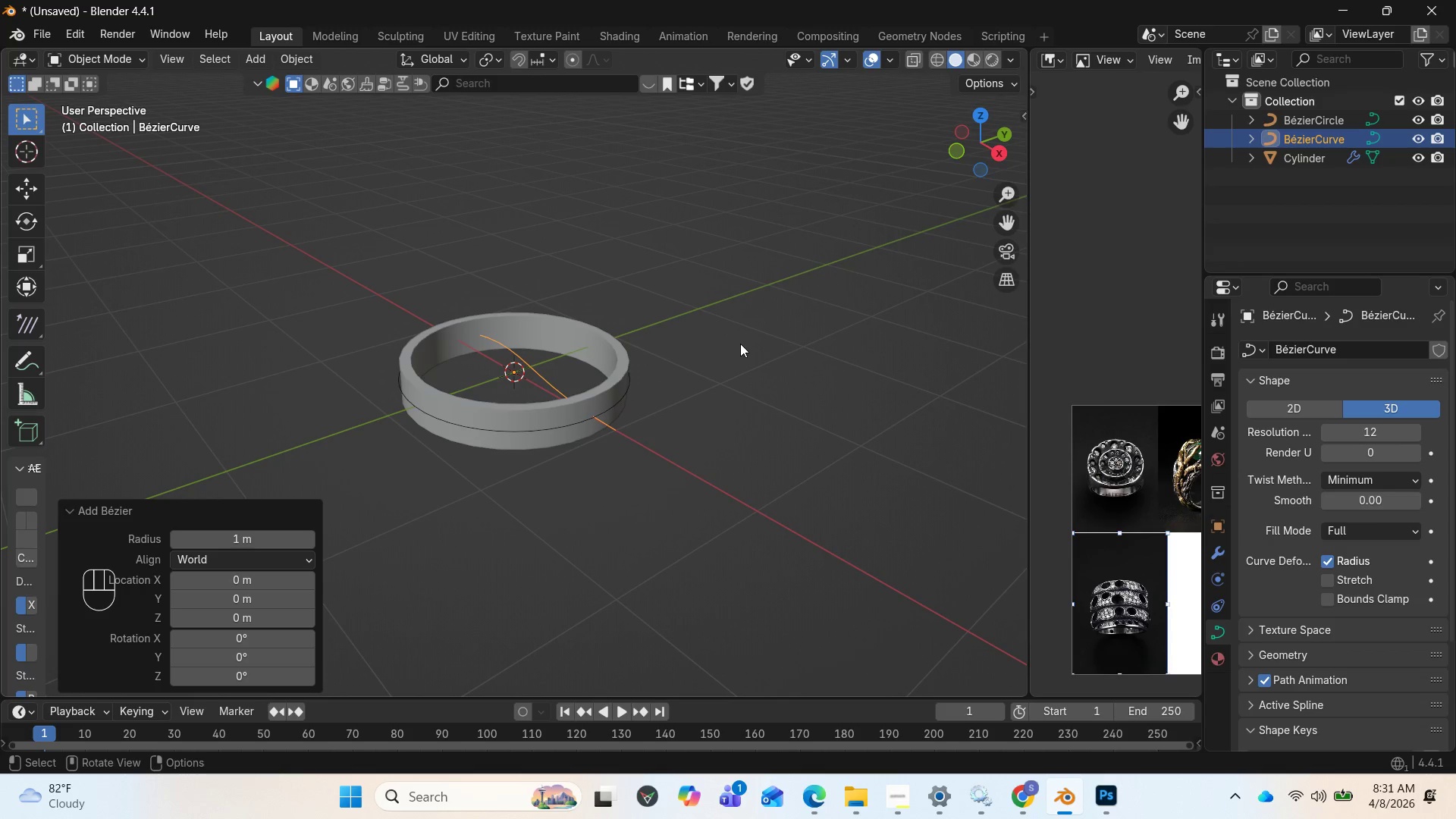 
left_click([582, 419])
 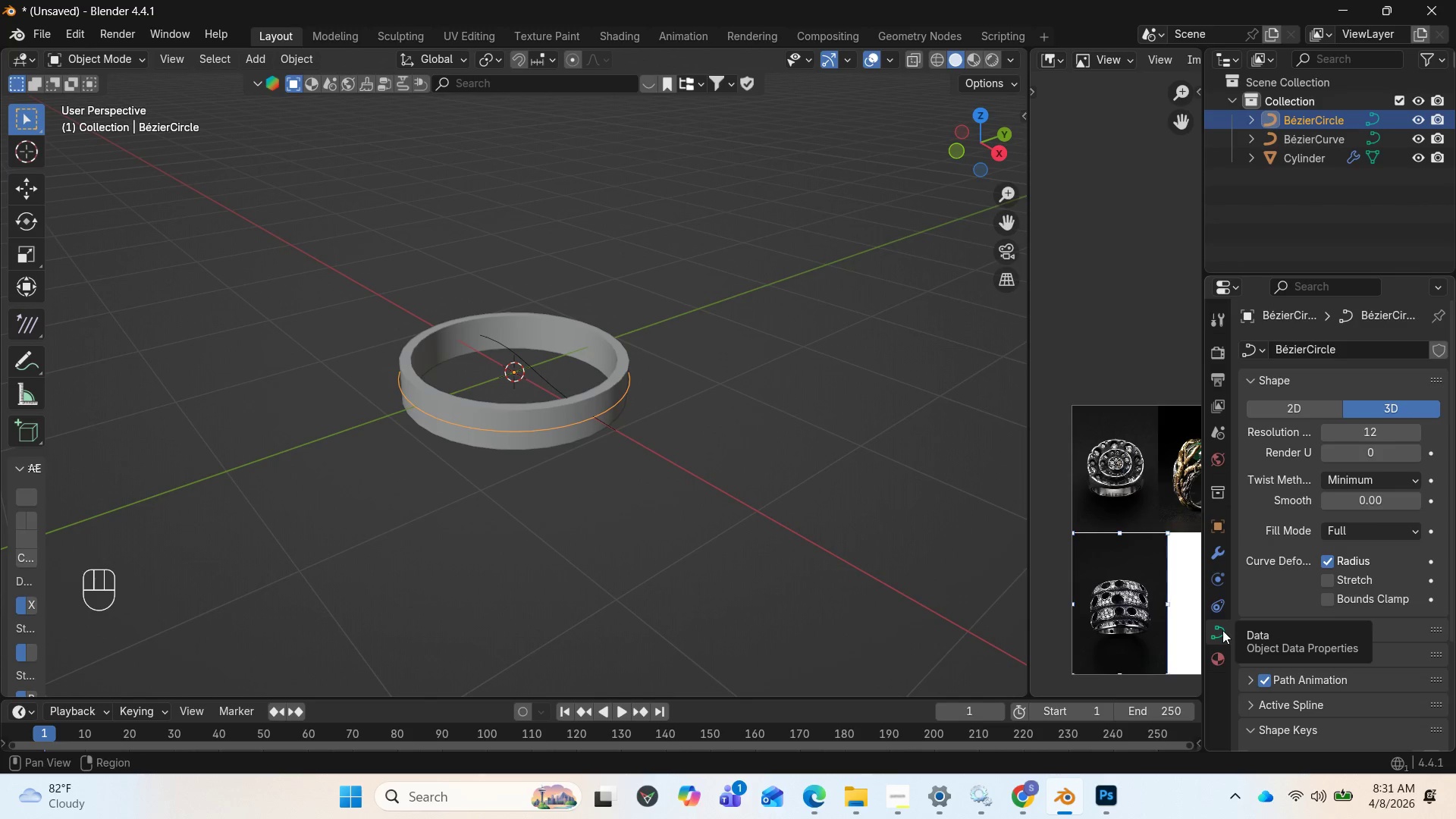 
left_click([1222, 630])
 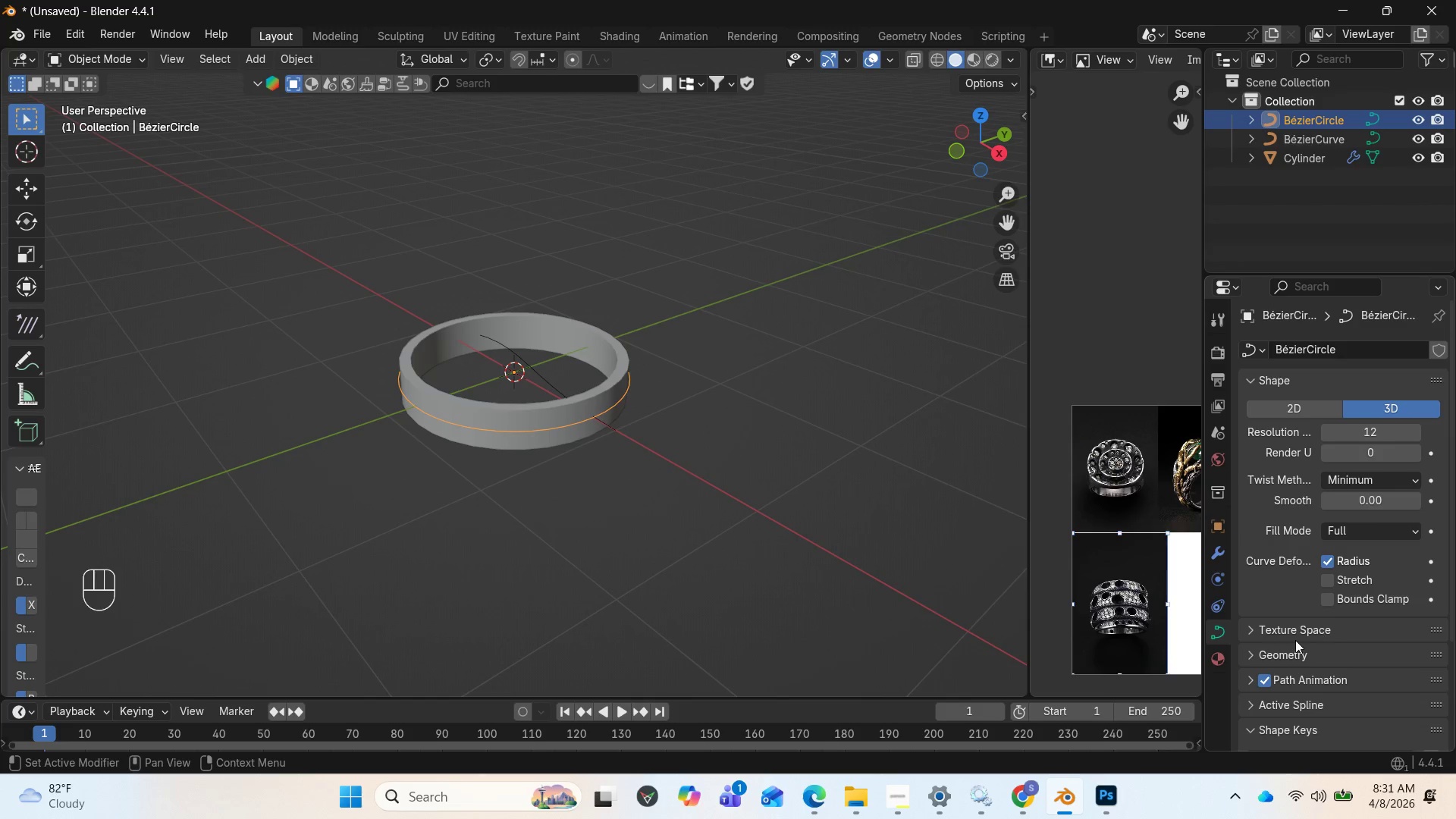 
scroll: coordinate [1265, 593], scroll_direction: down, amount: 4.0
 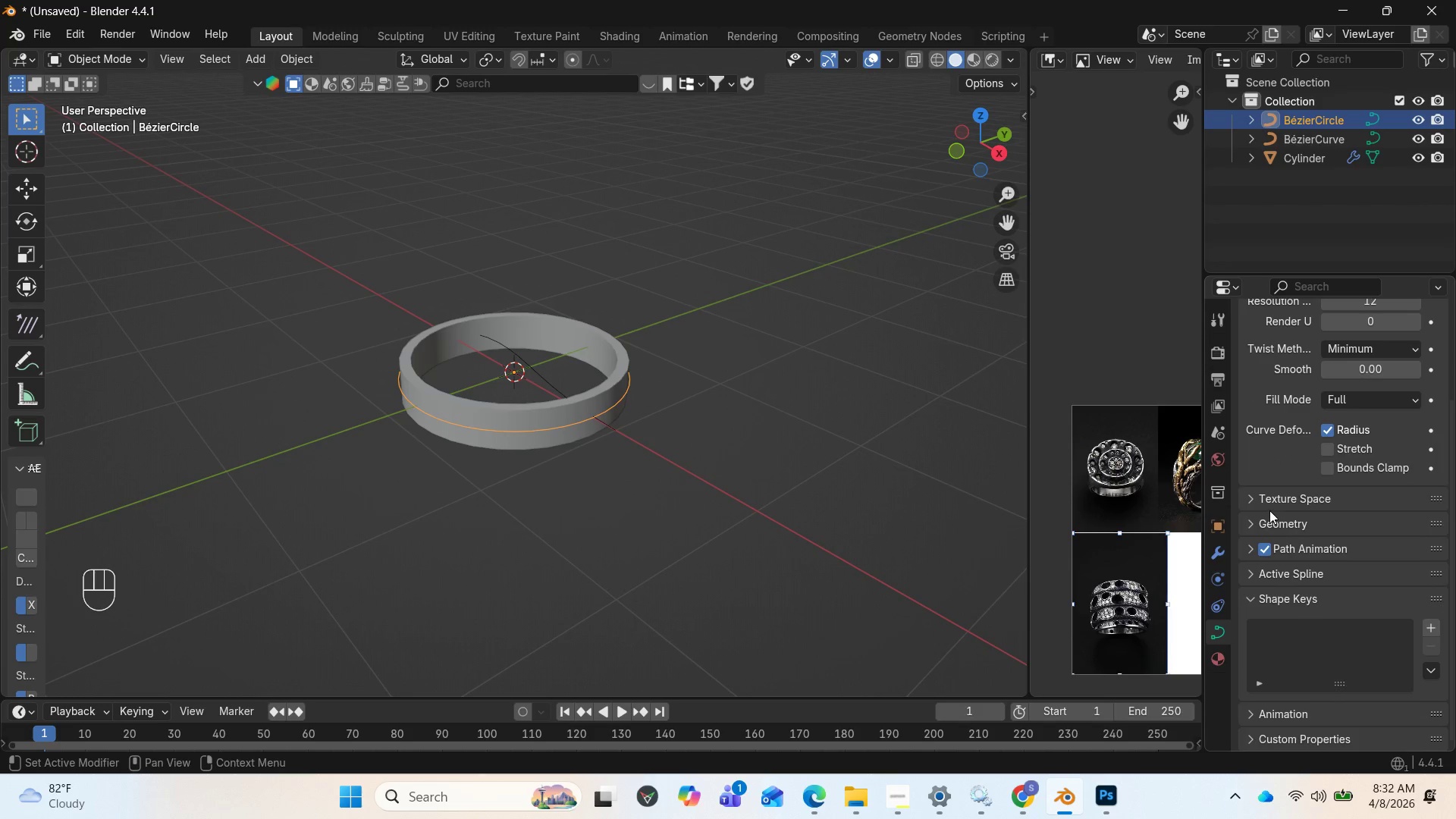 
scroll: coordinate [1276, 441], scroll_direction: up, amount: 2.0
 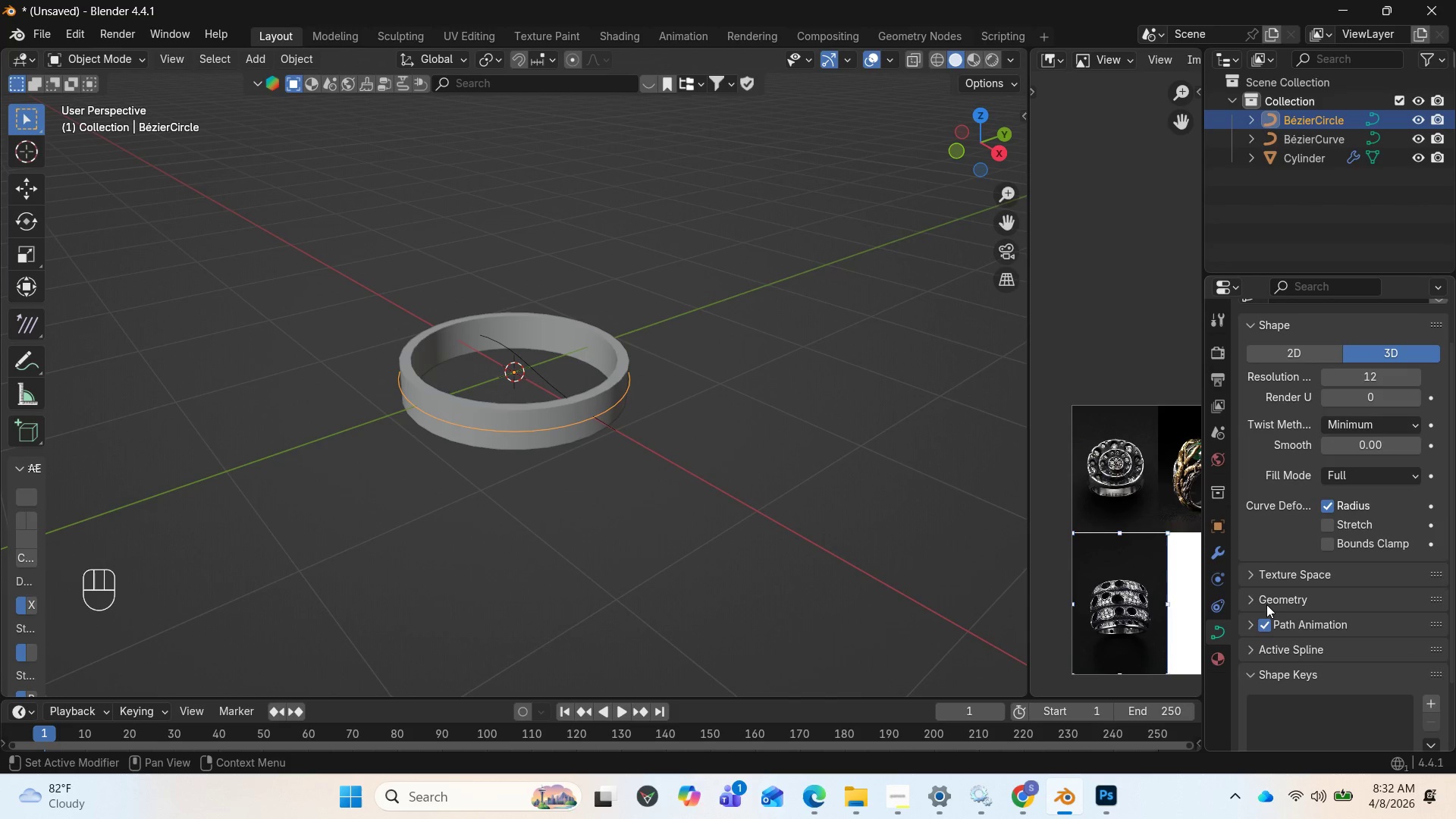 
left_click([1256, 603])
 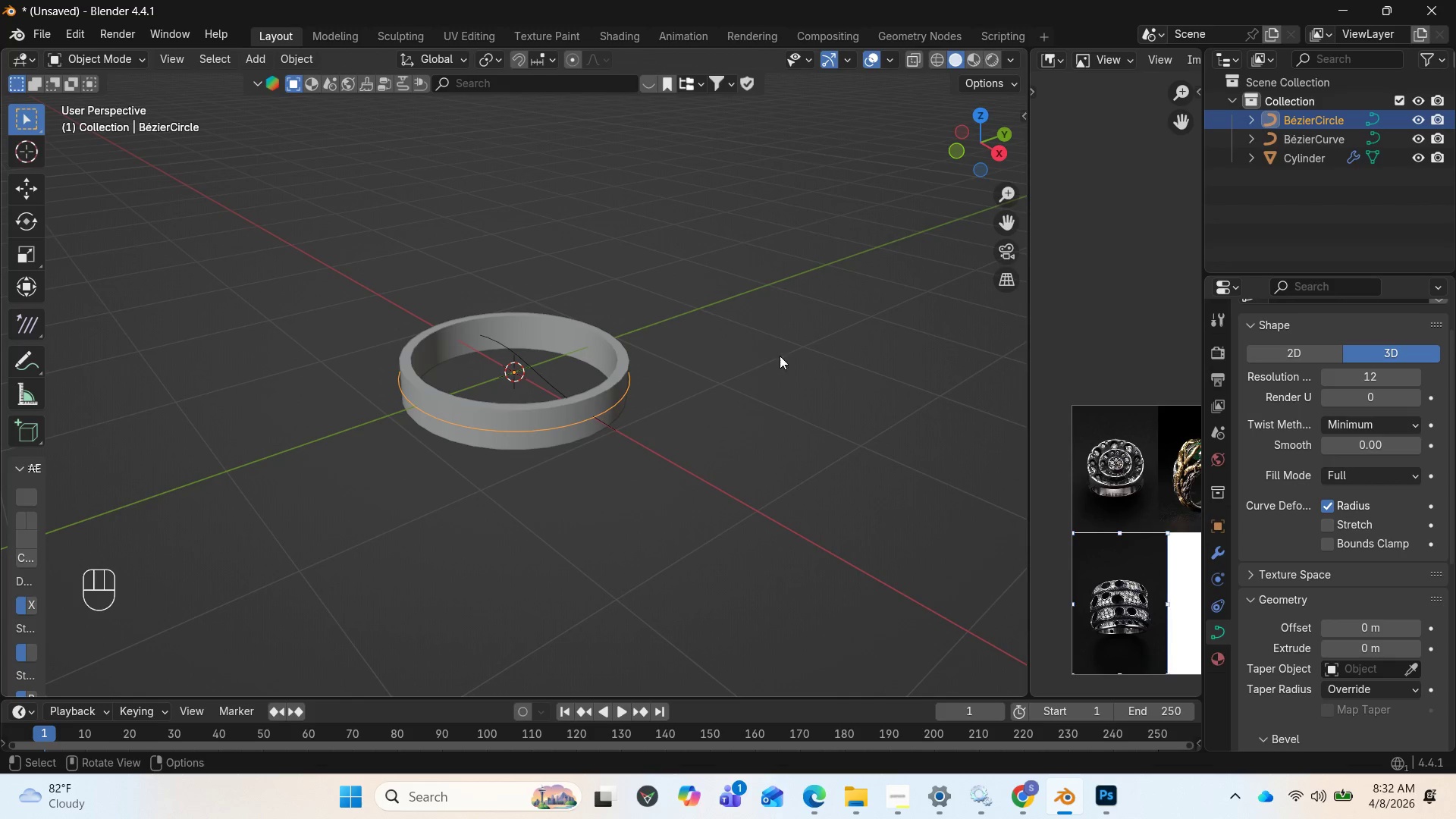 
wait(9.27)
 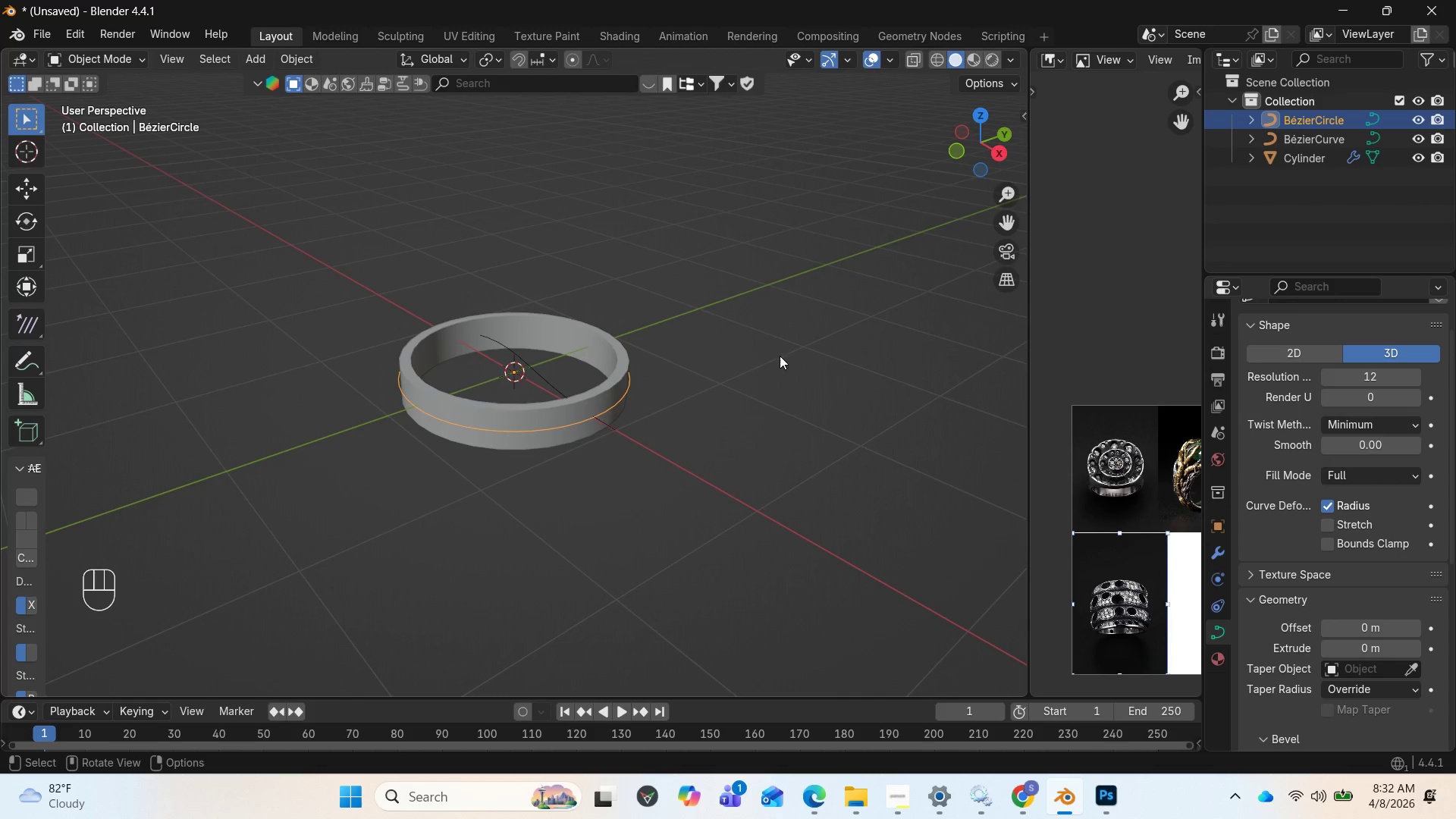 
scroll: coordinate [1281, 608], scroll_direction: down, amount: 3.0
 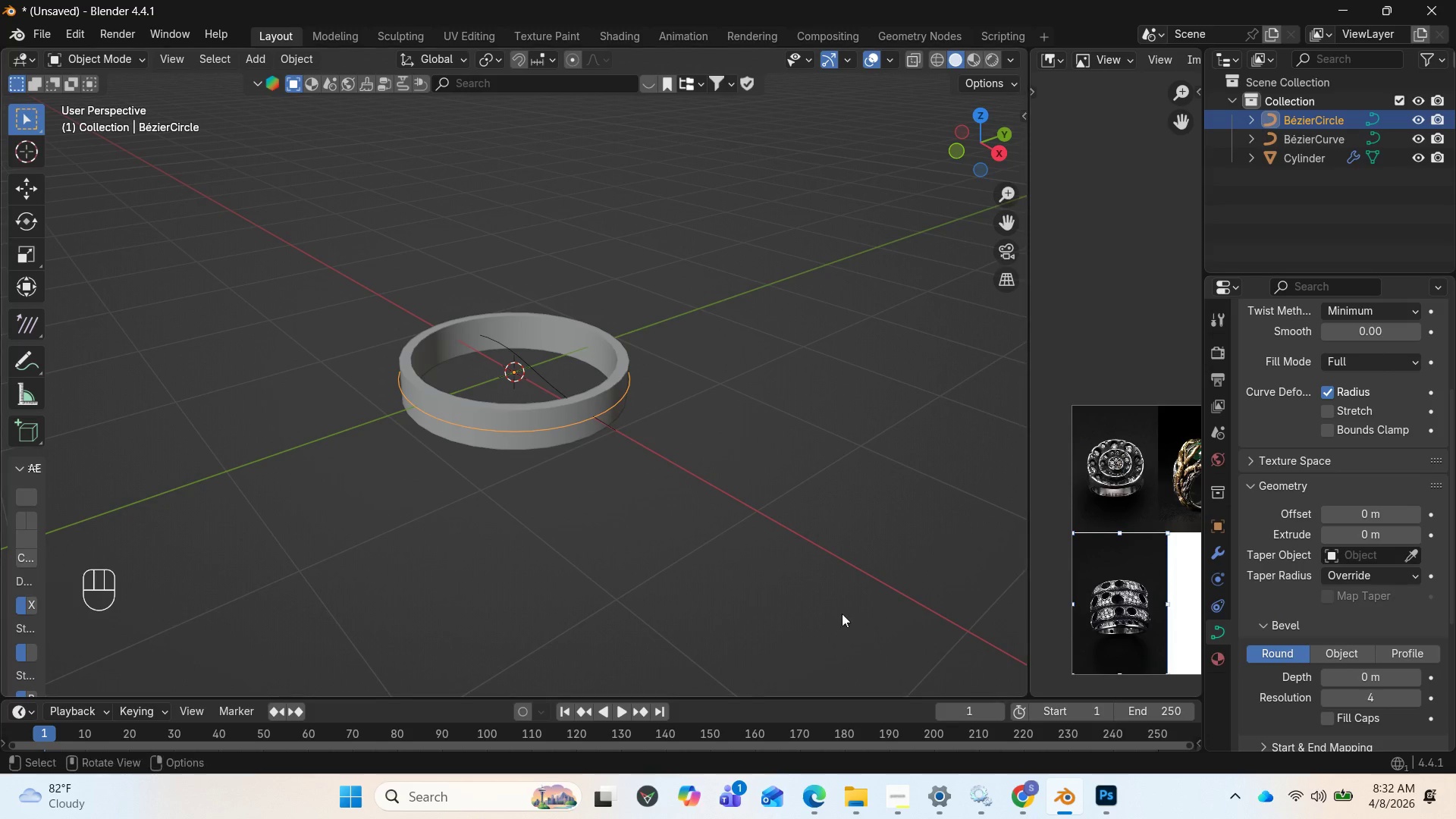 
wait(7.91)
 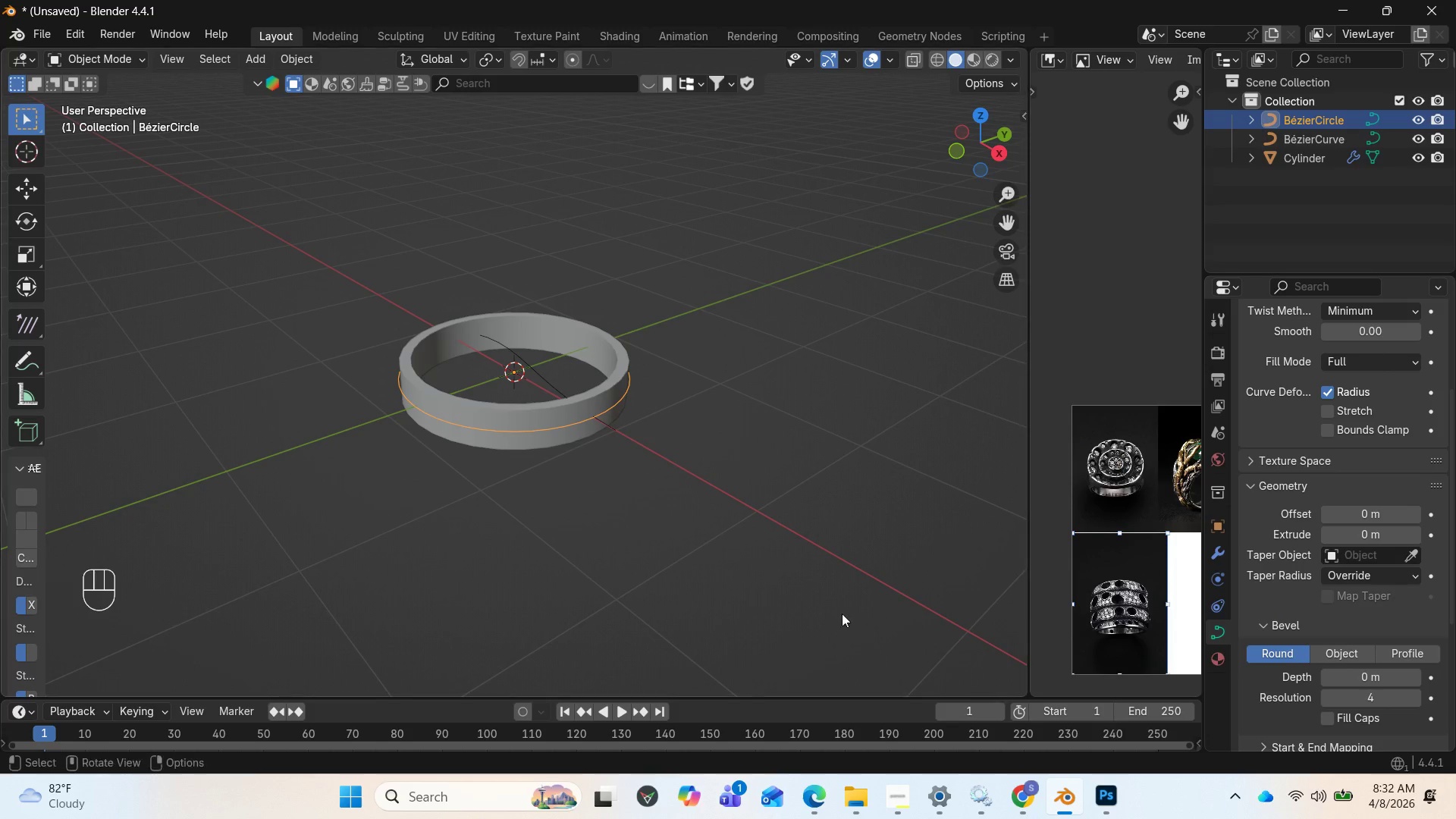 
left_click([1379, 679])
 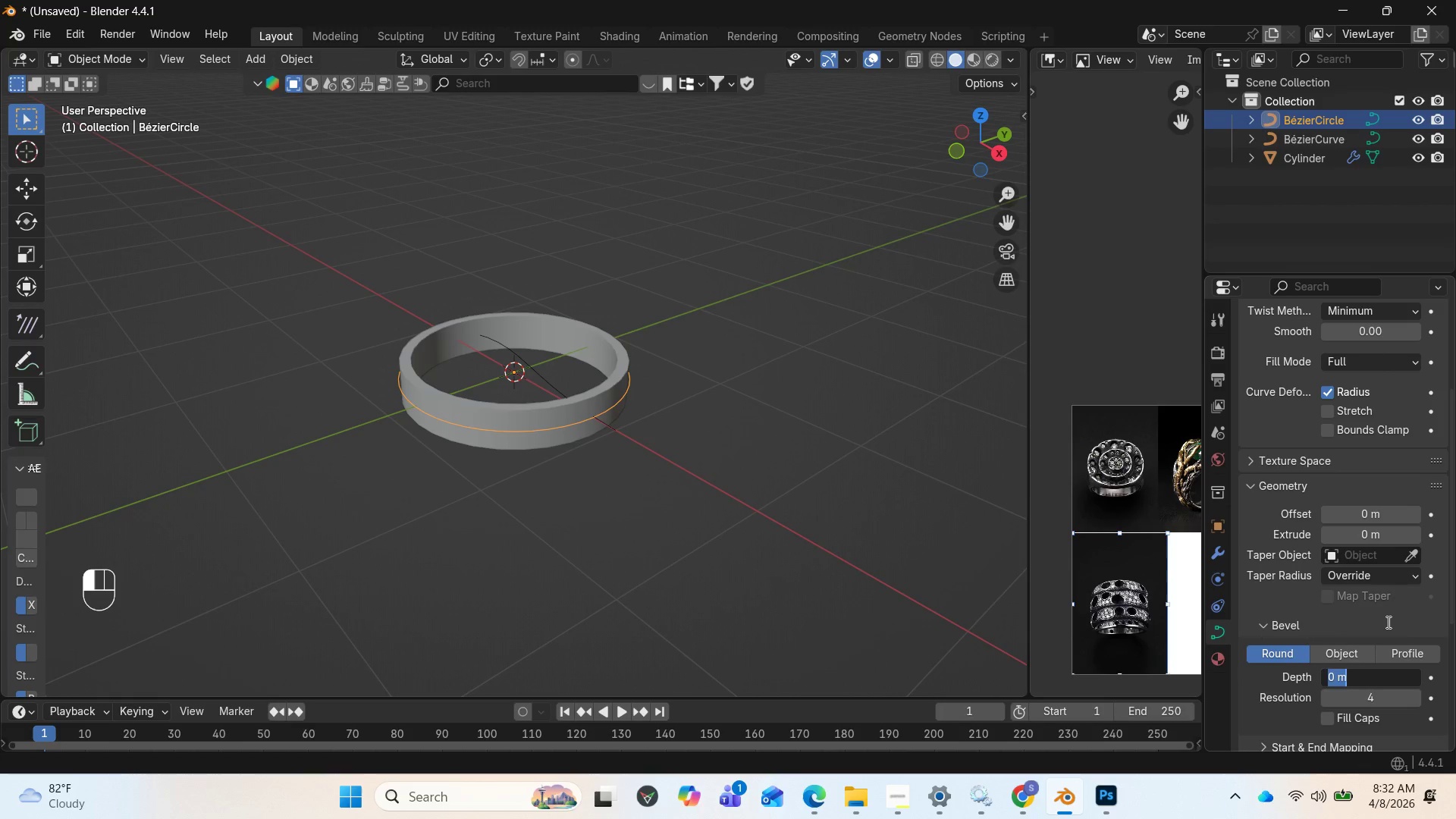 
wait(6.0)
 